 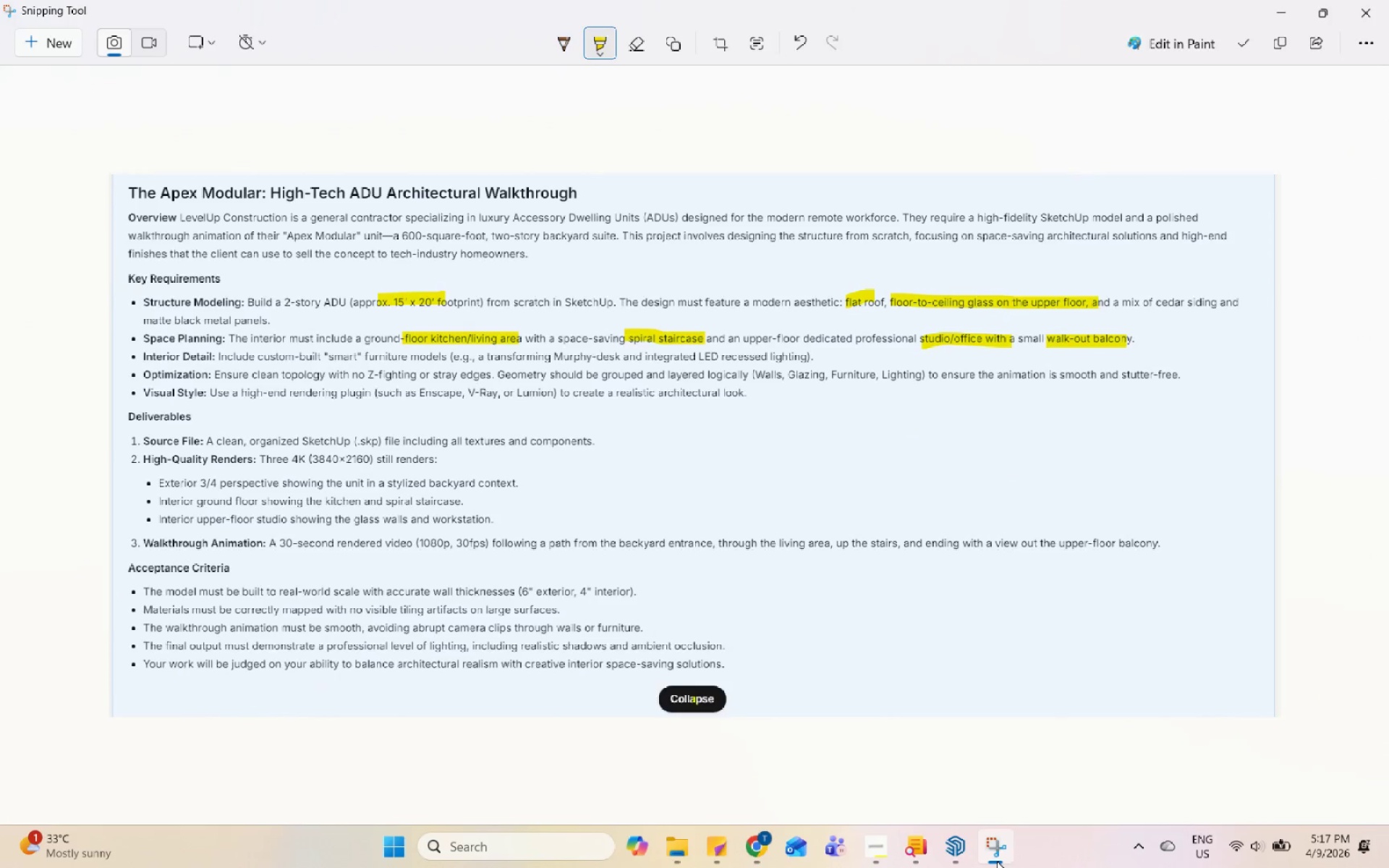 
left_click_drag(start_coordinate=[515, 360], to_coordinate=[803, 357])
 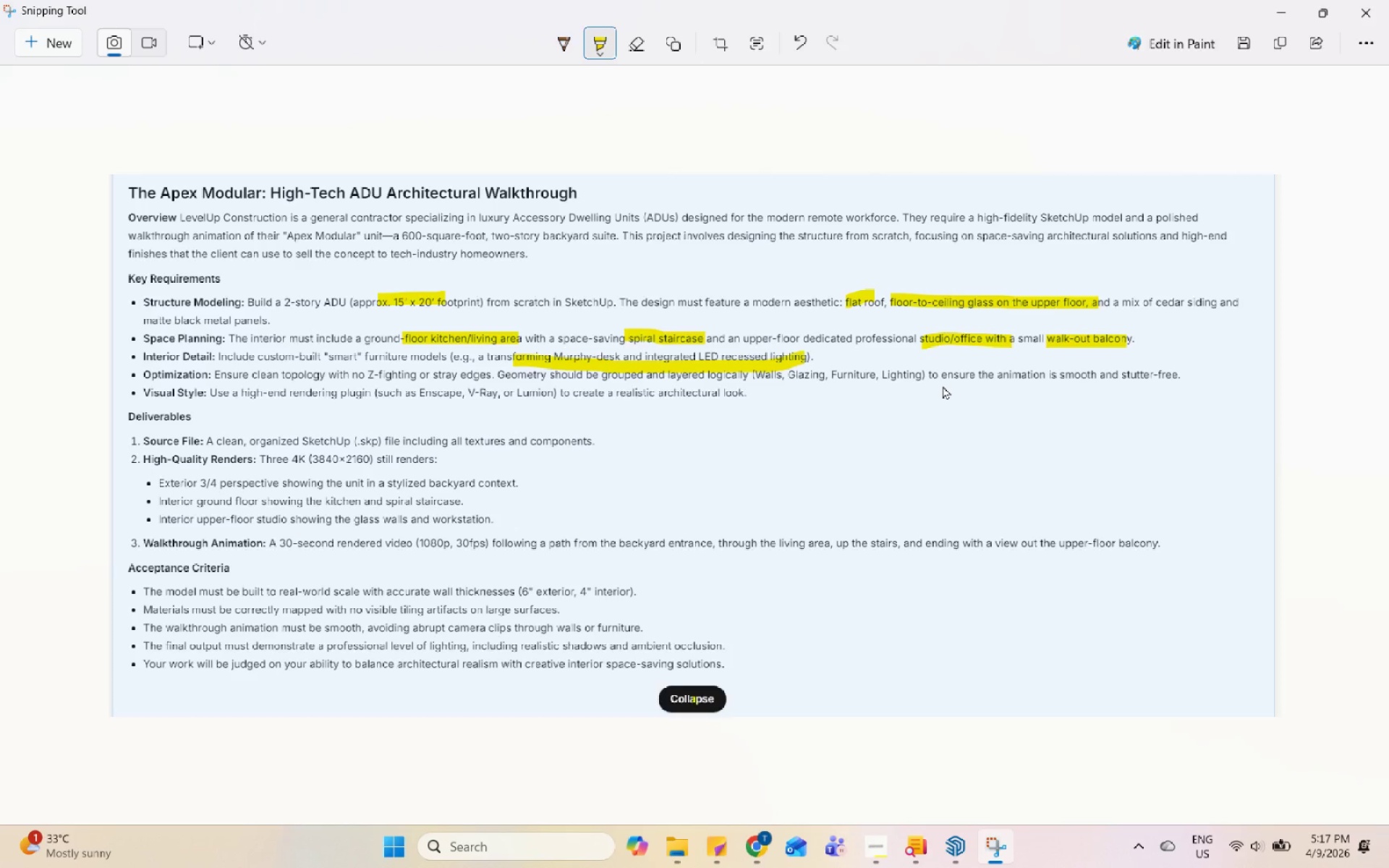 
wait(6.52)
 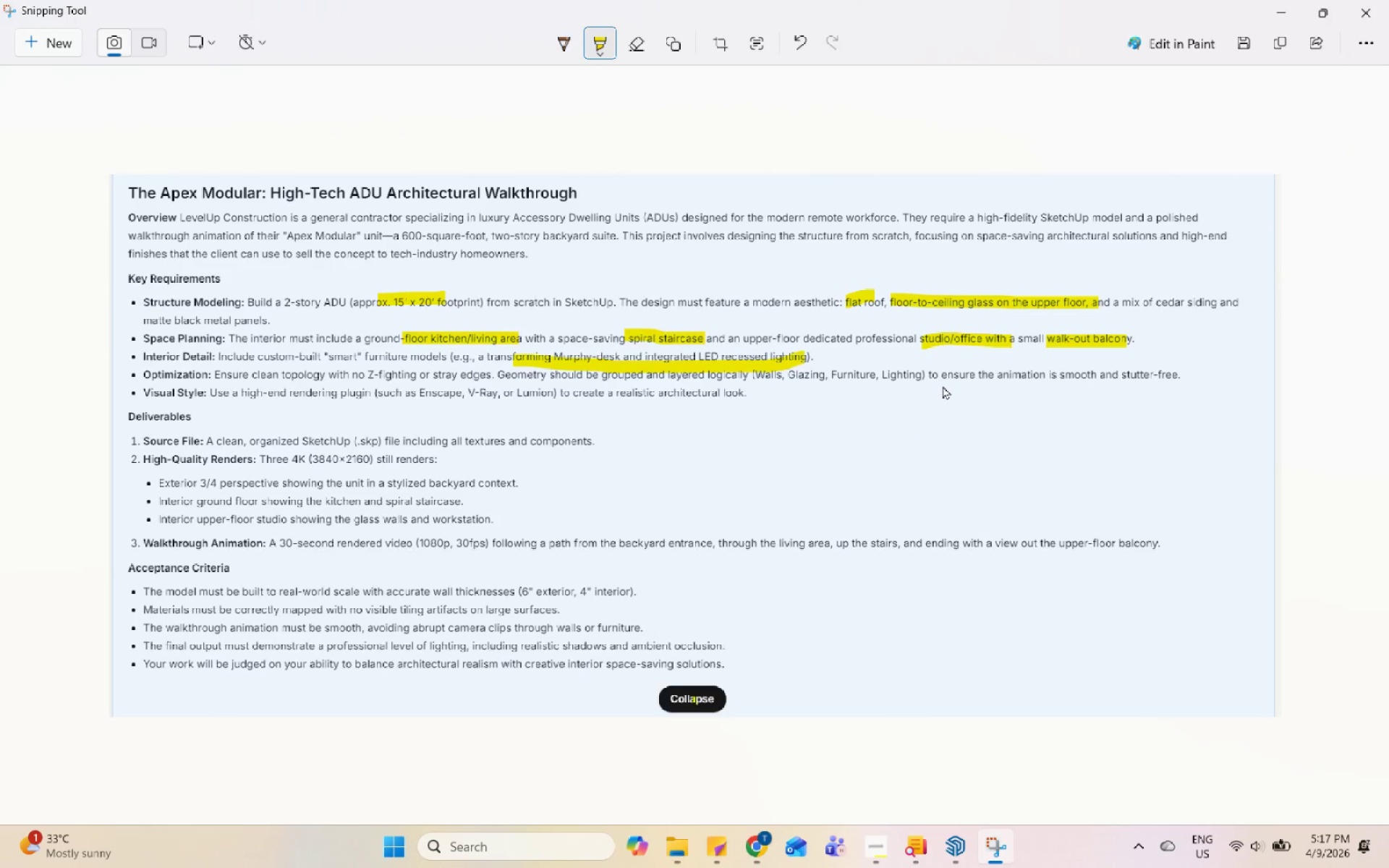 
left_click_drag(start_coordinate=[1158, 302], to_coordinate=[1212, 299])
 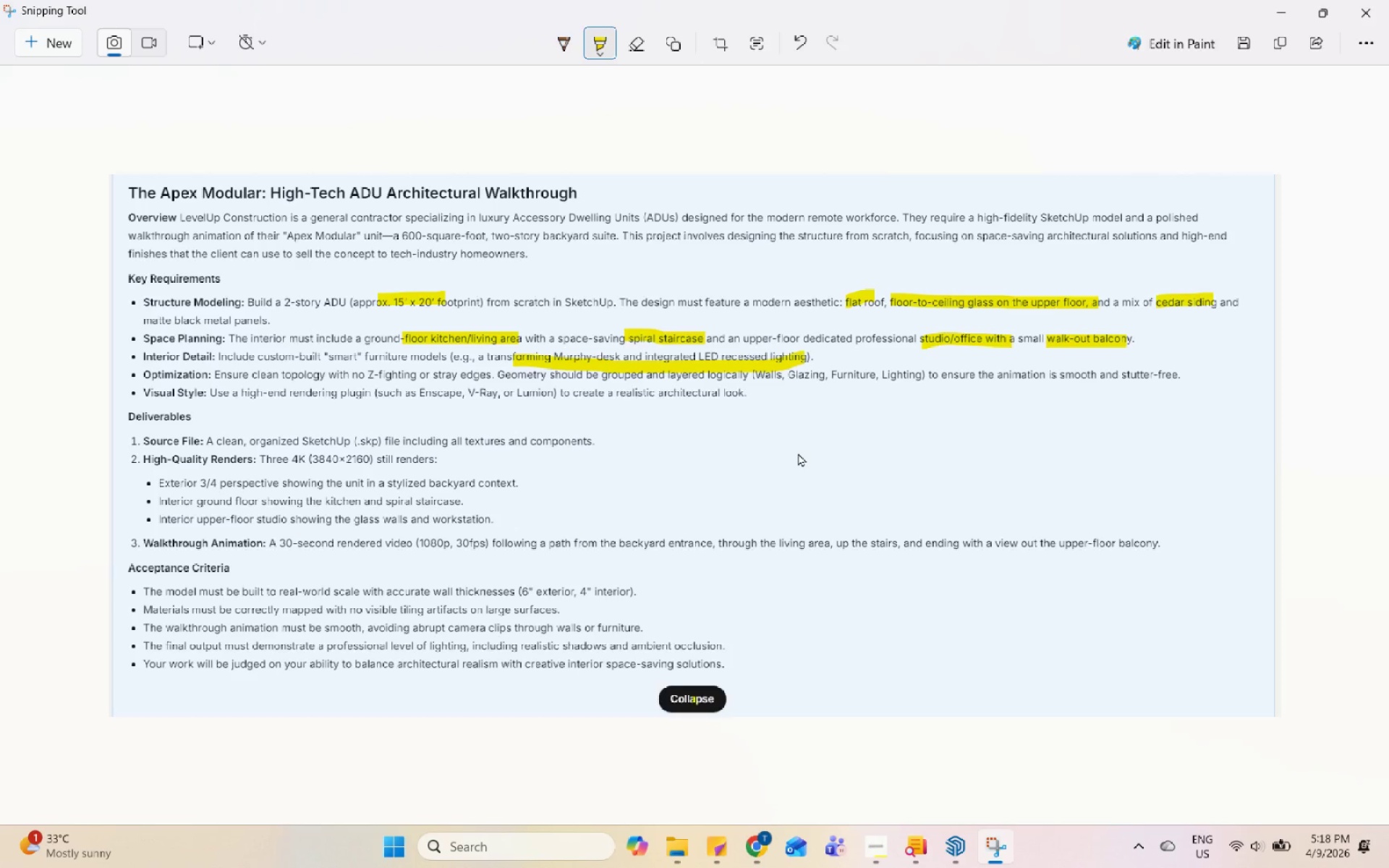 
wait(31.16)
 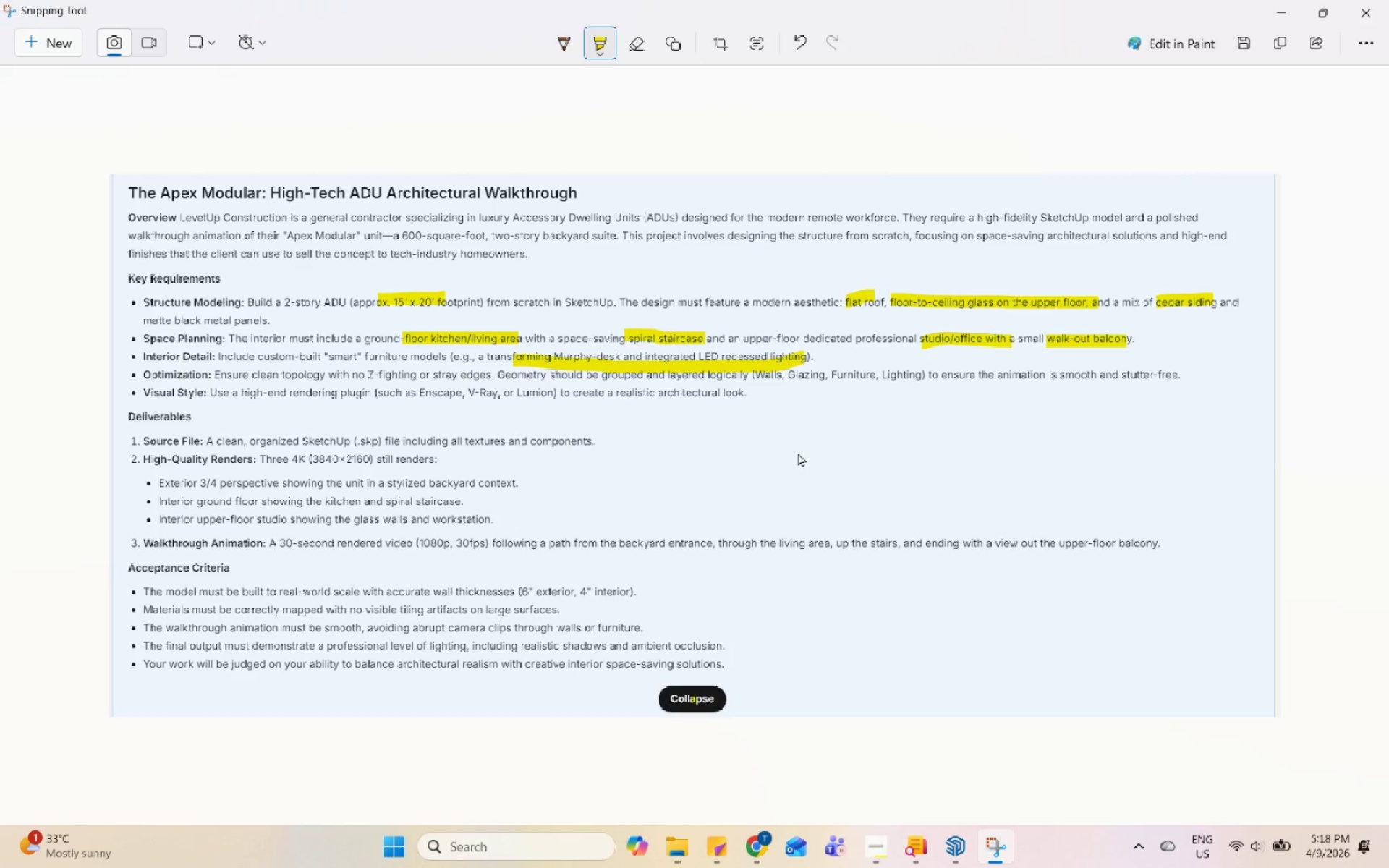 
left_click([943, 860])
 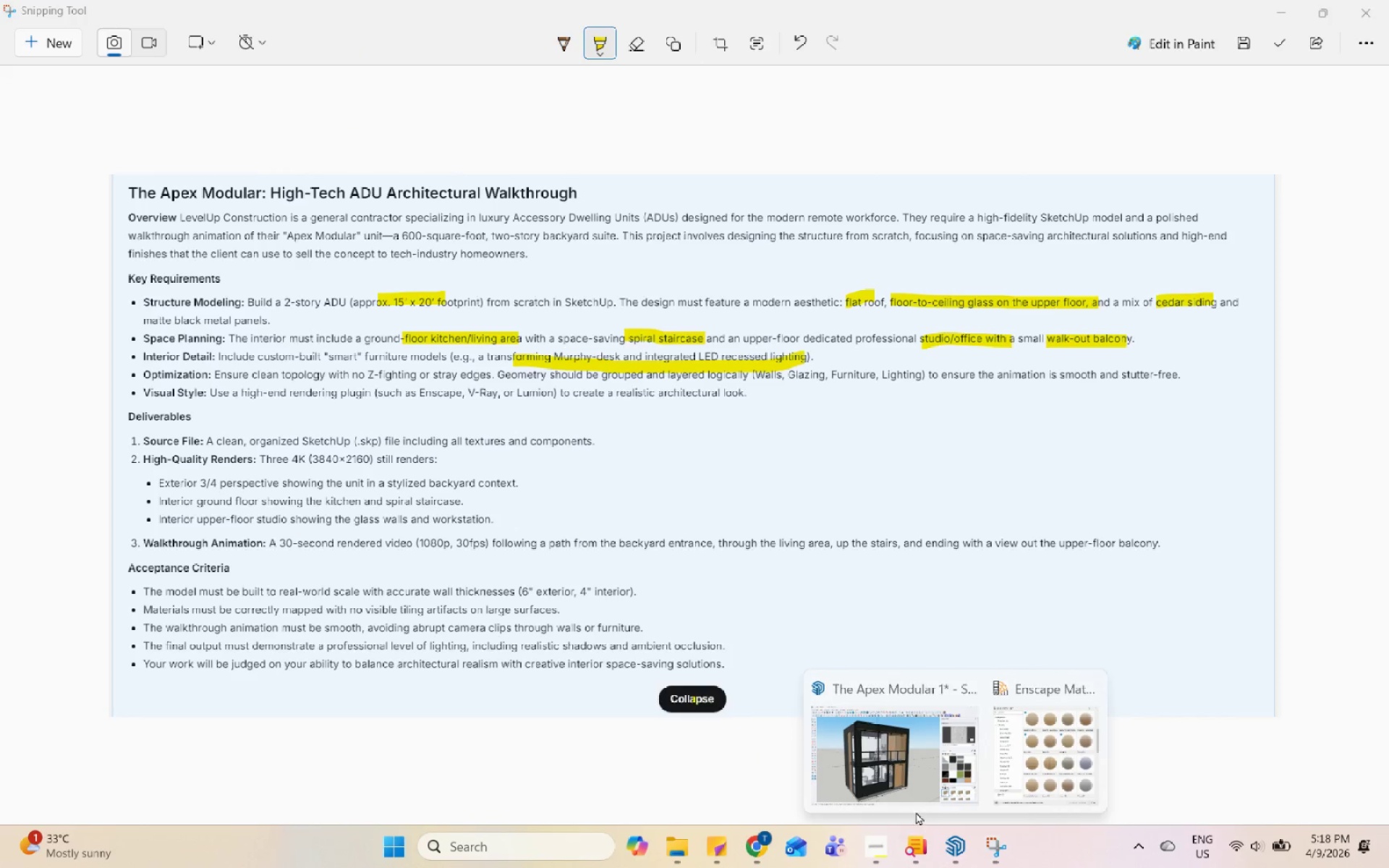 
left_click([912, 762])
 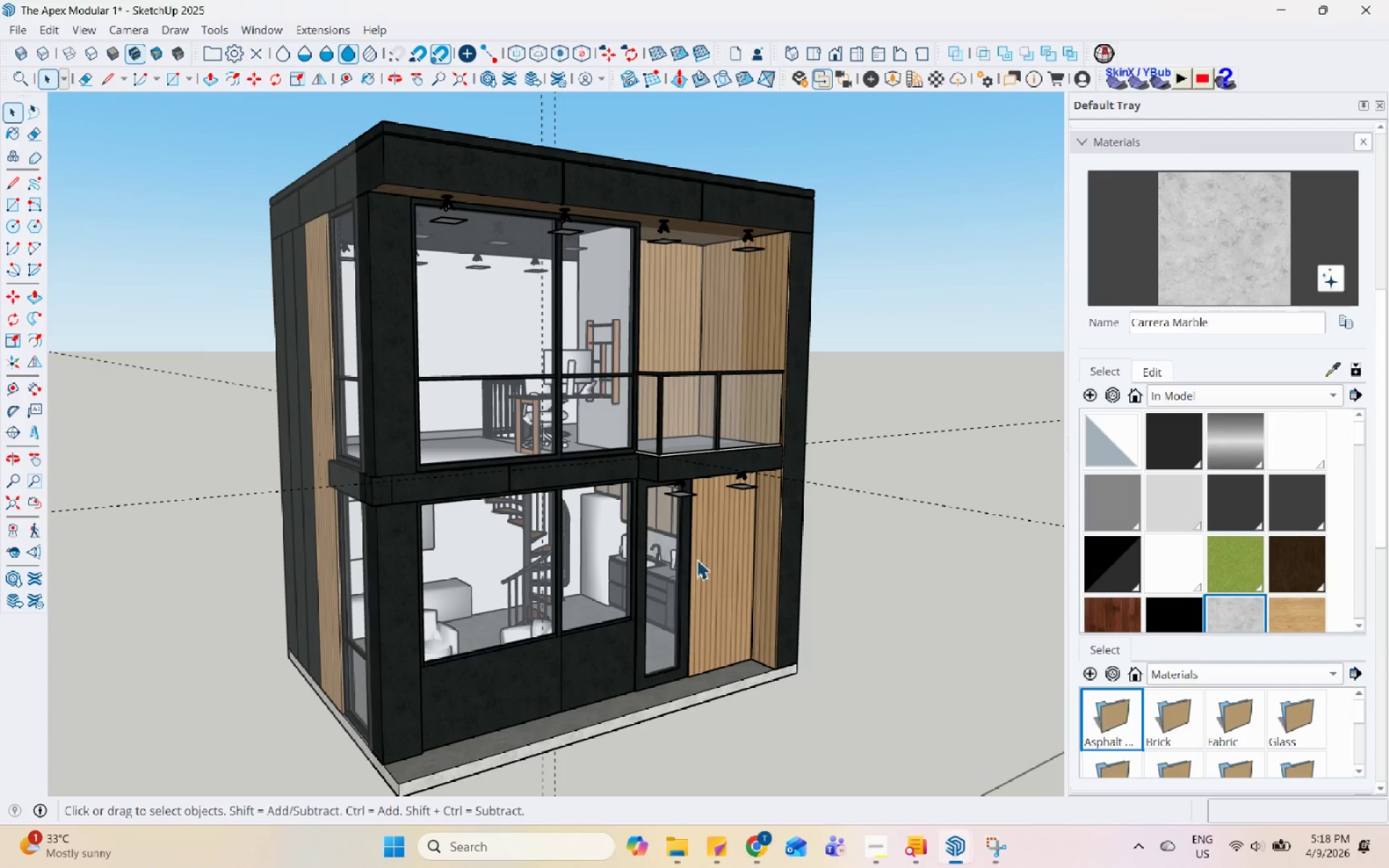 
scroll: coordinate [632, 506], scroll_direction: down, amount: 5.0
 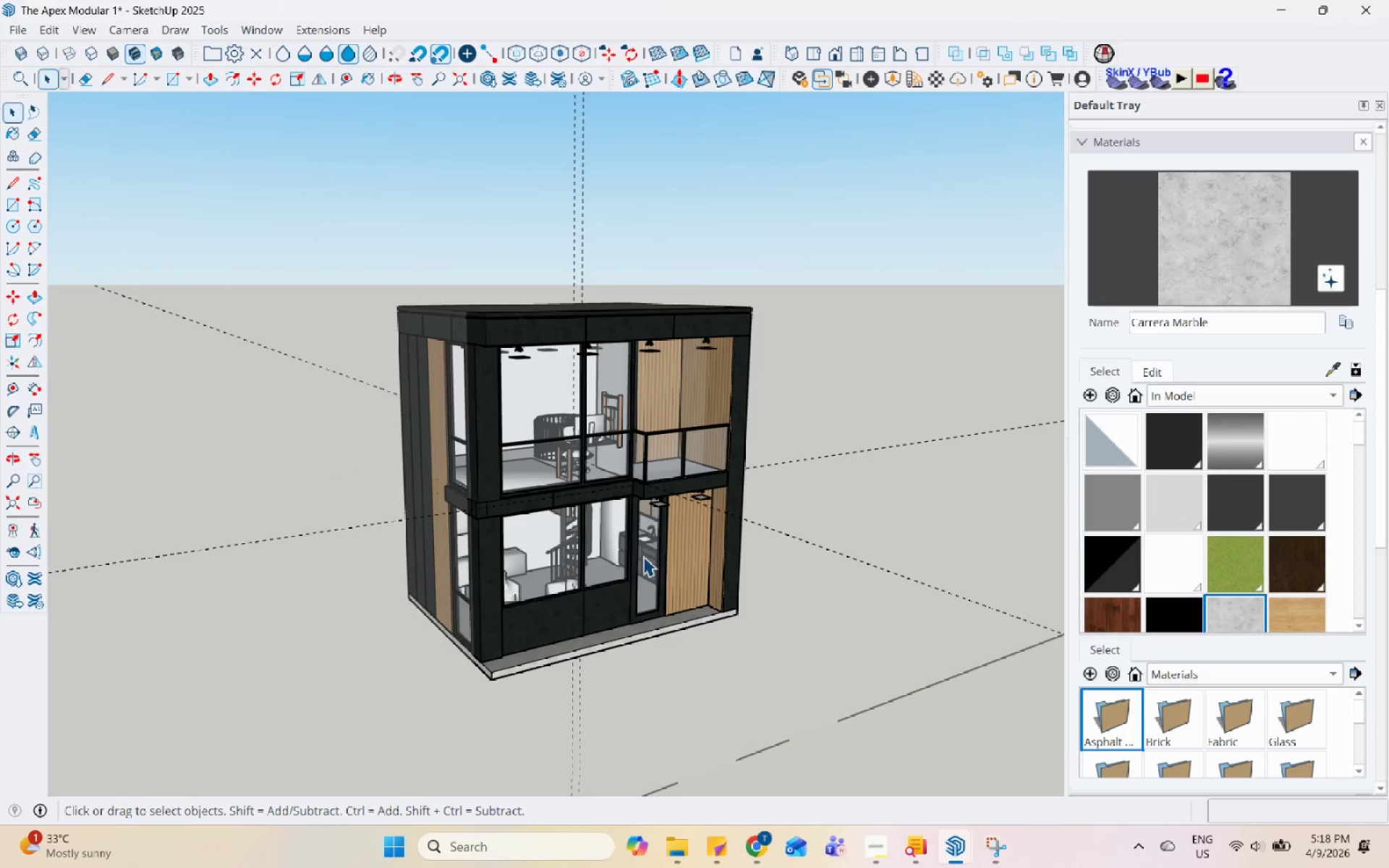 
key(Control+S)
 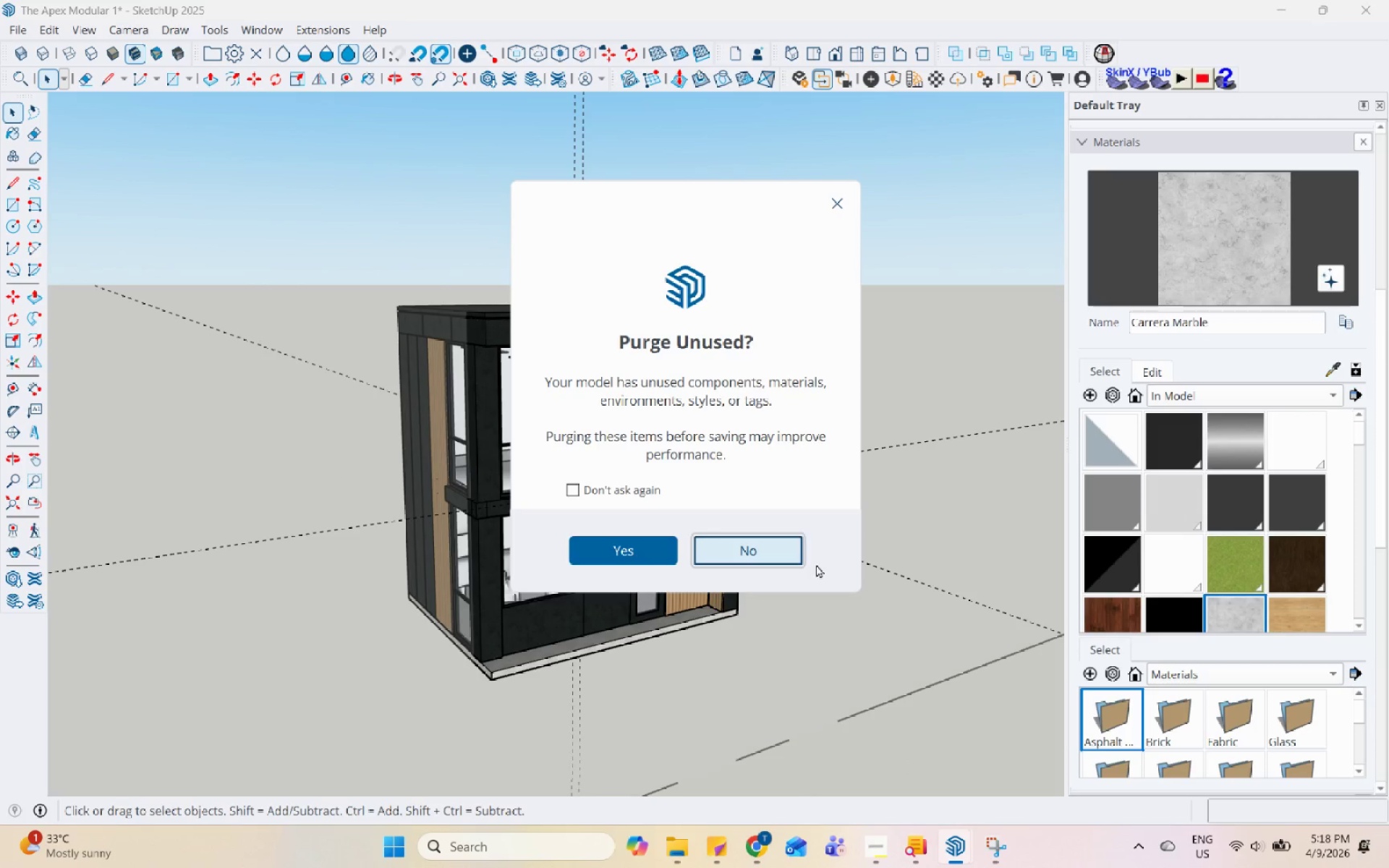 
left_click([775, 547])
 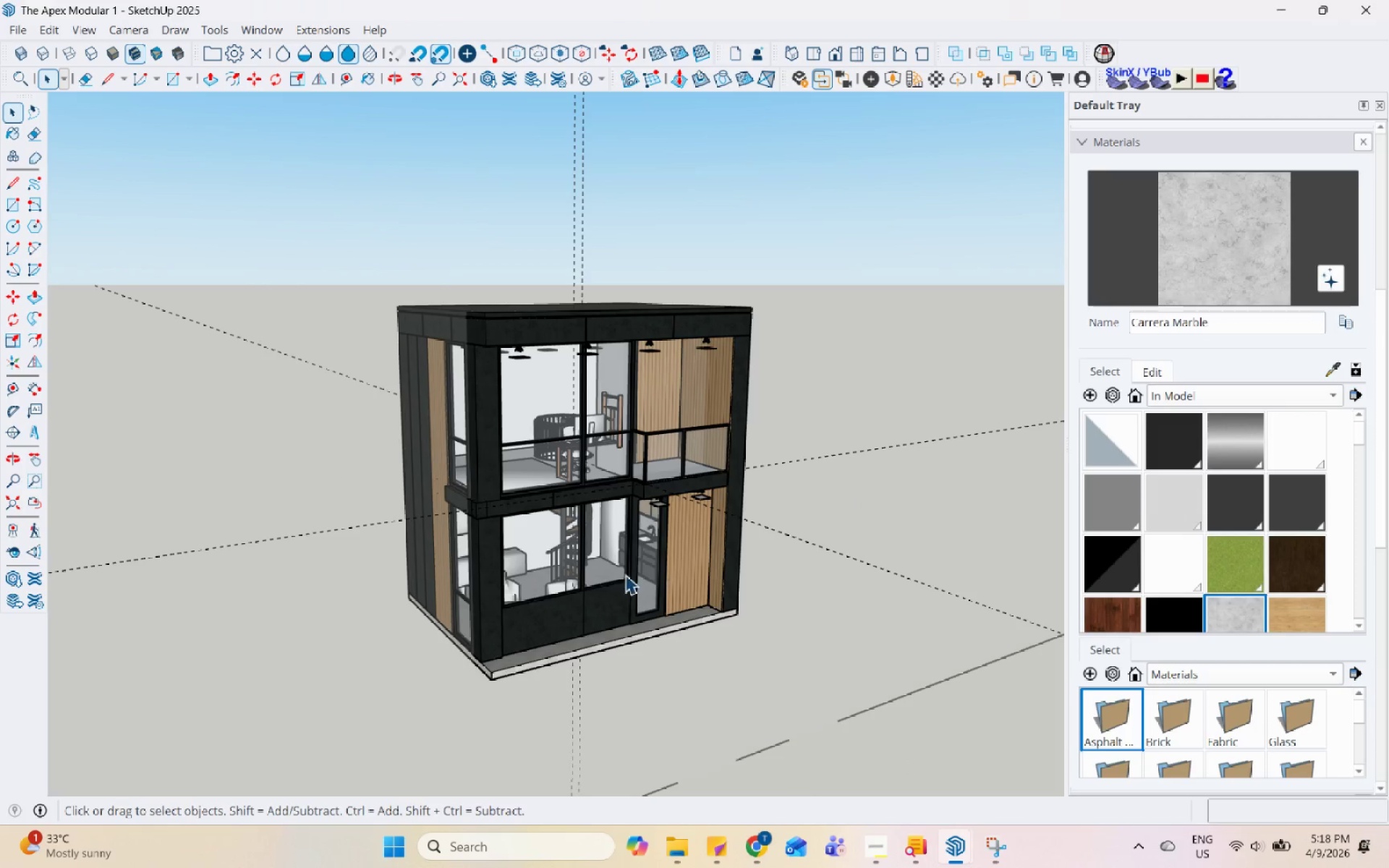 
scroll: coordinate [547, 446], scroll_direction: up, amount: 13.0
 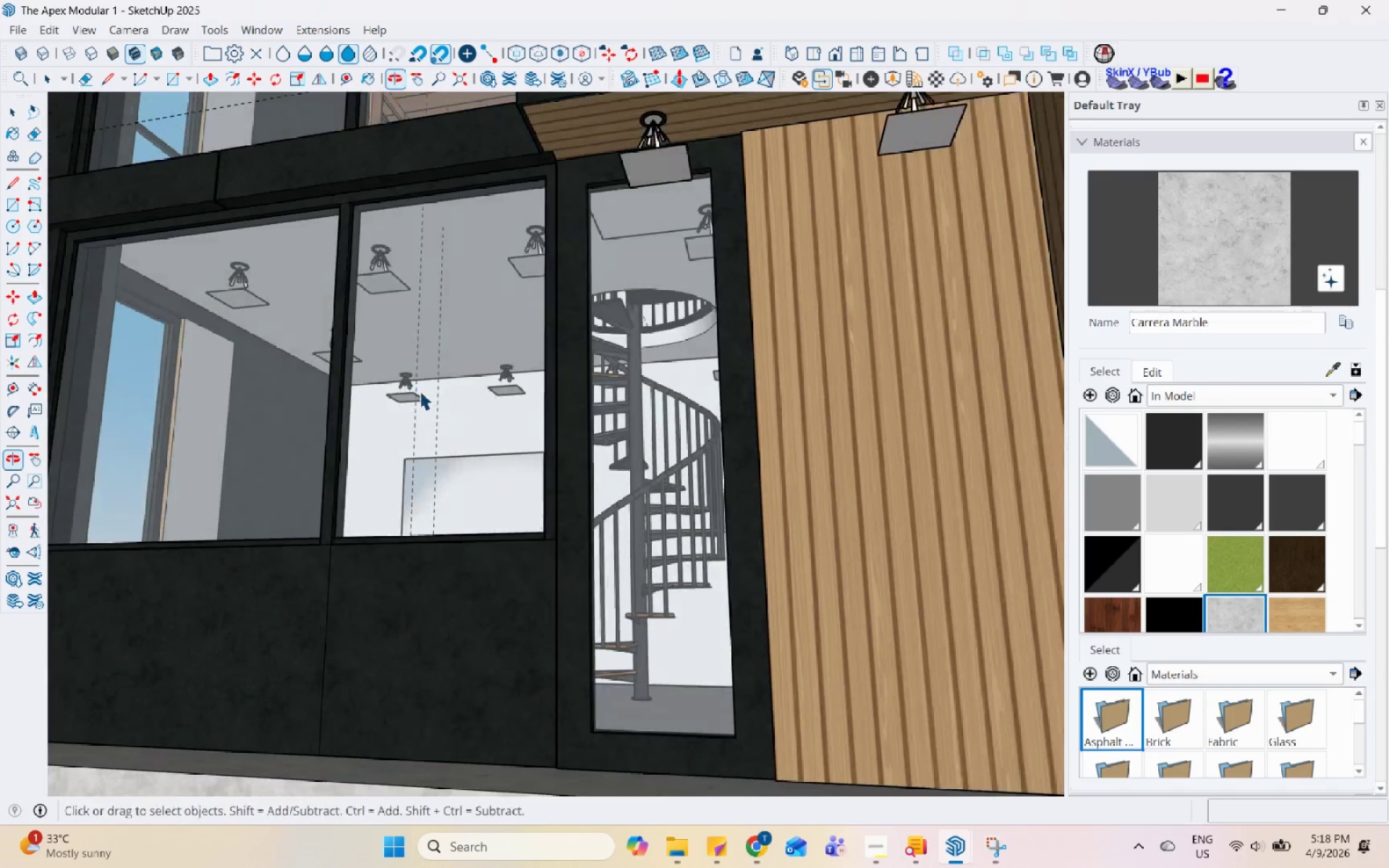 
double_click([711, 247])
 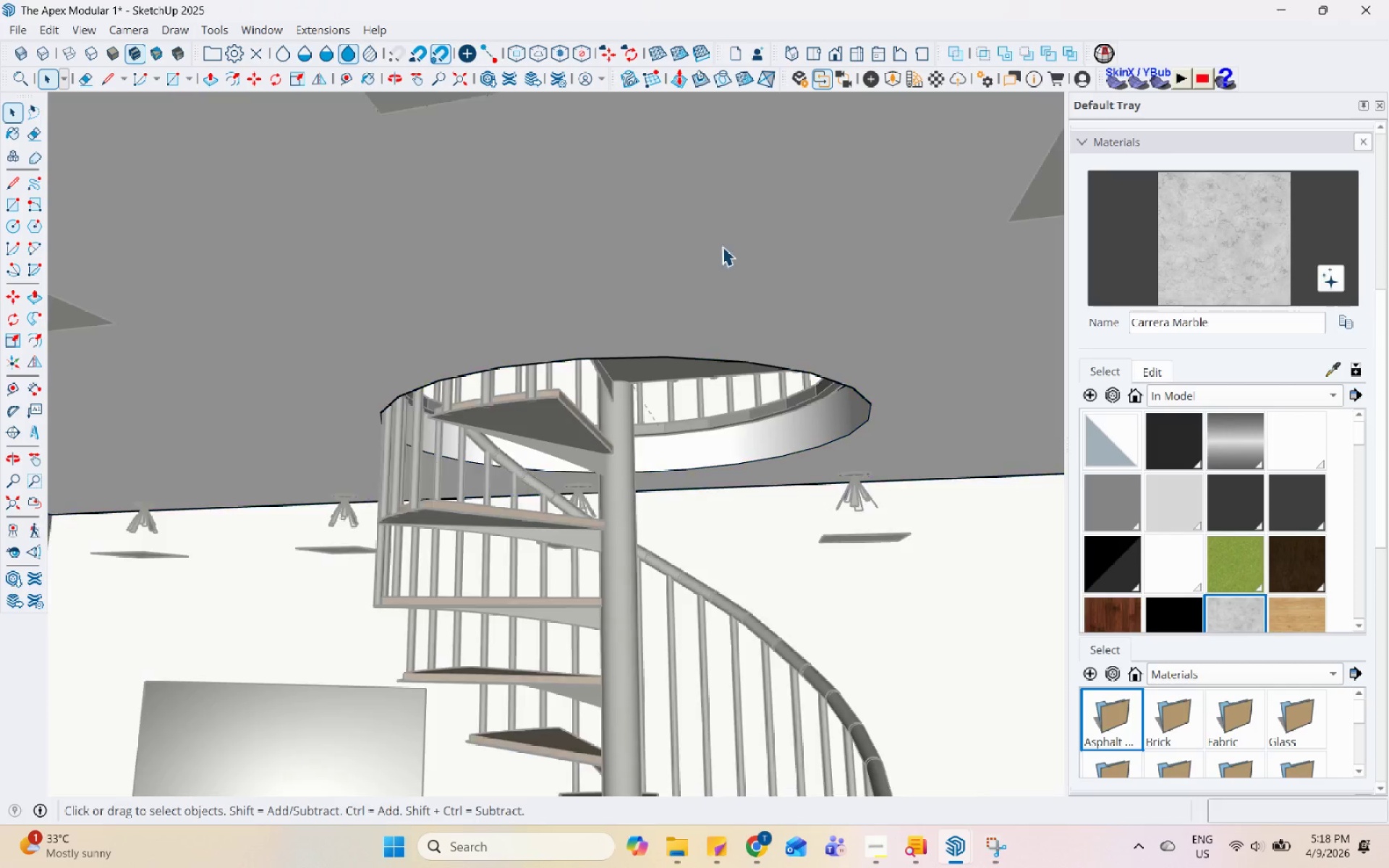 
scroll: coordinate [678, 222], scroll_direction: up, amount: 69.0
 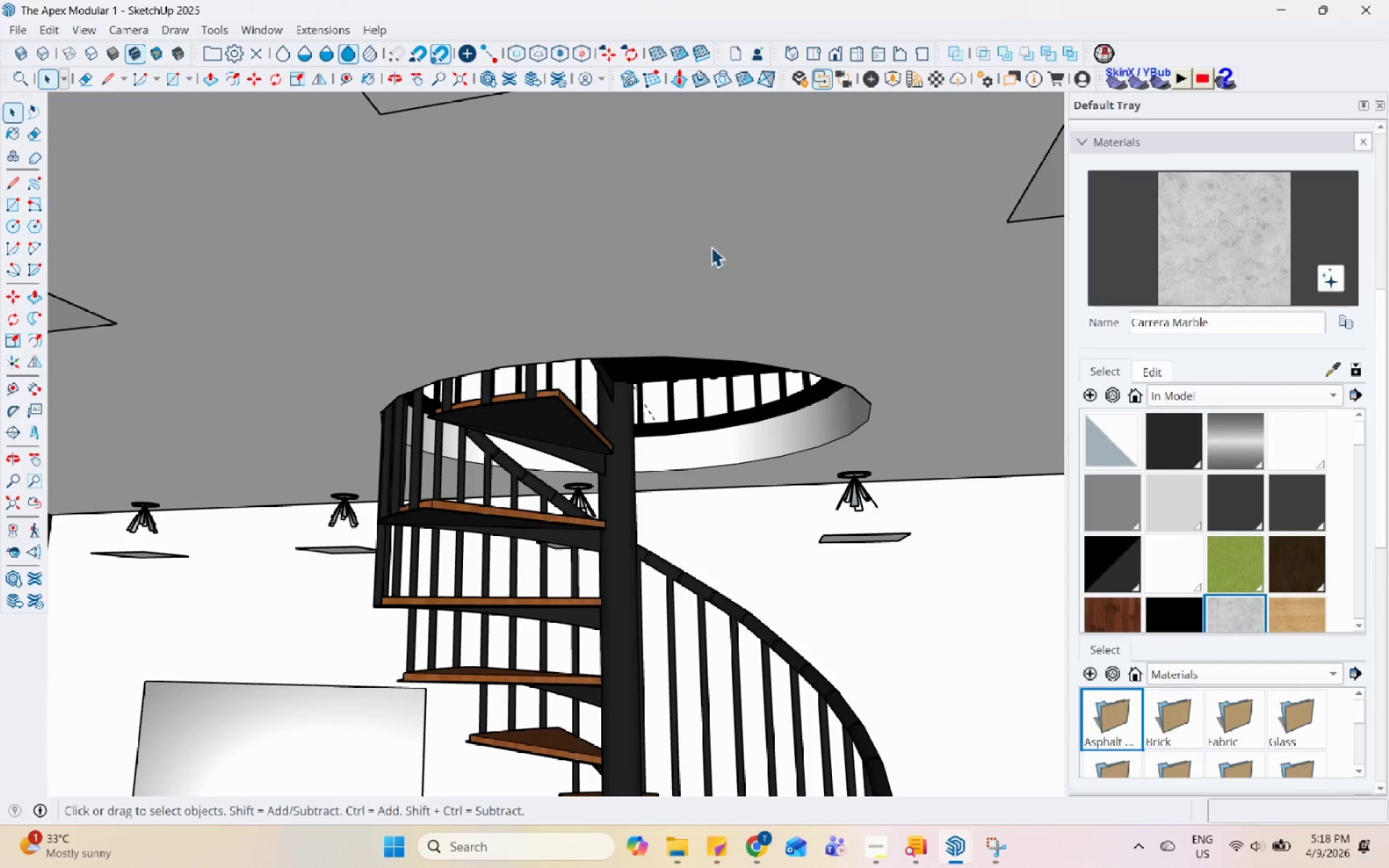 
triple_click([757, 227])
 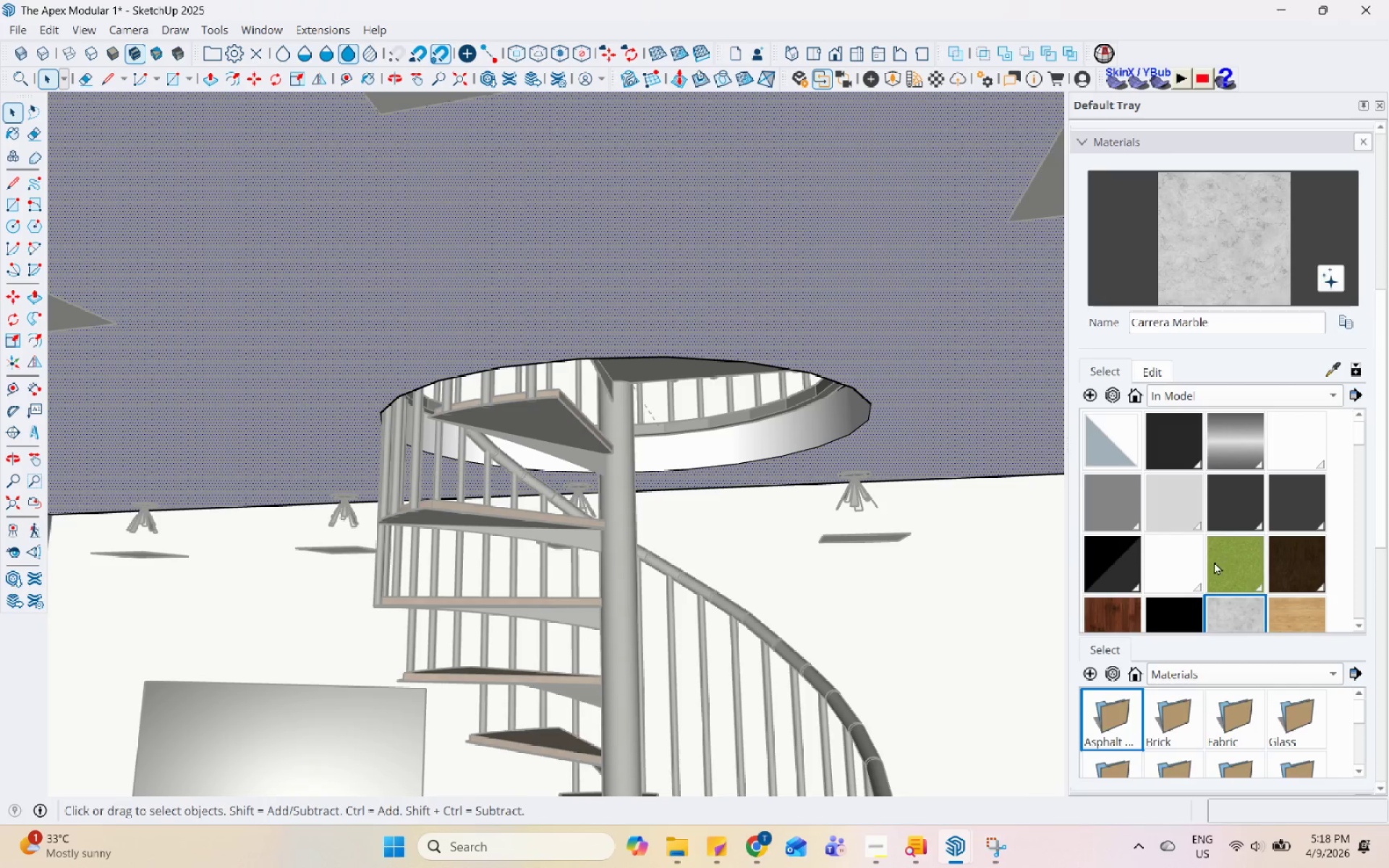 
scroll: coordinate [1212, 562], scroll_direction: down, amount: 1.0
 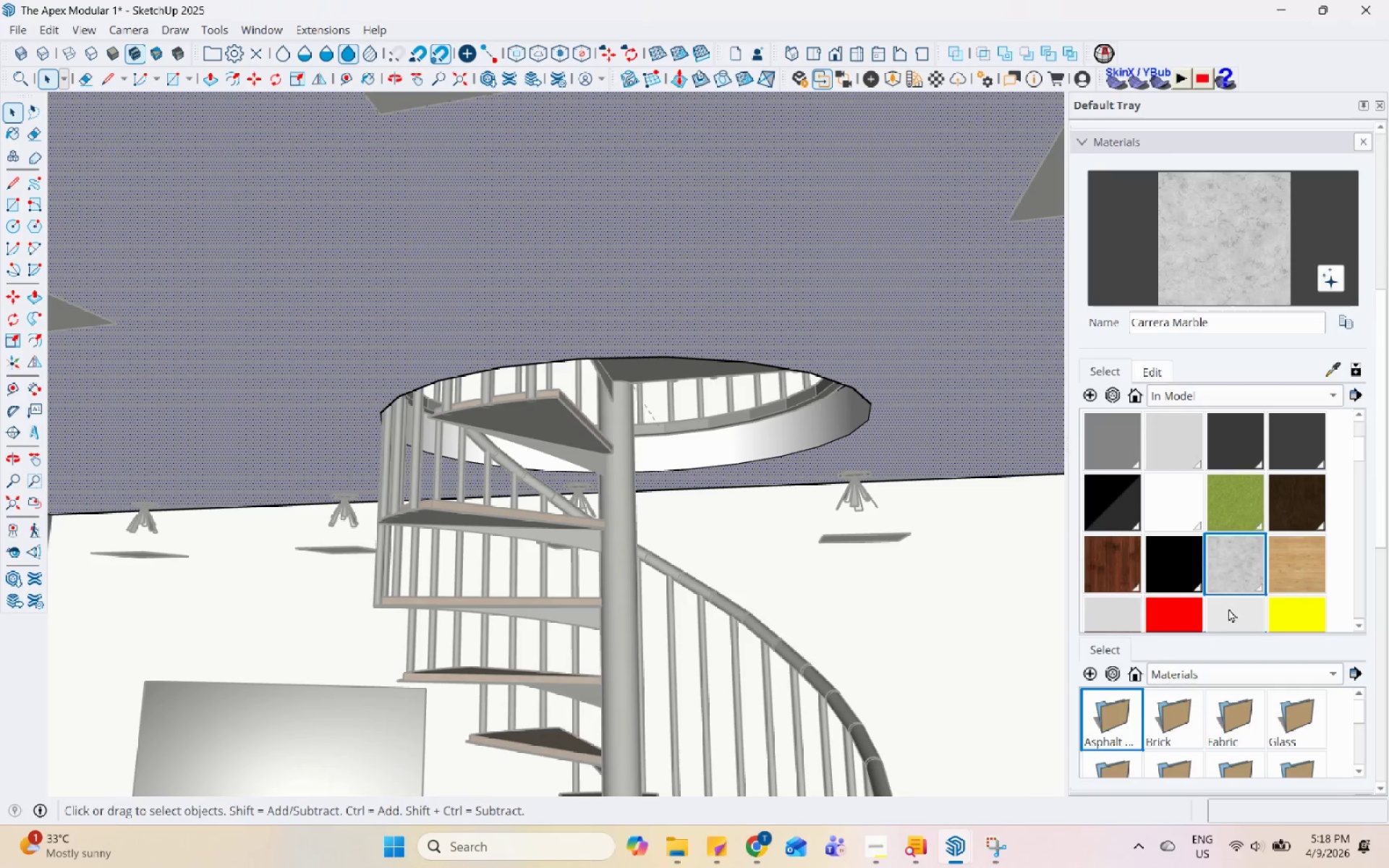 
left_click([1228, 608])
 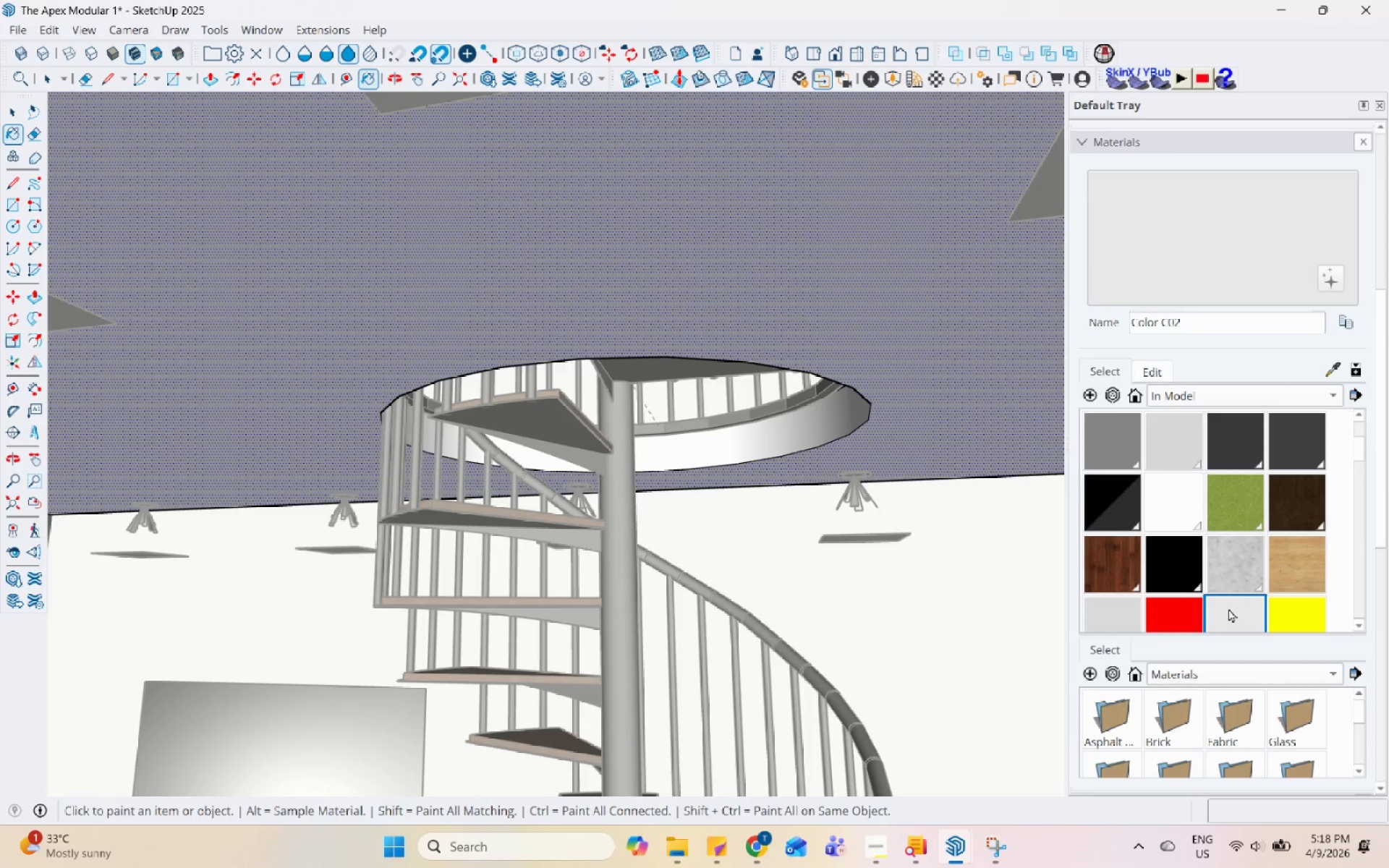 
scroll: coordinate [1228, 608], scroll_direction: down, amount: 4.0
 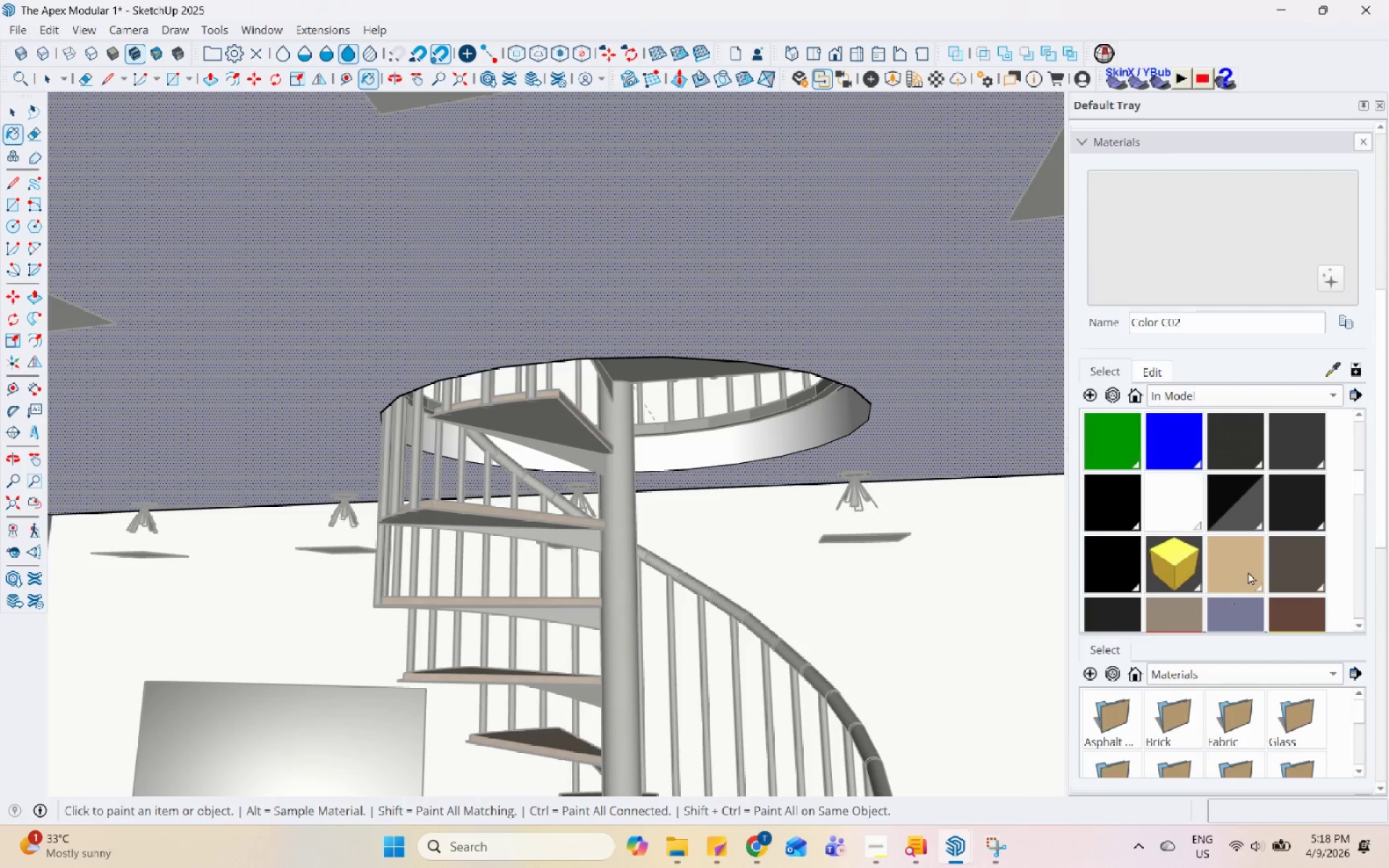 
left_click([1251, 566])
 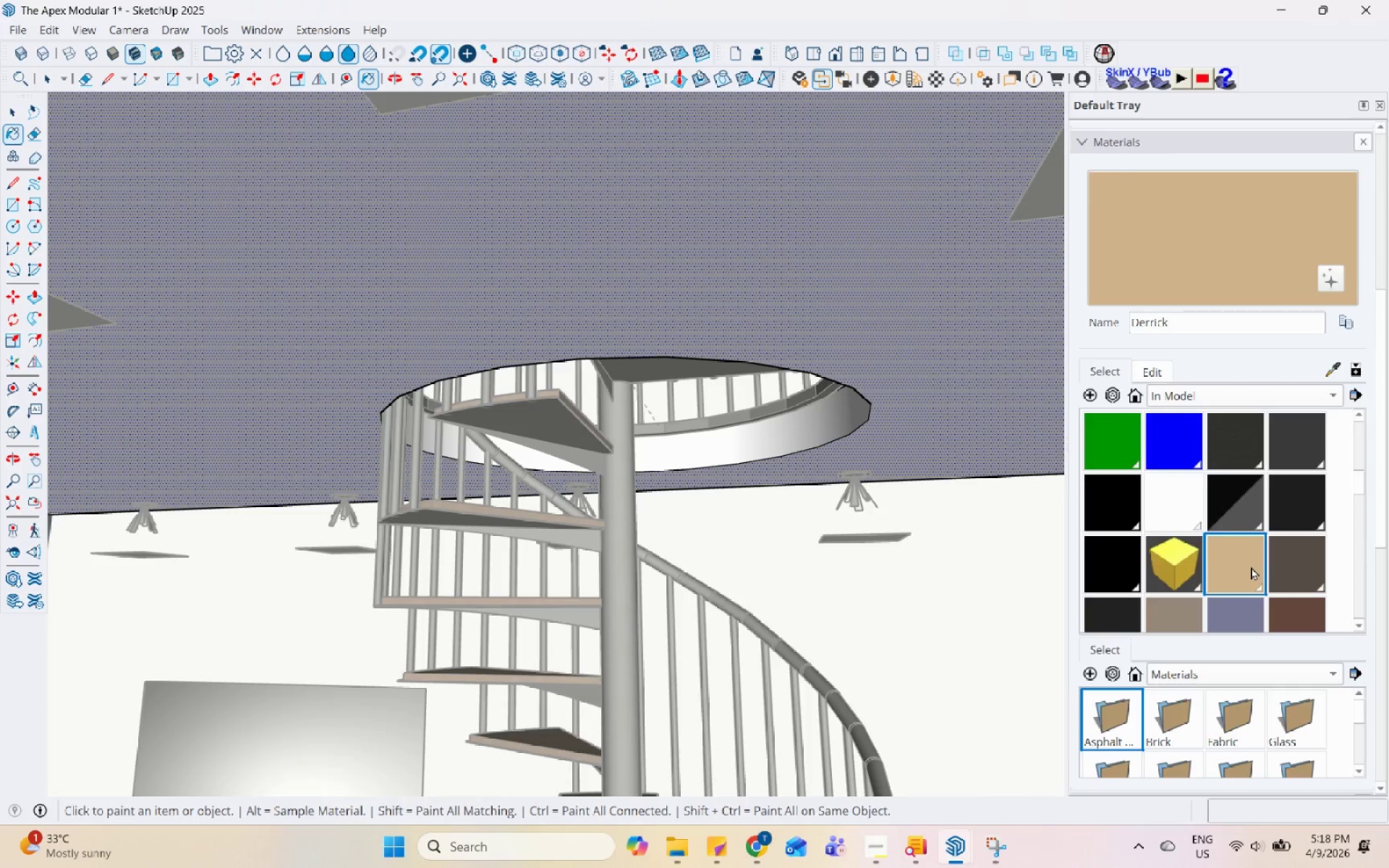 
scroll: coordinate [1251, 566], scroll_direction: down, amount: 8.0
 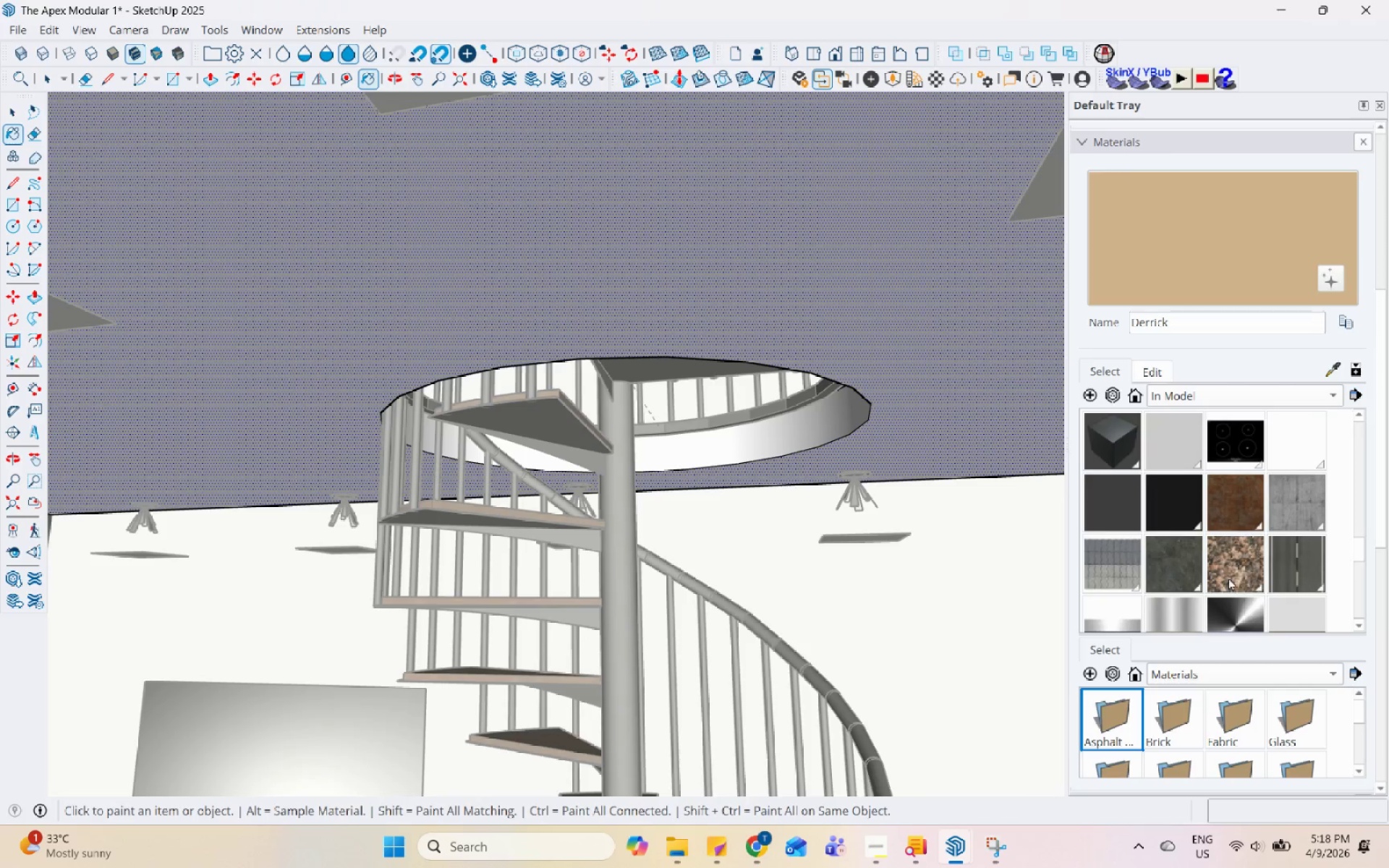 
left_click([1178, 572])
 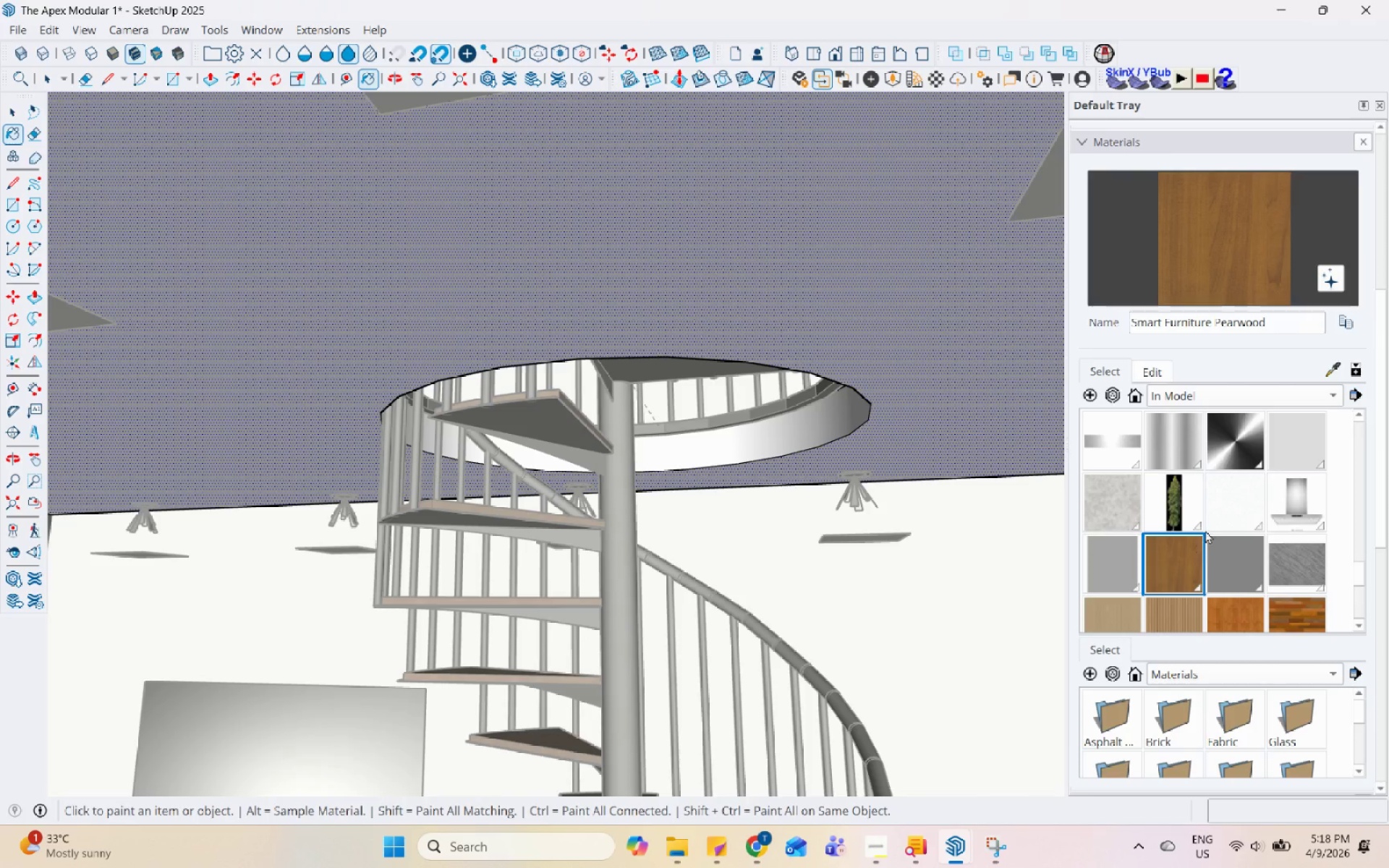 
scroll: coordinate [1215, 581], scroll_direction: down, amount: 3.0
 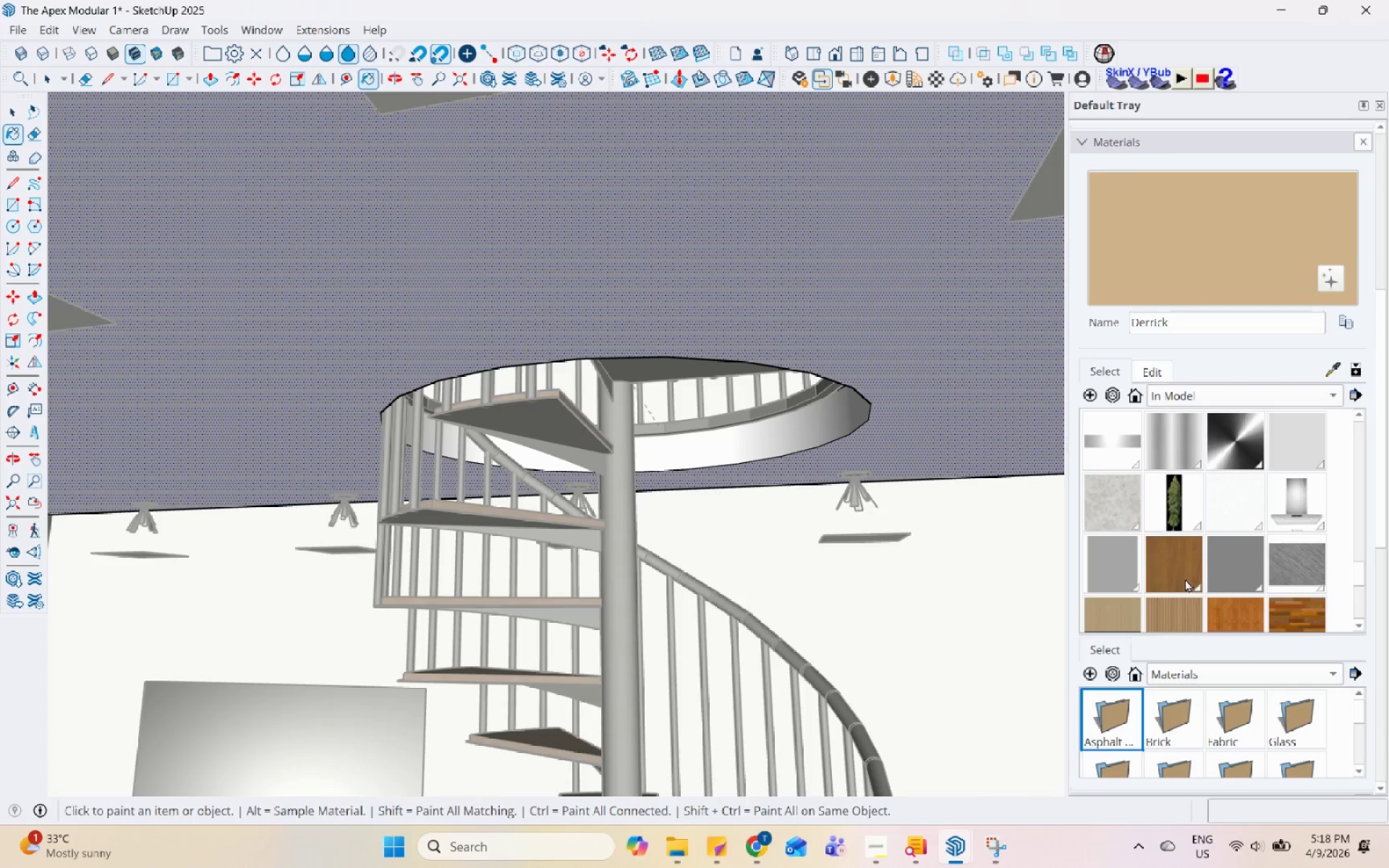 
double_click([1220, 516])
 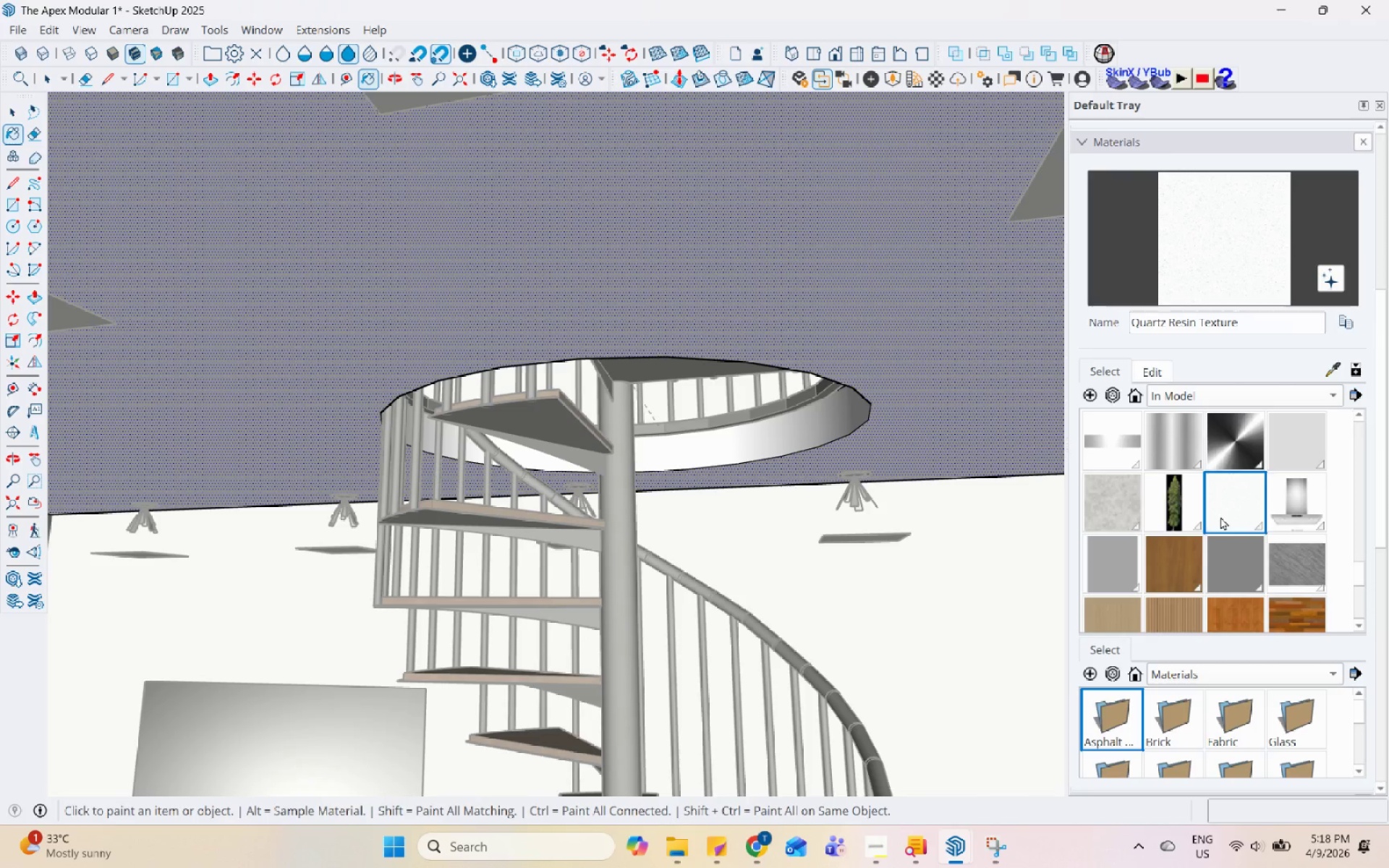 
scroll: coordinate [1220, 516], scroll_direction: down, amount: 6.0
 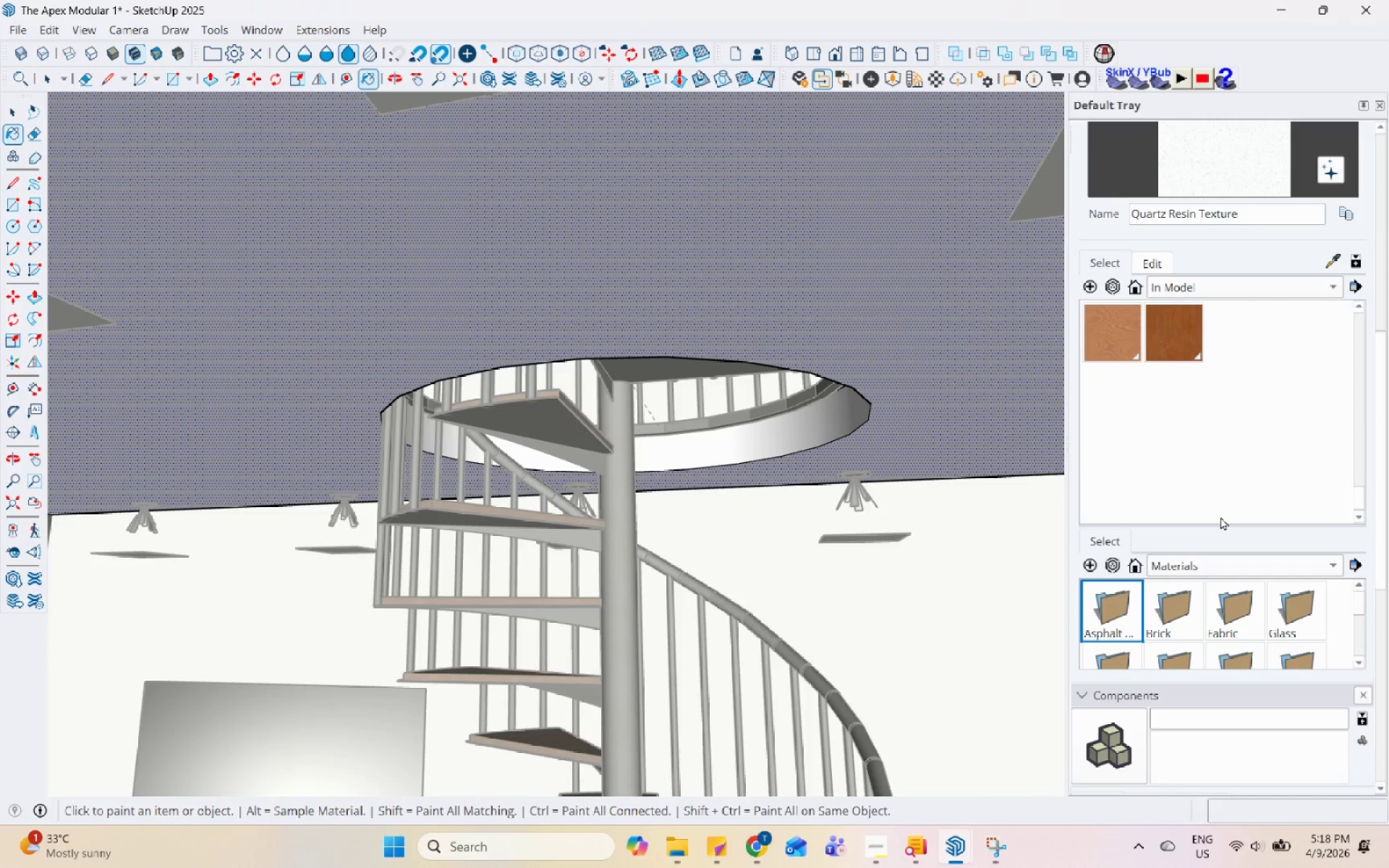 
scroll: coordinate [1220, 516], scroll_direction: up, amount: 2.0
 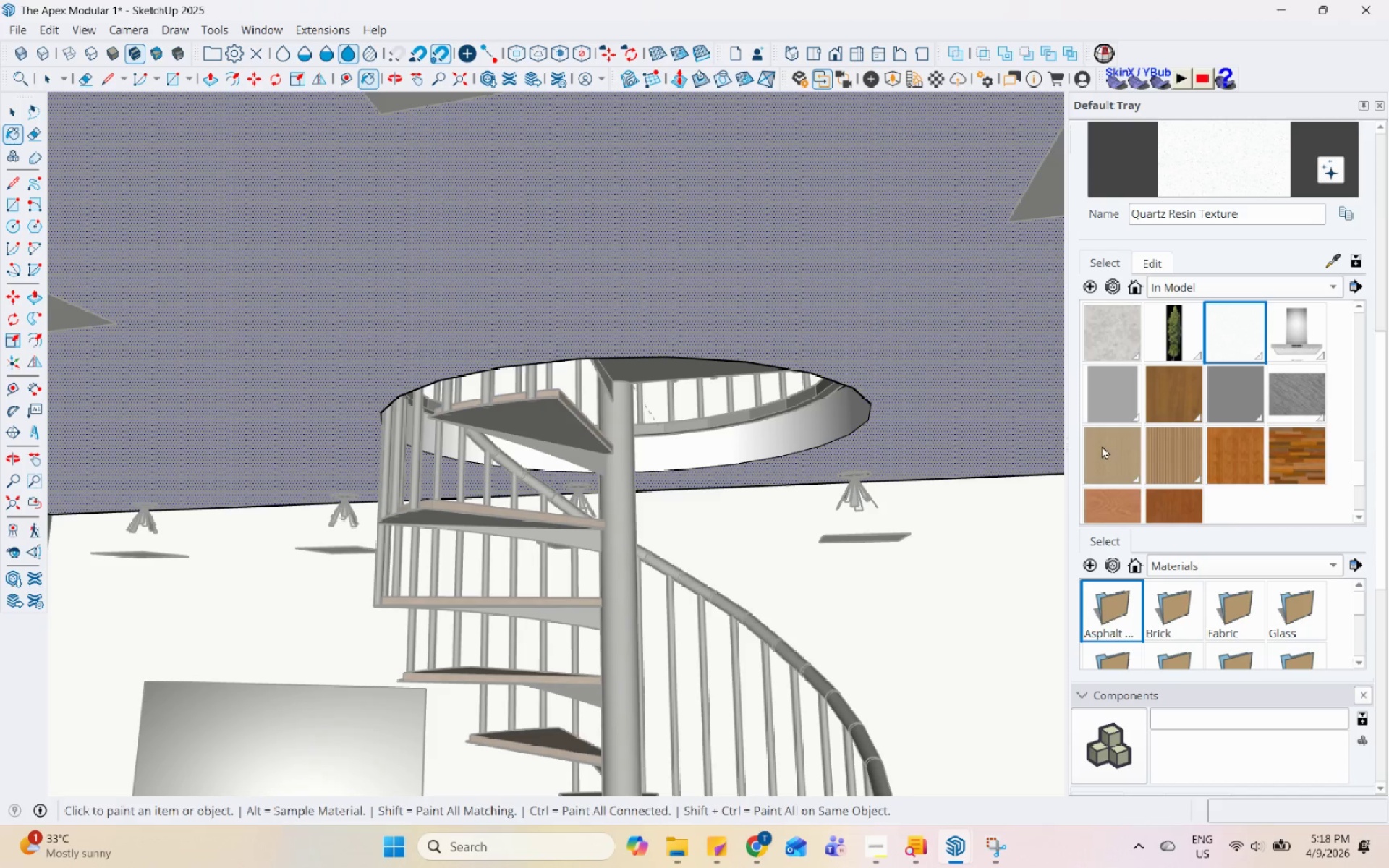 
left_click([1119, 396])
 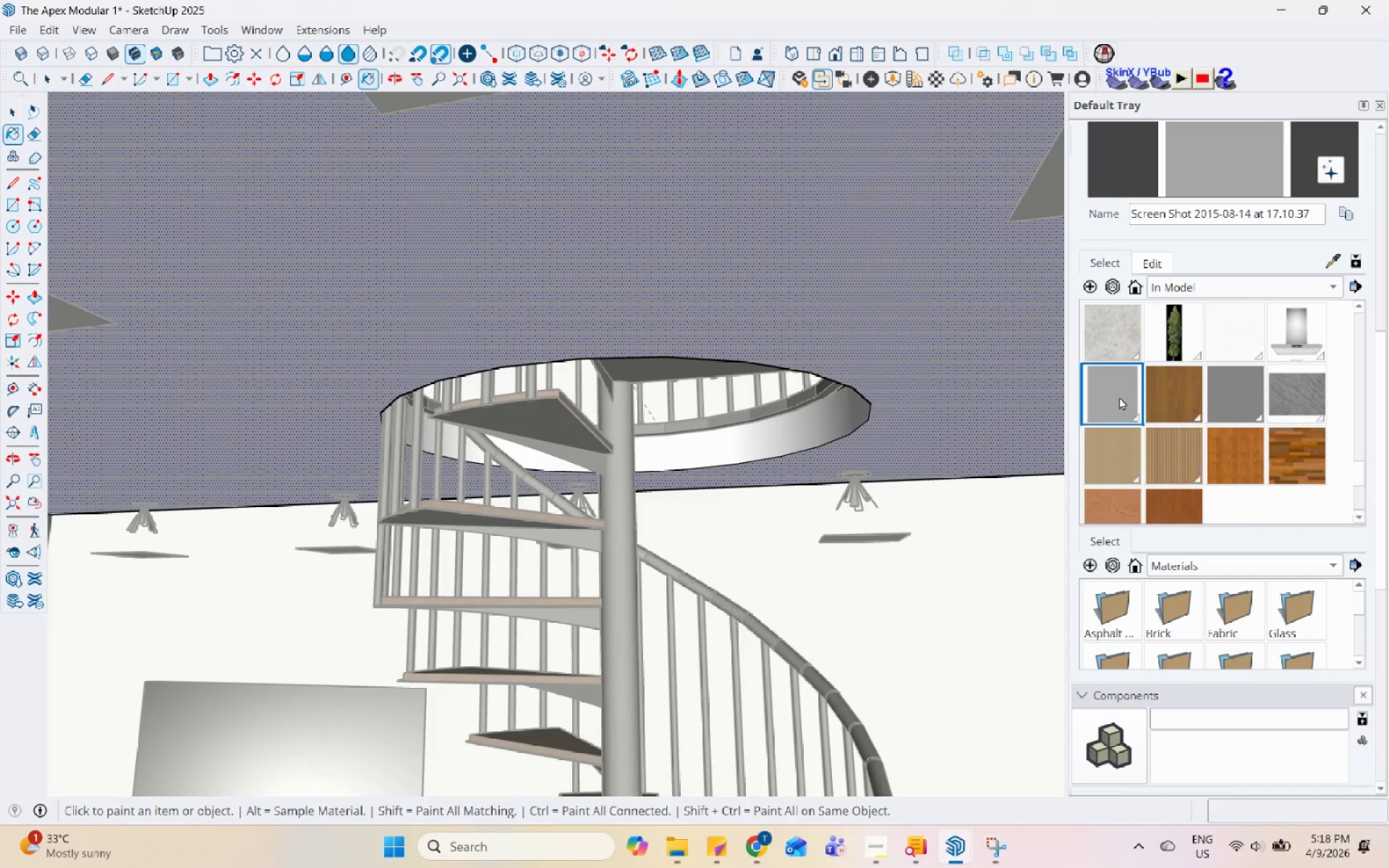 
scroll: coordinate [1120, 398], scroll_direction: up, amount: 2.0
 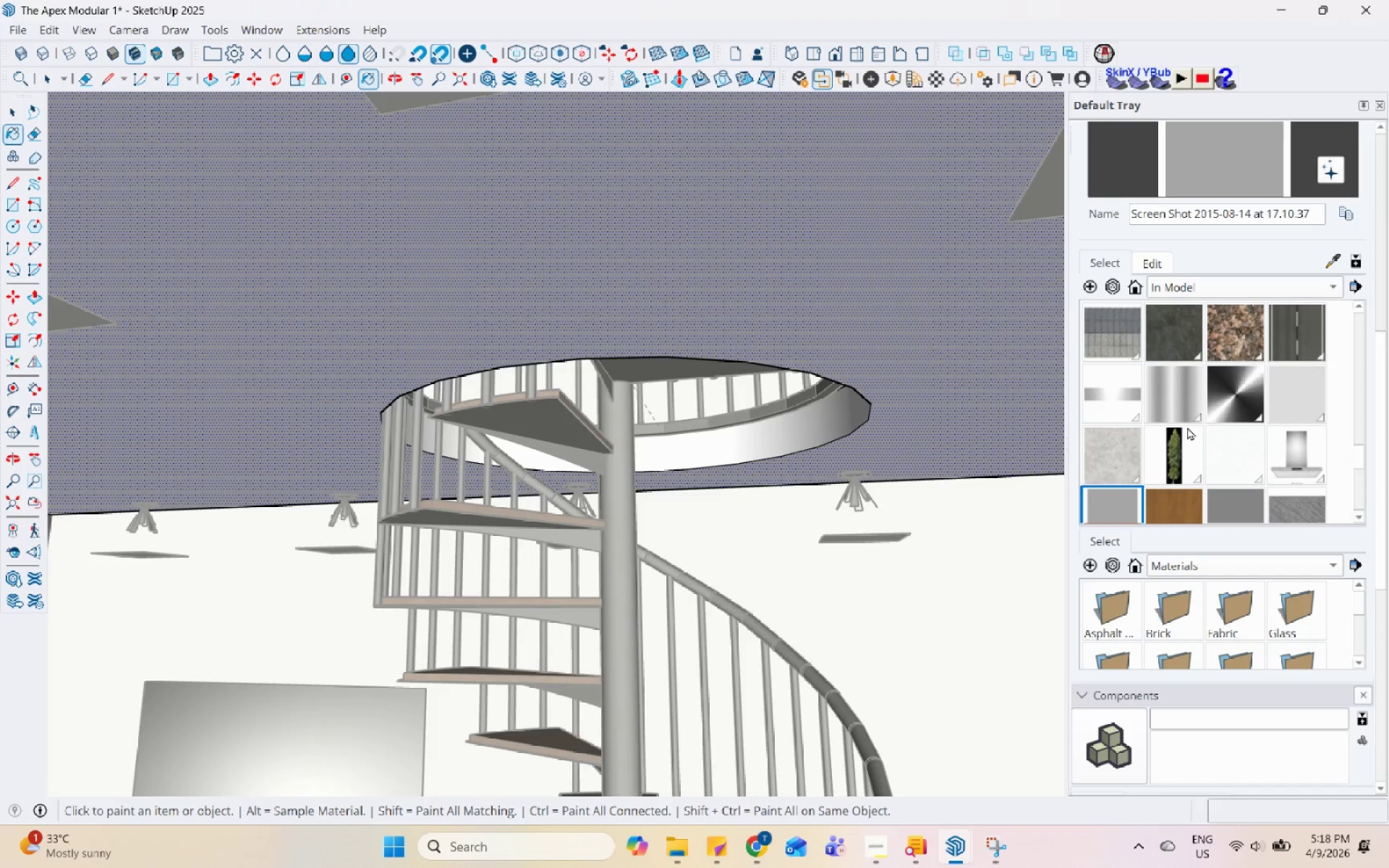 
left_click([1262, 465])
 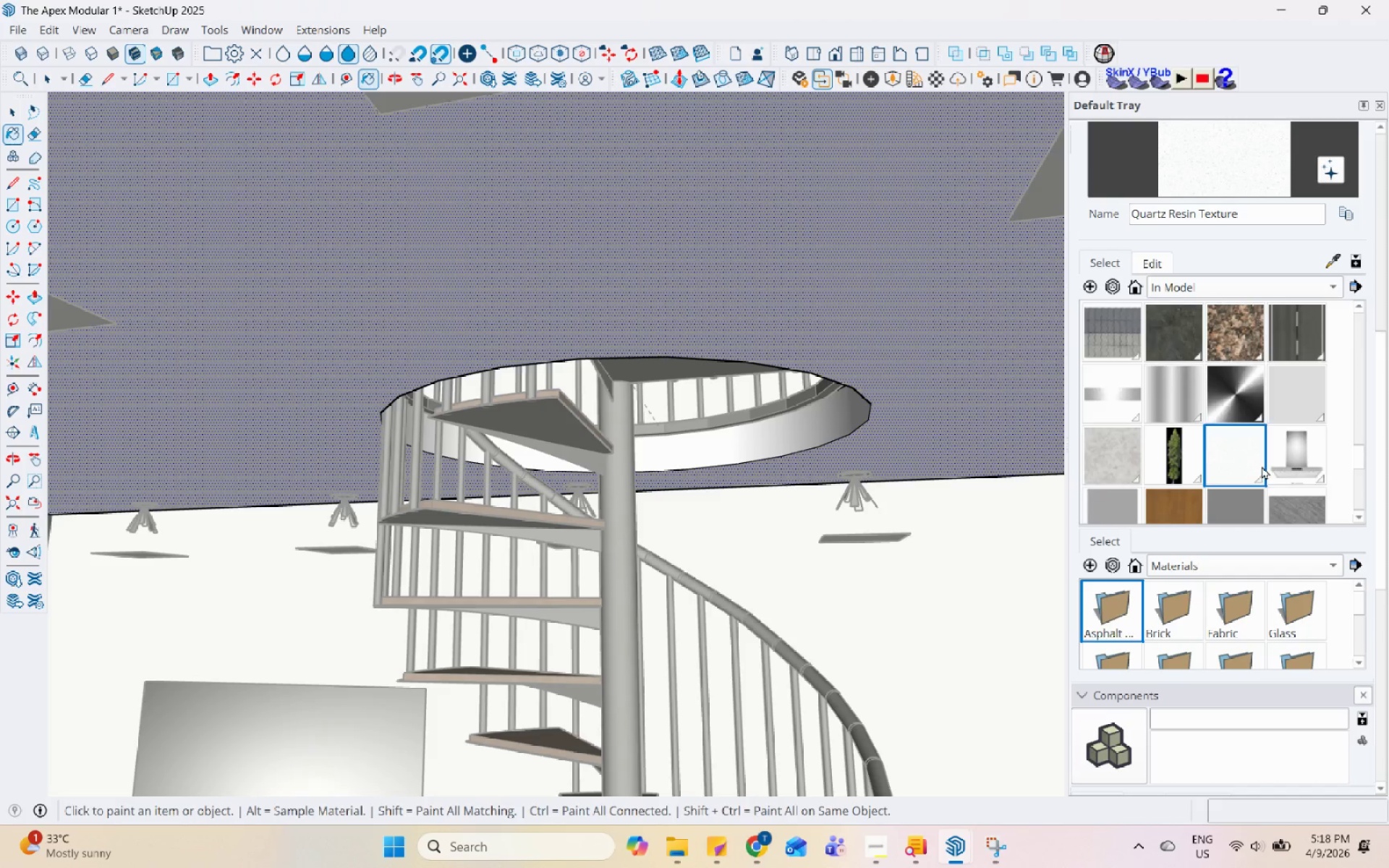 
scroll: coordinate [1262, 466], scroll_direction: up, amount: 4.0
 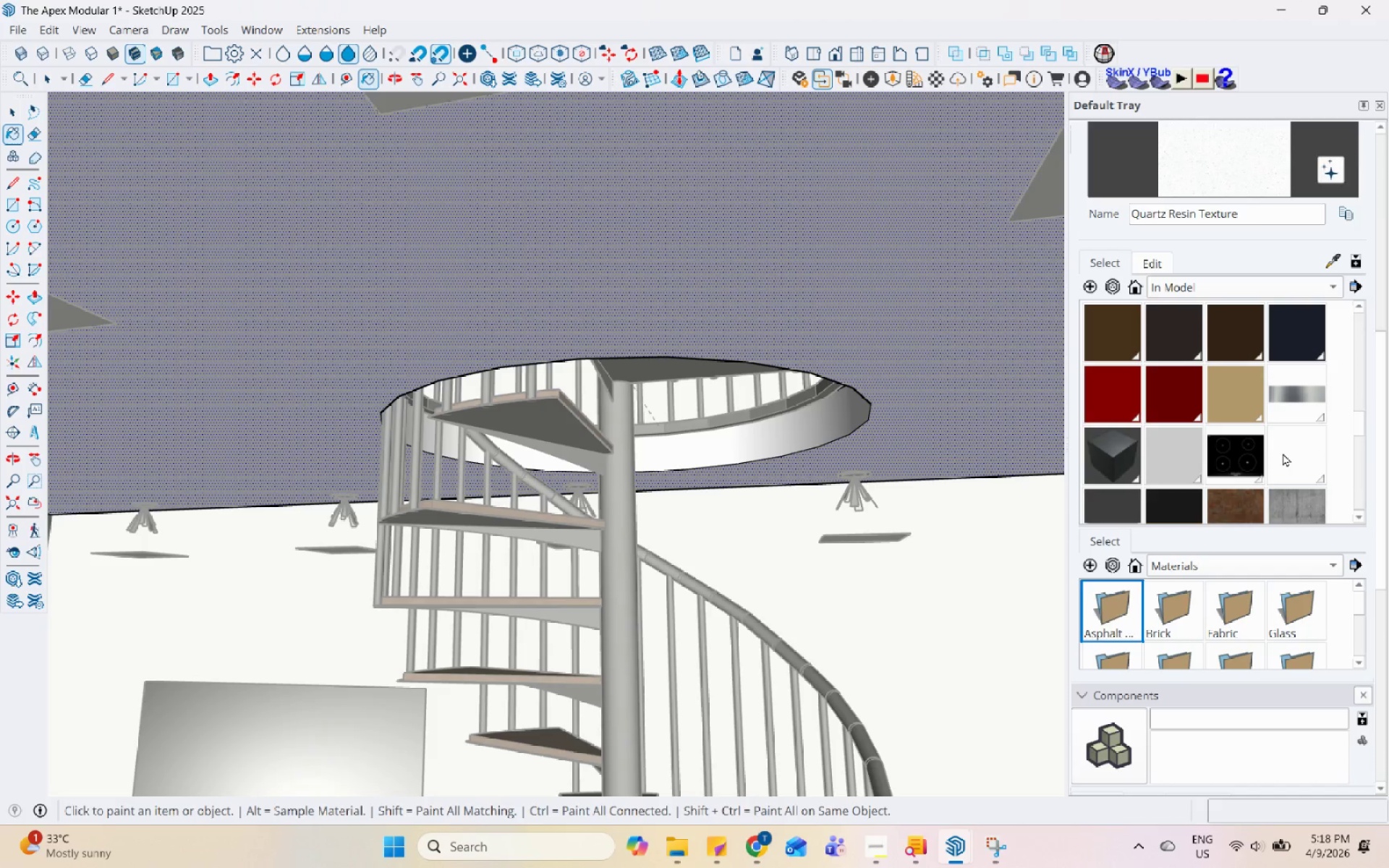 
left_click([1283, 451])
 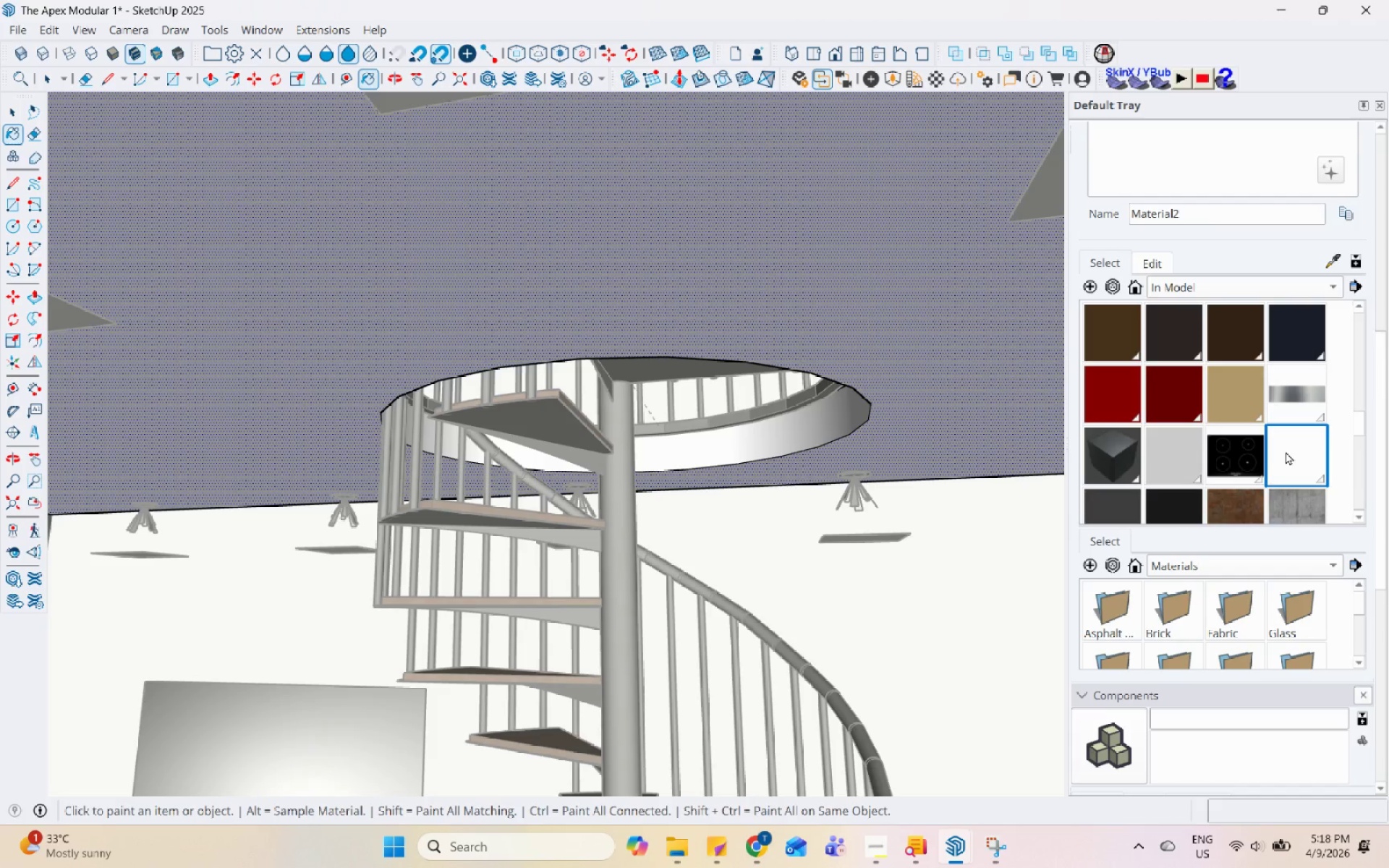 
scroll: coordinate [1286, 451], scroll_direction: up, amount: 1.0
 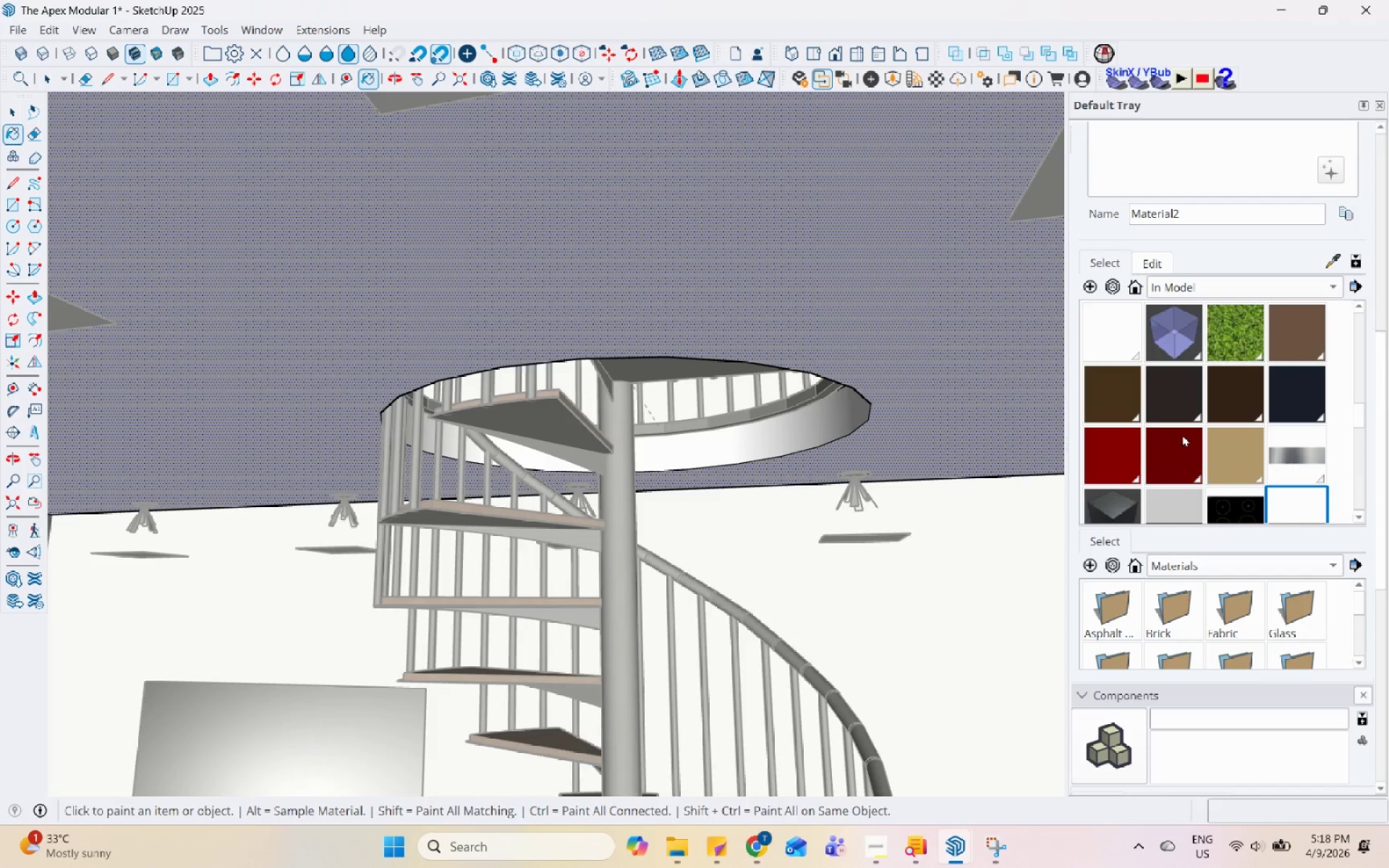 
left_click([1127, 469])
 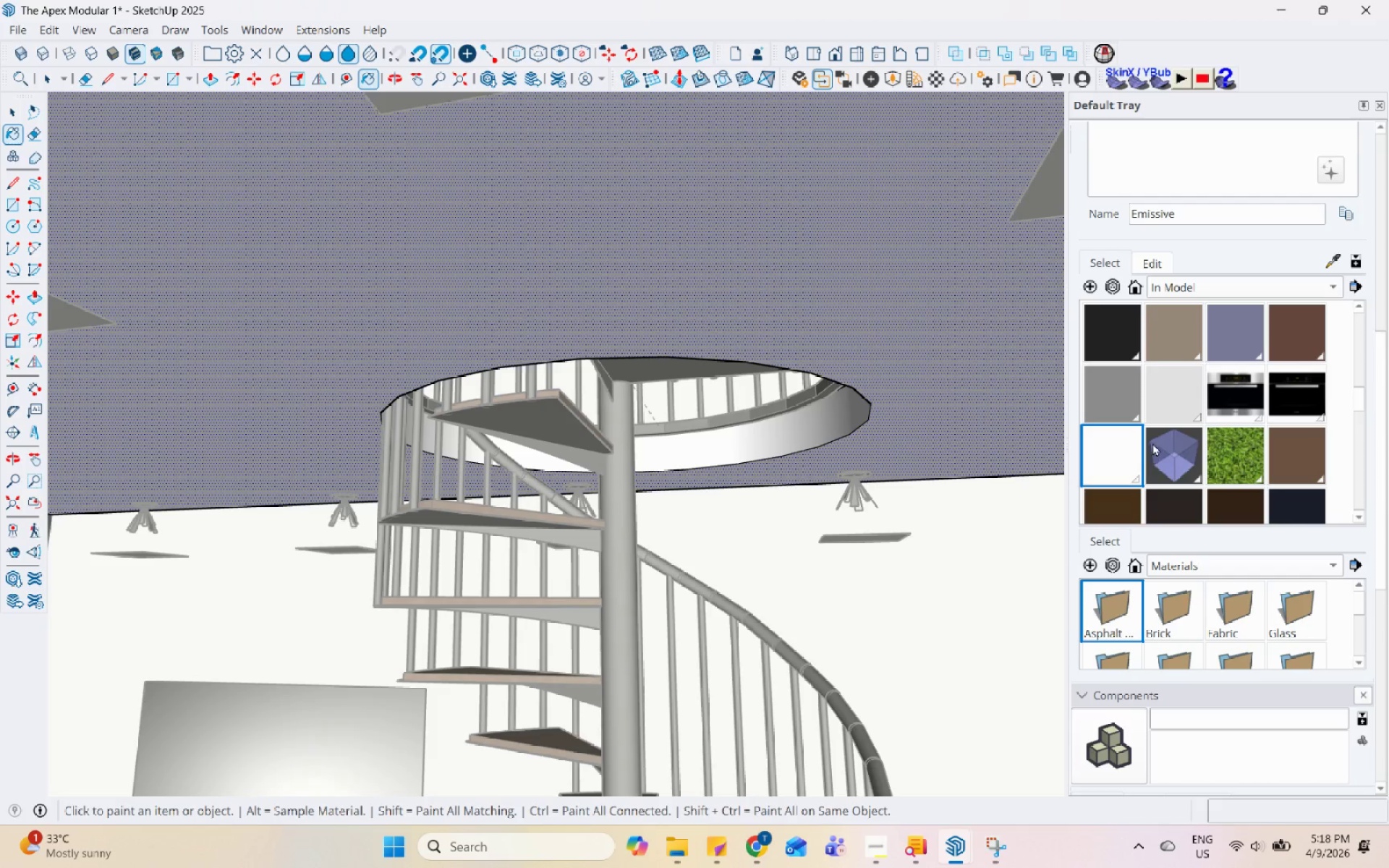 
scroll: coordinate [1144, 423], scroll_direction: up, amount: 2.0
 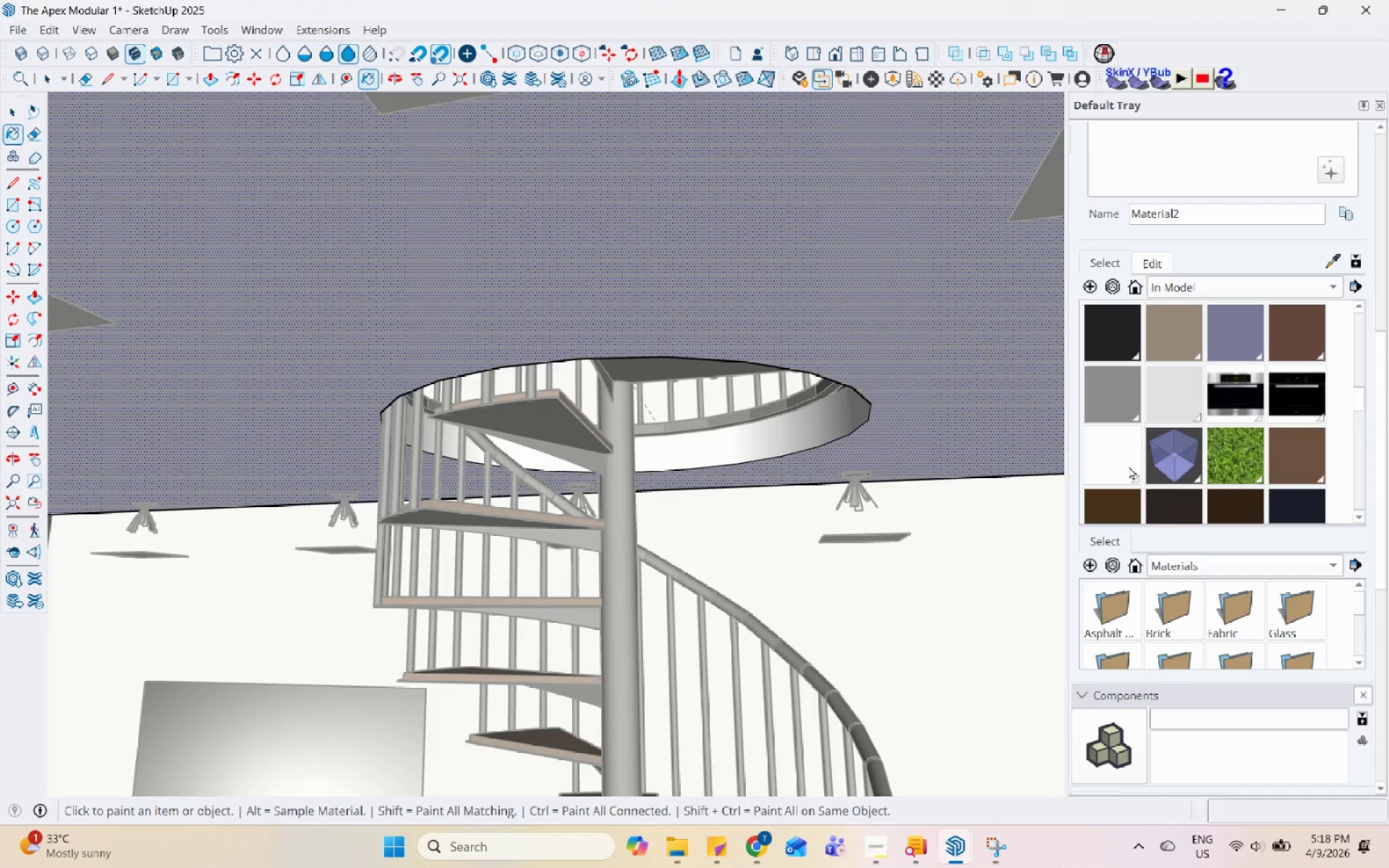 
left_click([1165, 409])
 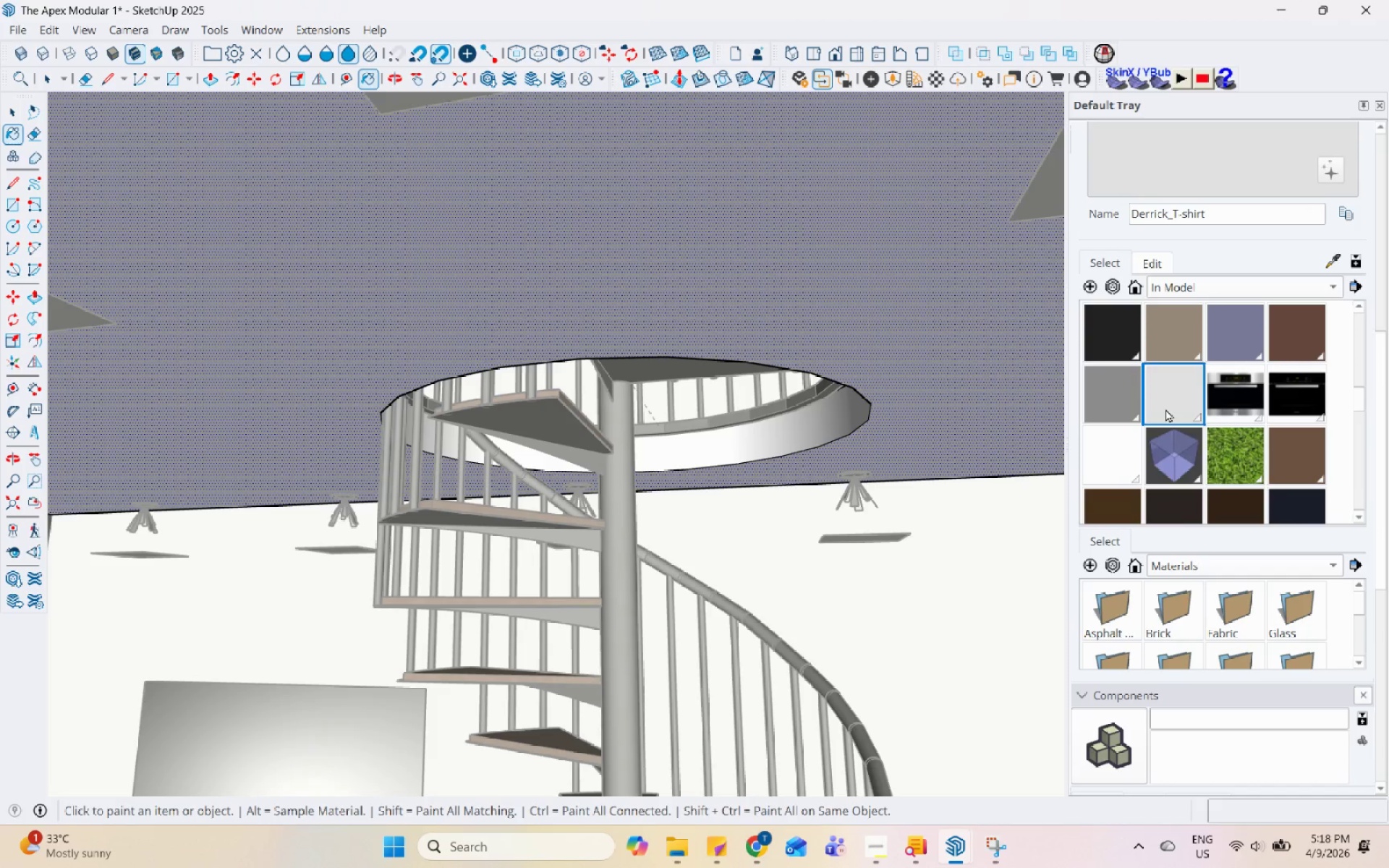 
left_click([1168, 398])
 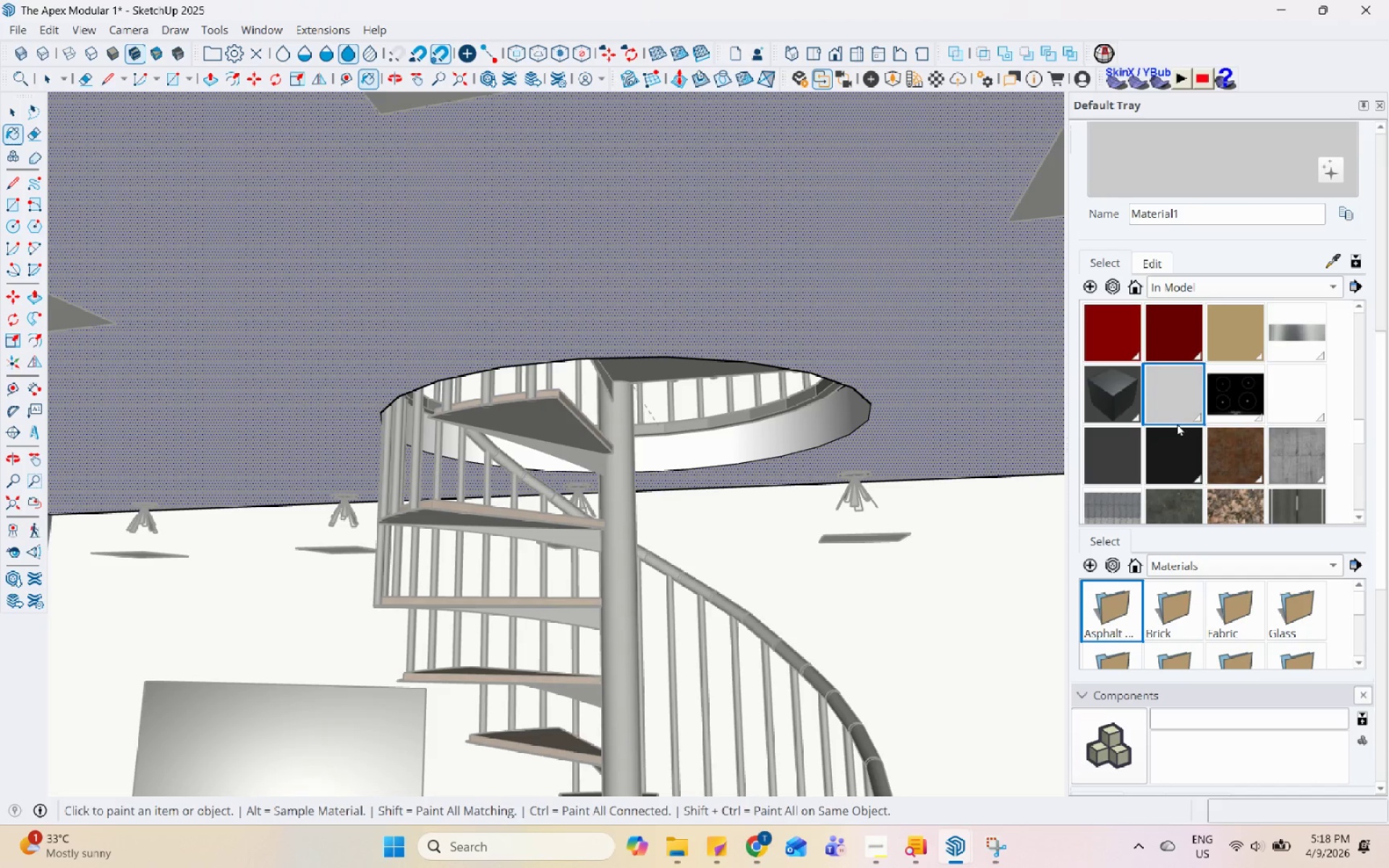 
scroll: coordinate [1177, 467], scroll_direction: down, amount: 5.0
 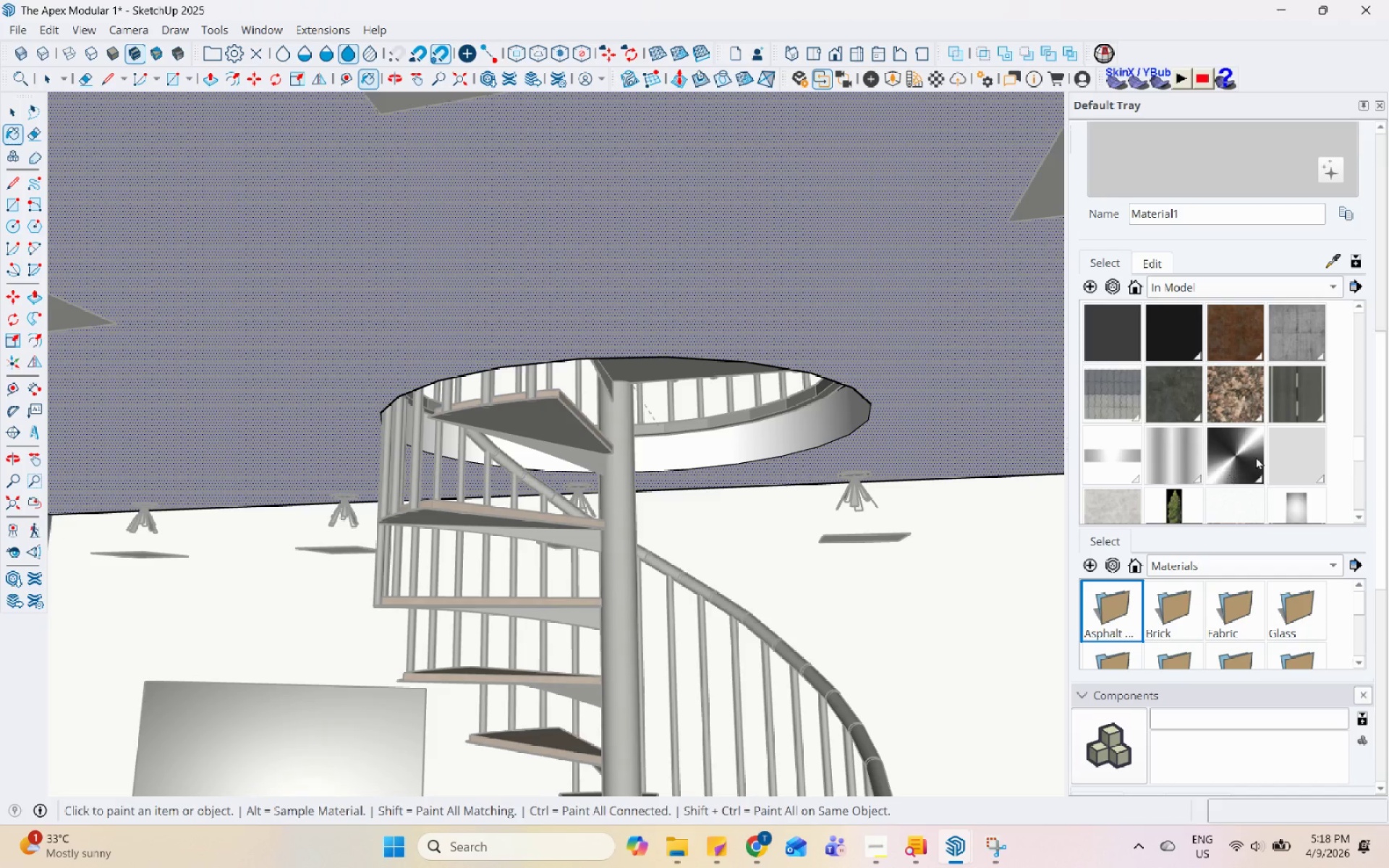 
left_click([1287, 454])
 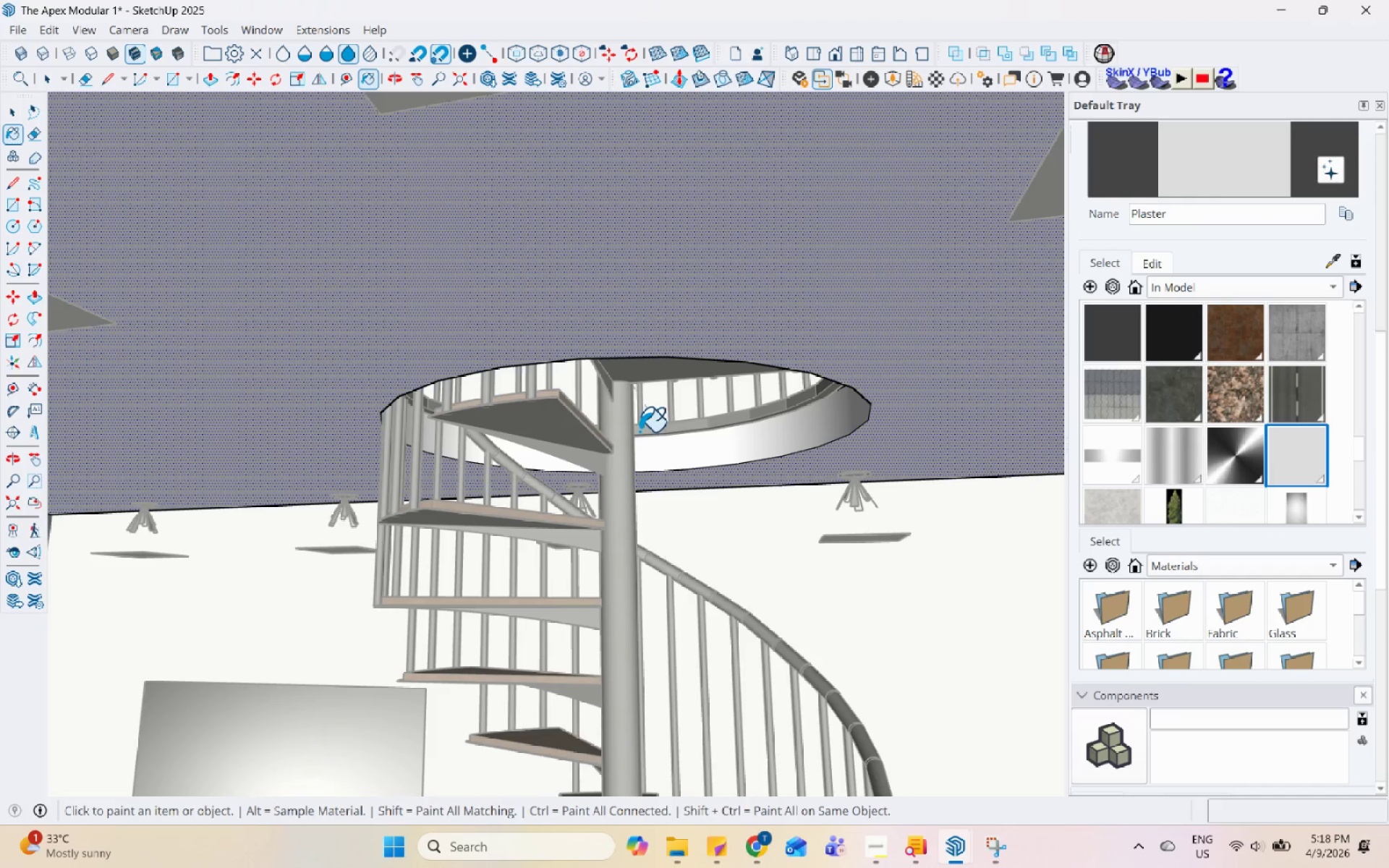 
left_click([663, 305])
 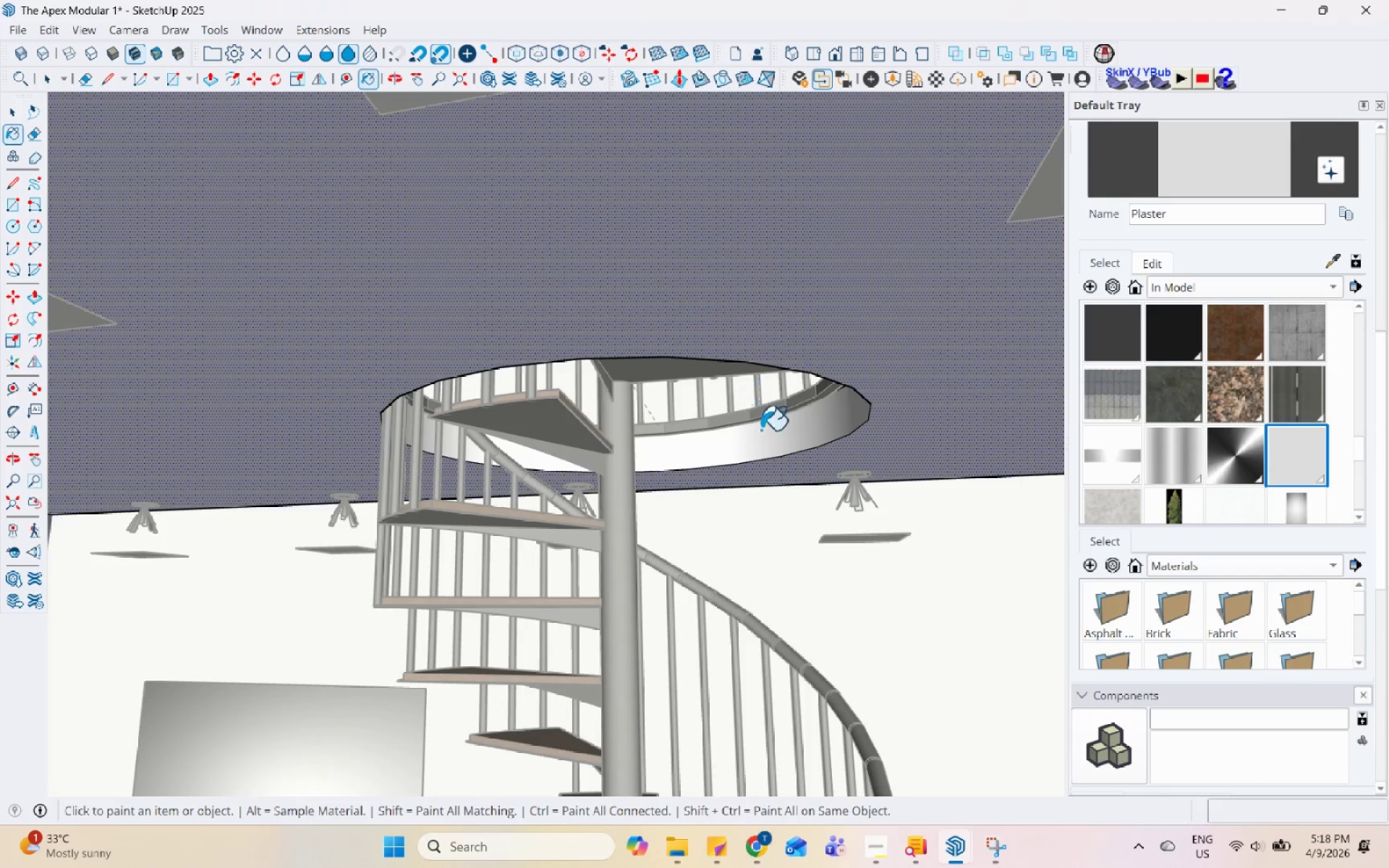 
left_click([763, 430])
 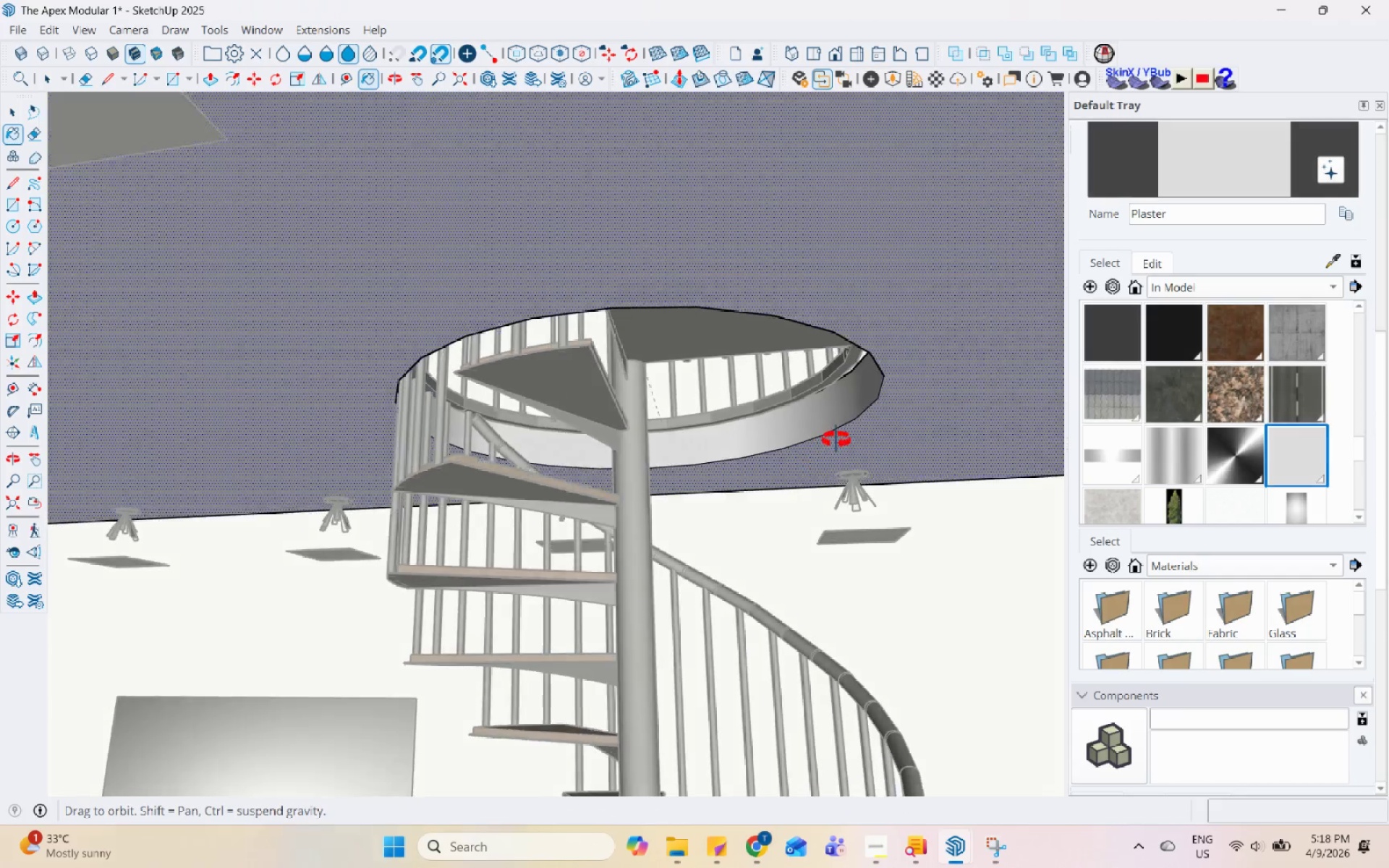 
left_click([857, 551])
 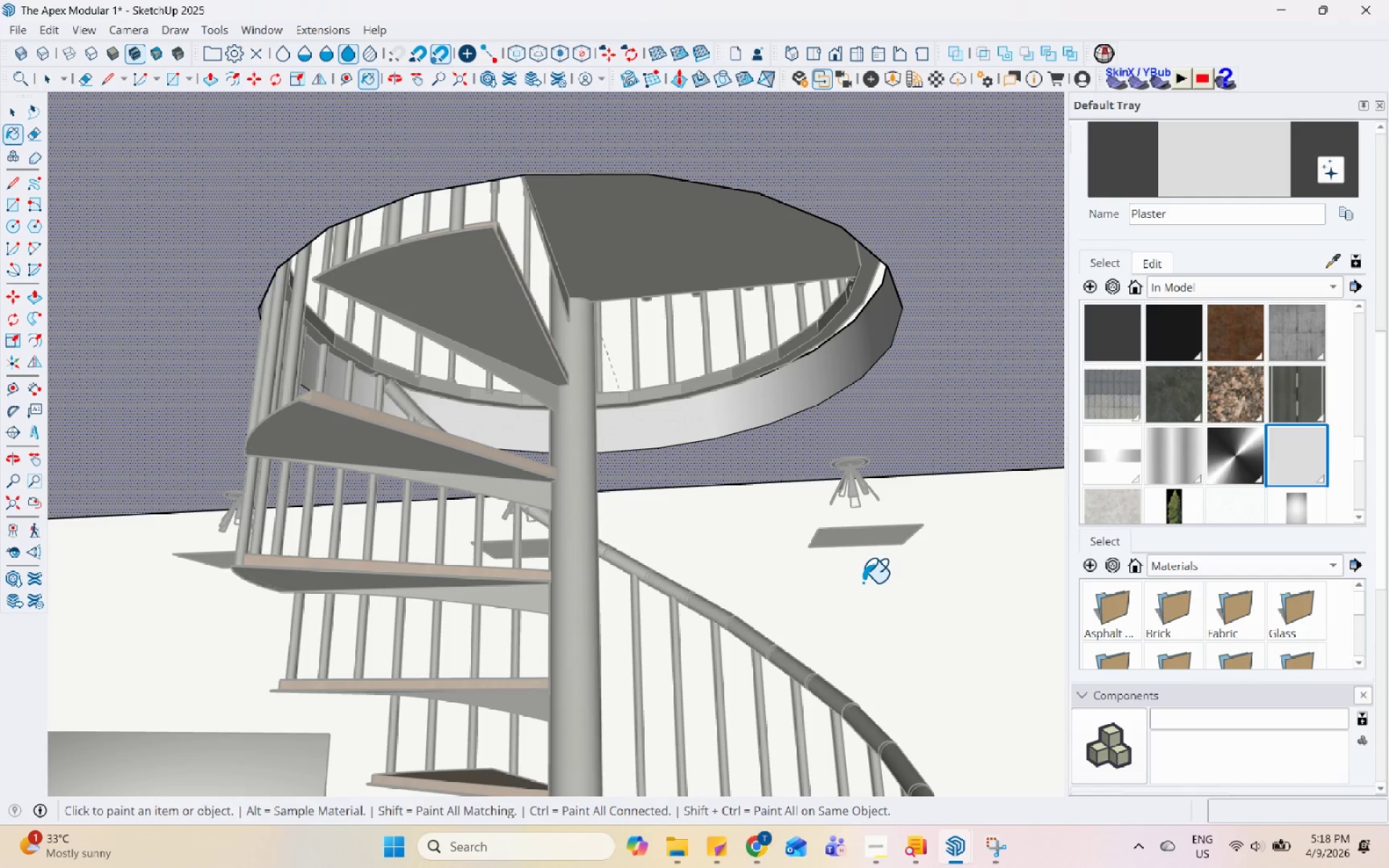 
scroll: coordinate [853, 540], scroll_direction: up, amount: 1.0
 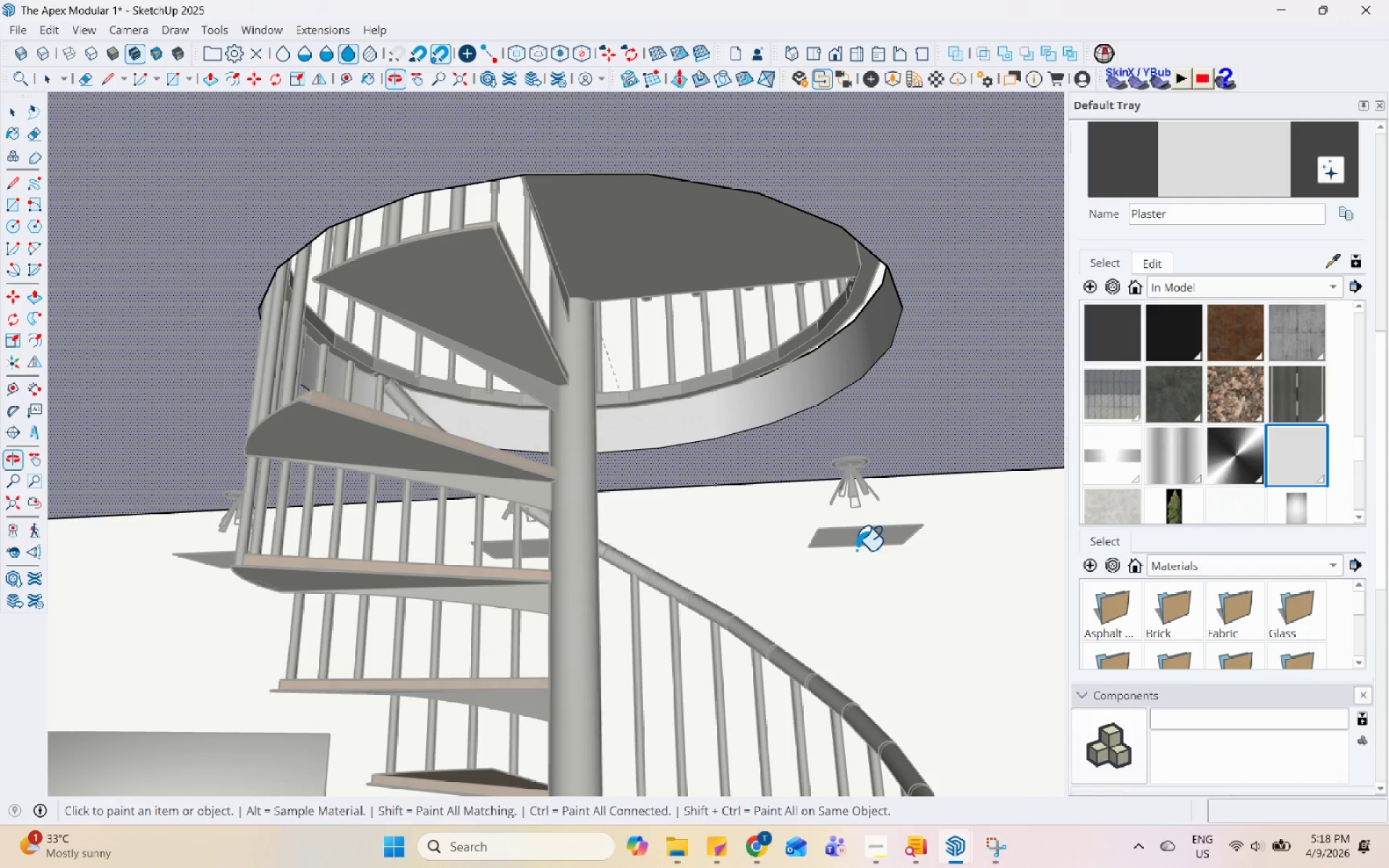 
key(Space)
 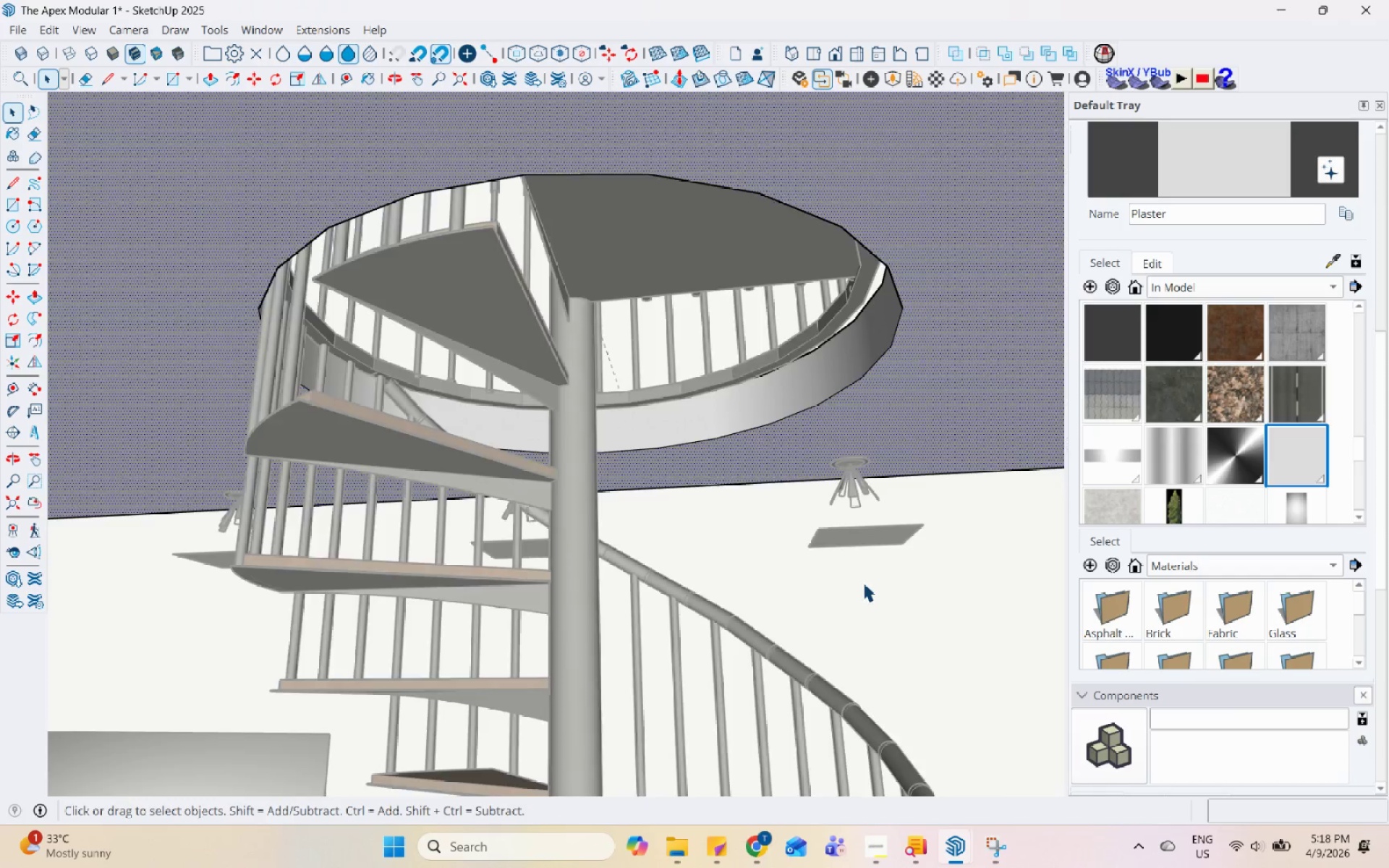 
left_click([863, 582])
 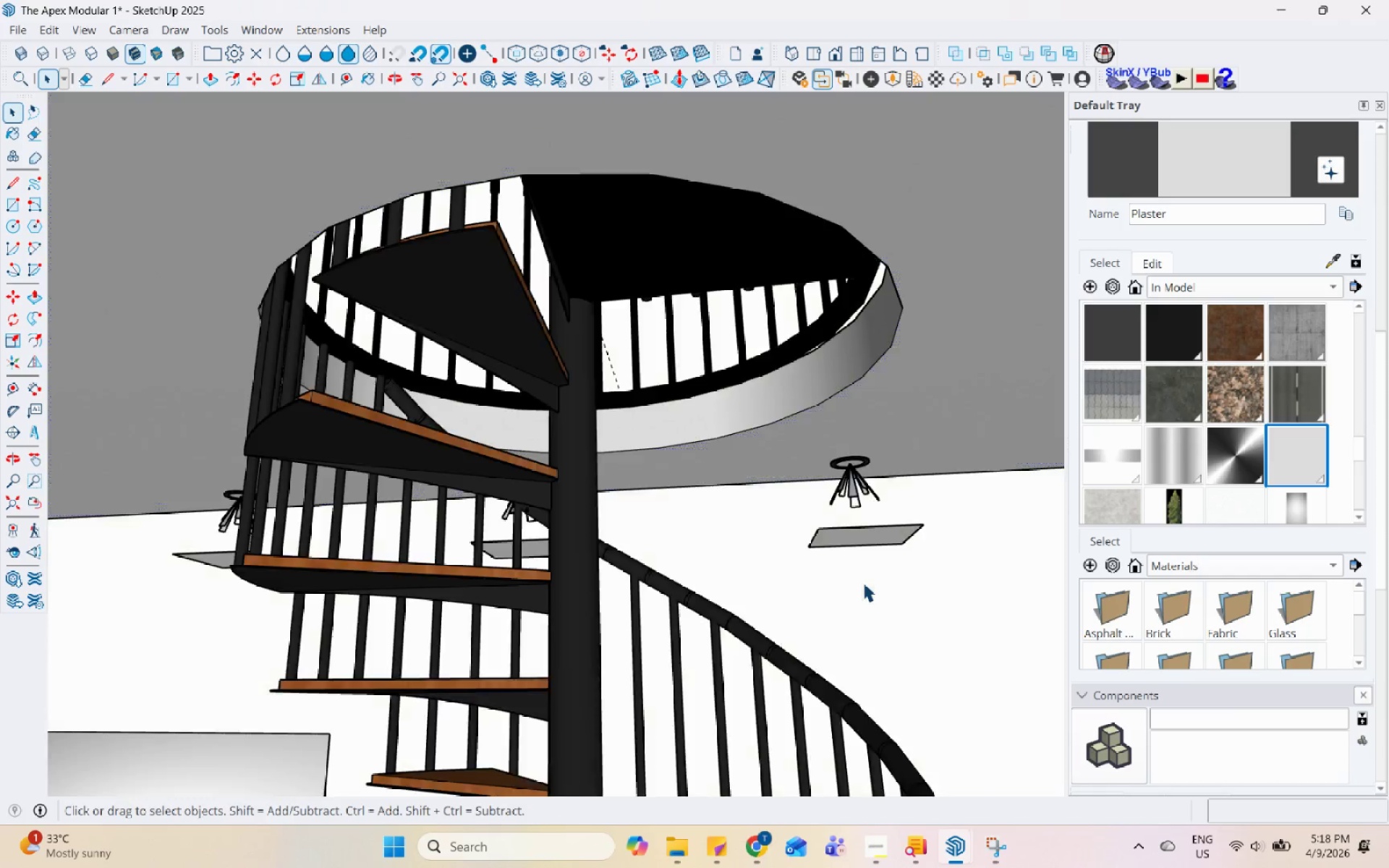 
double_click([863, 582])
 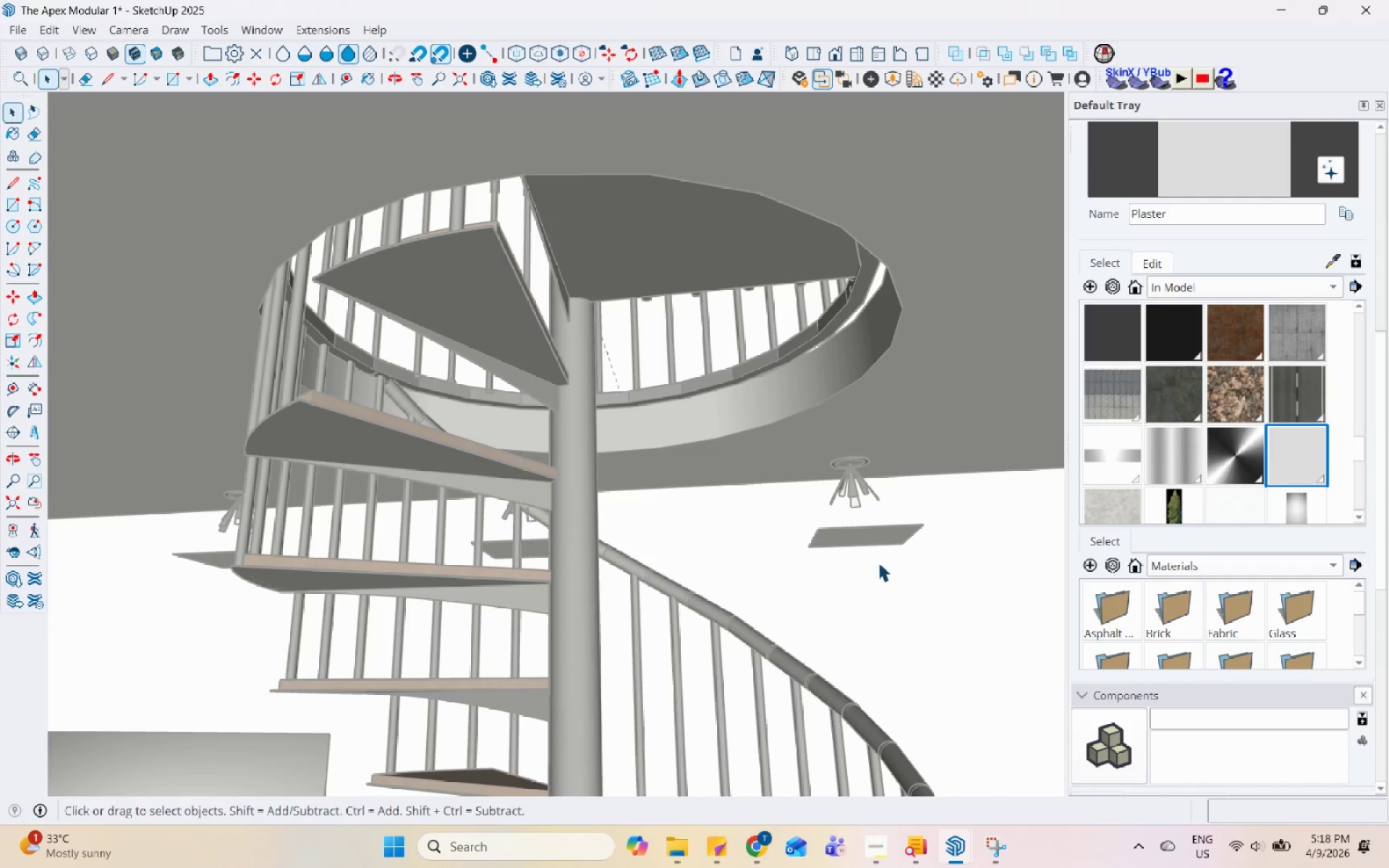 
triple_click([878, 562])
 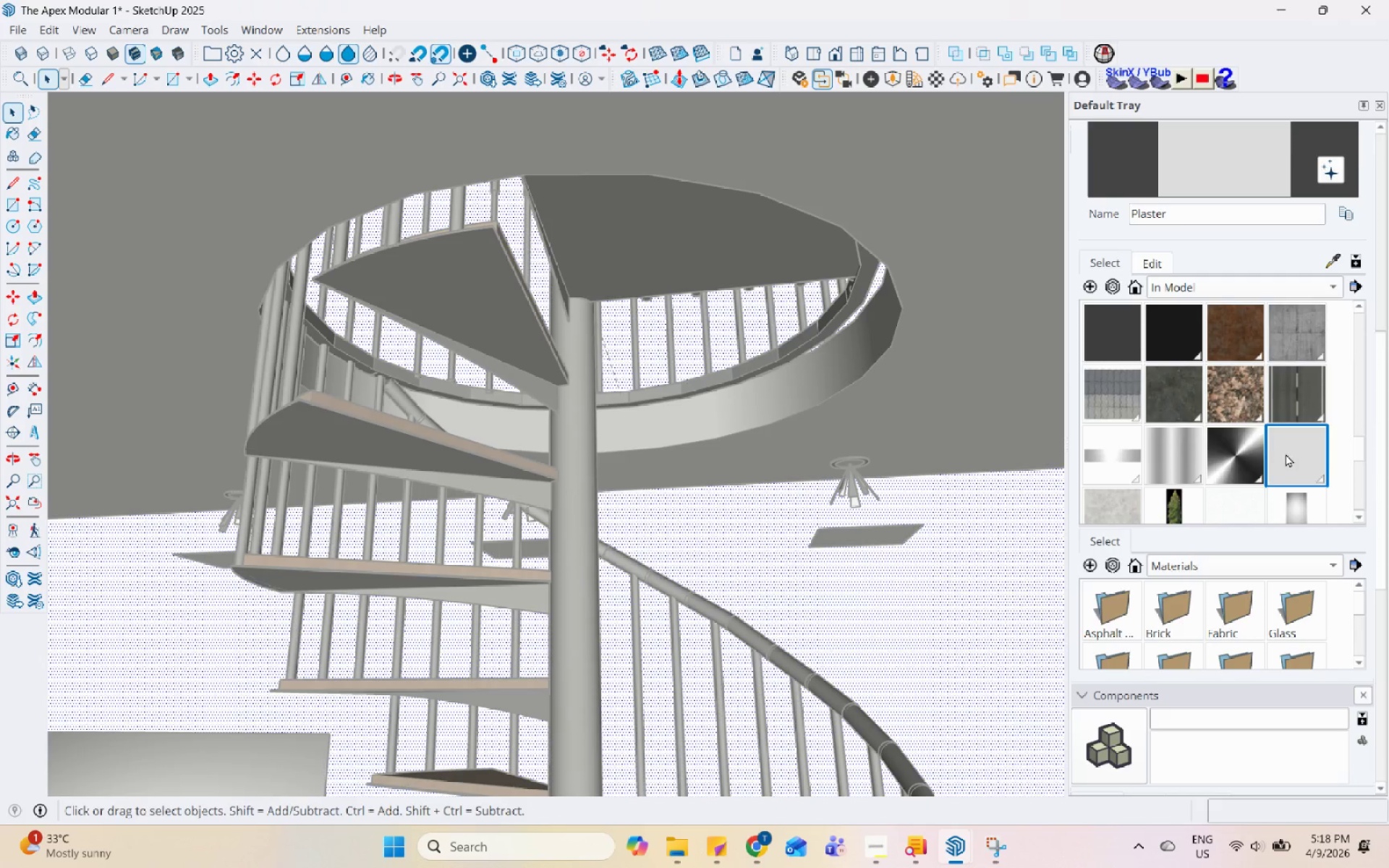 
double_click([974, 569])
 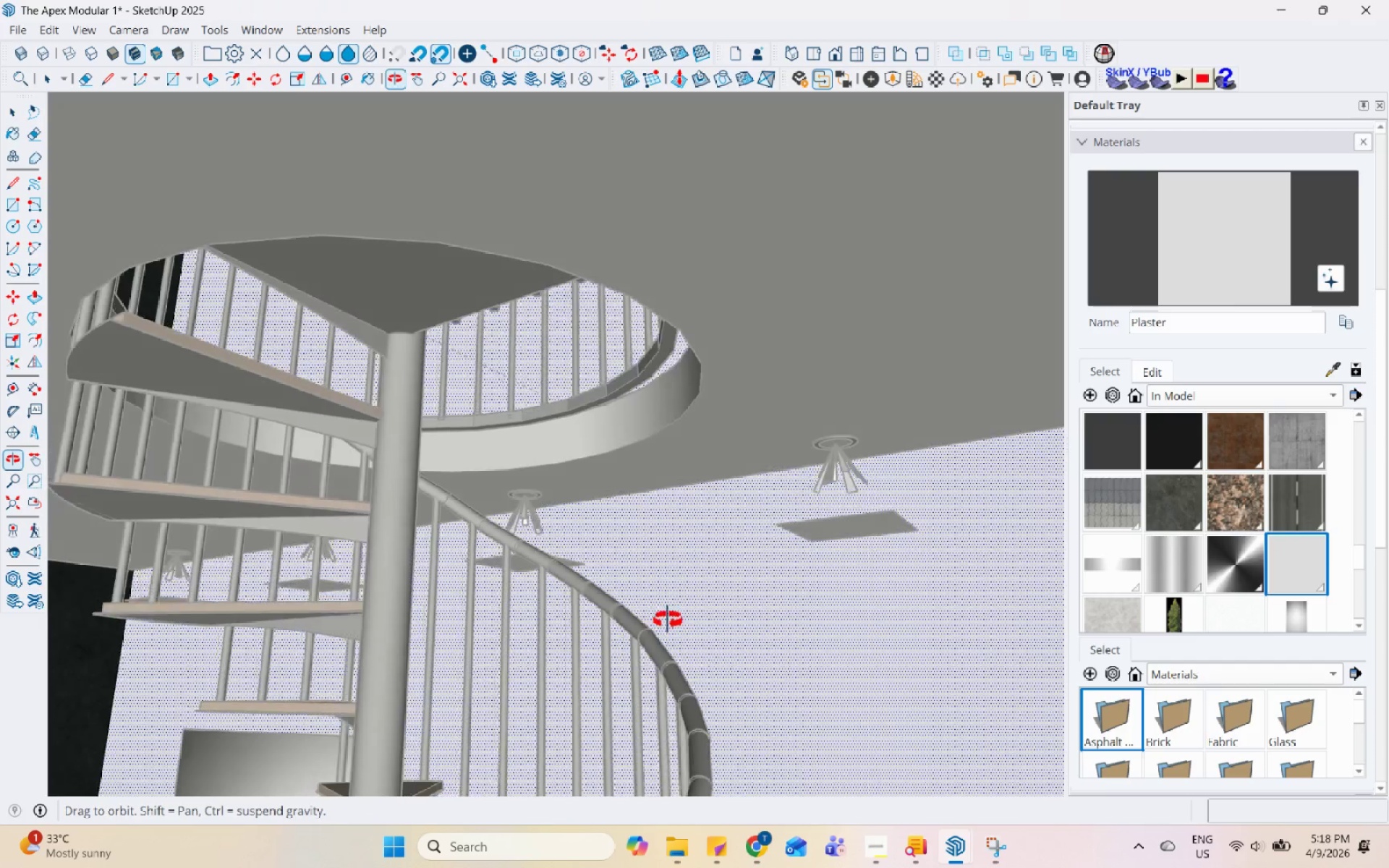 
key(Space)
 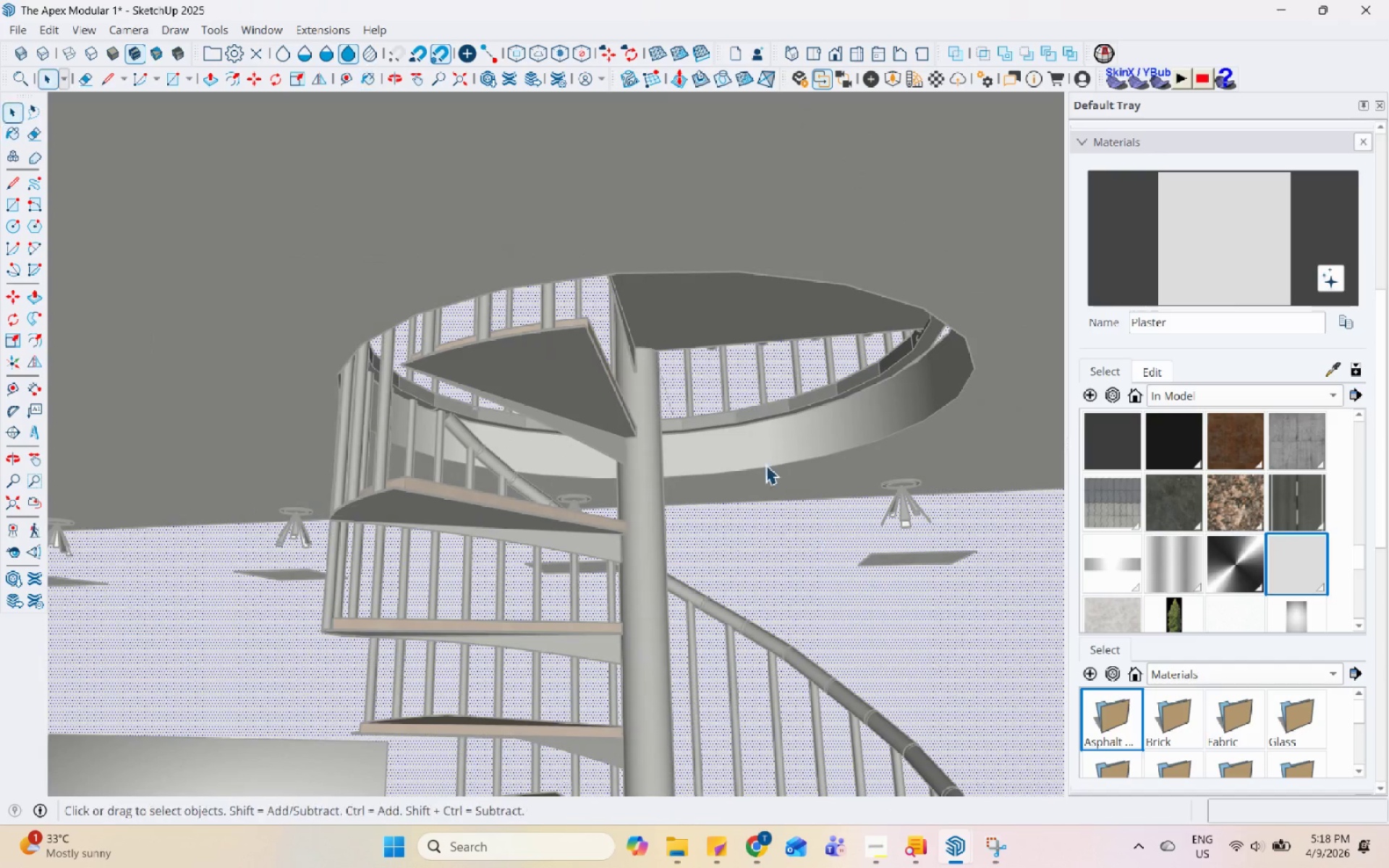 
double_click([690, 592])
 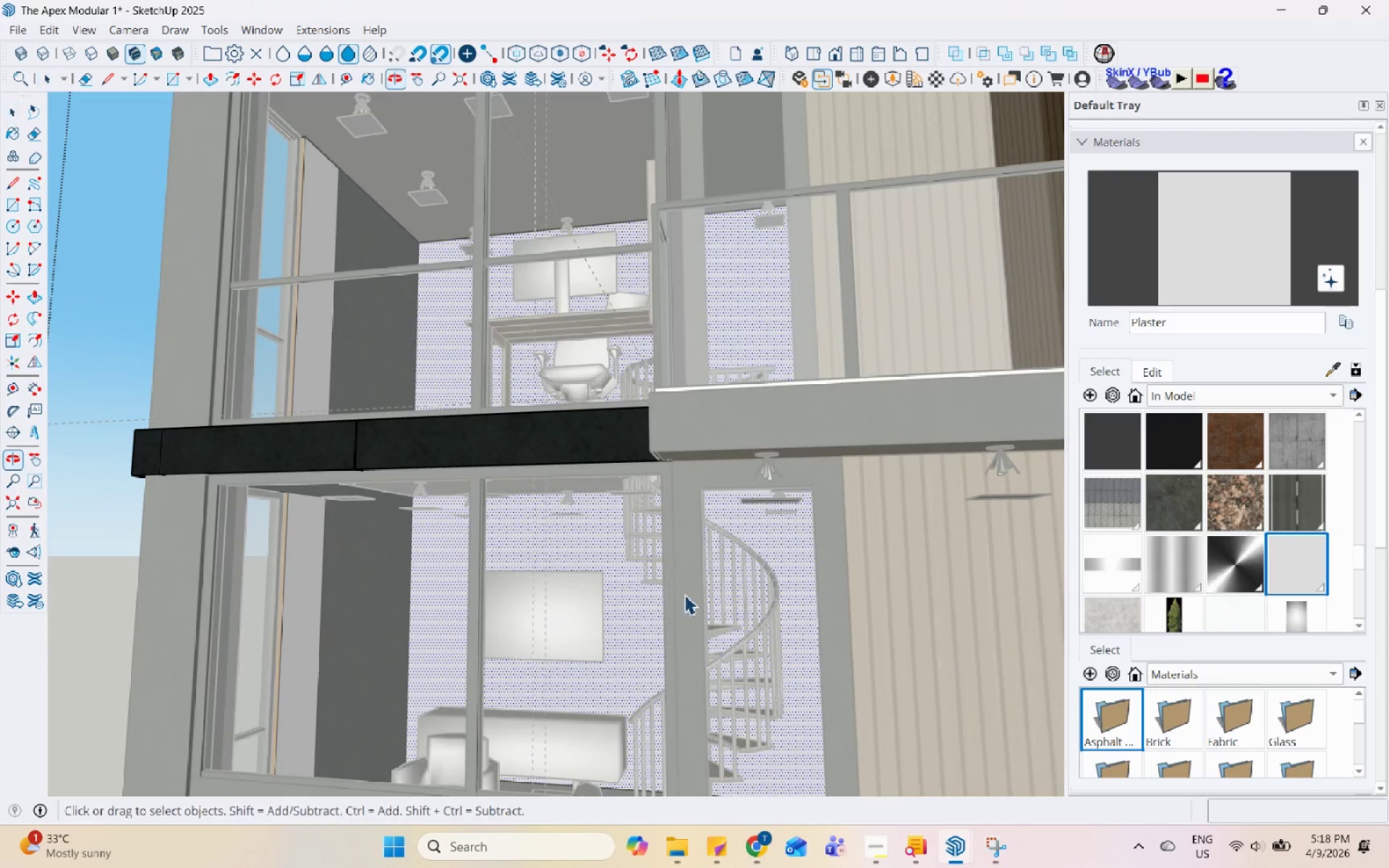 
scroll: coordinate [698, 531], scroll_direction: down, amount: 51.0
 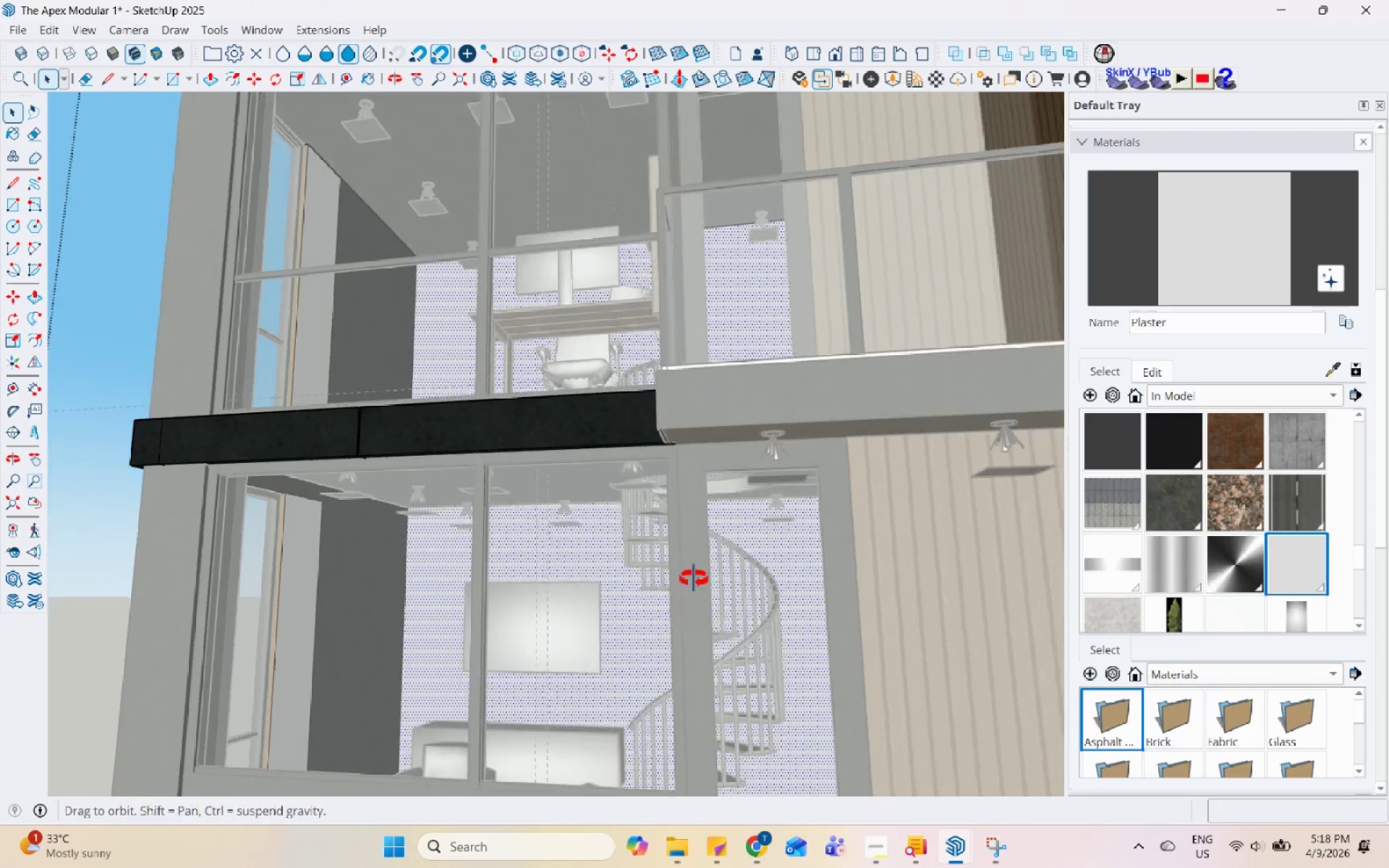 
key(Escape)
 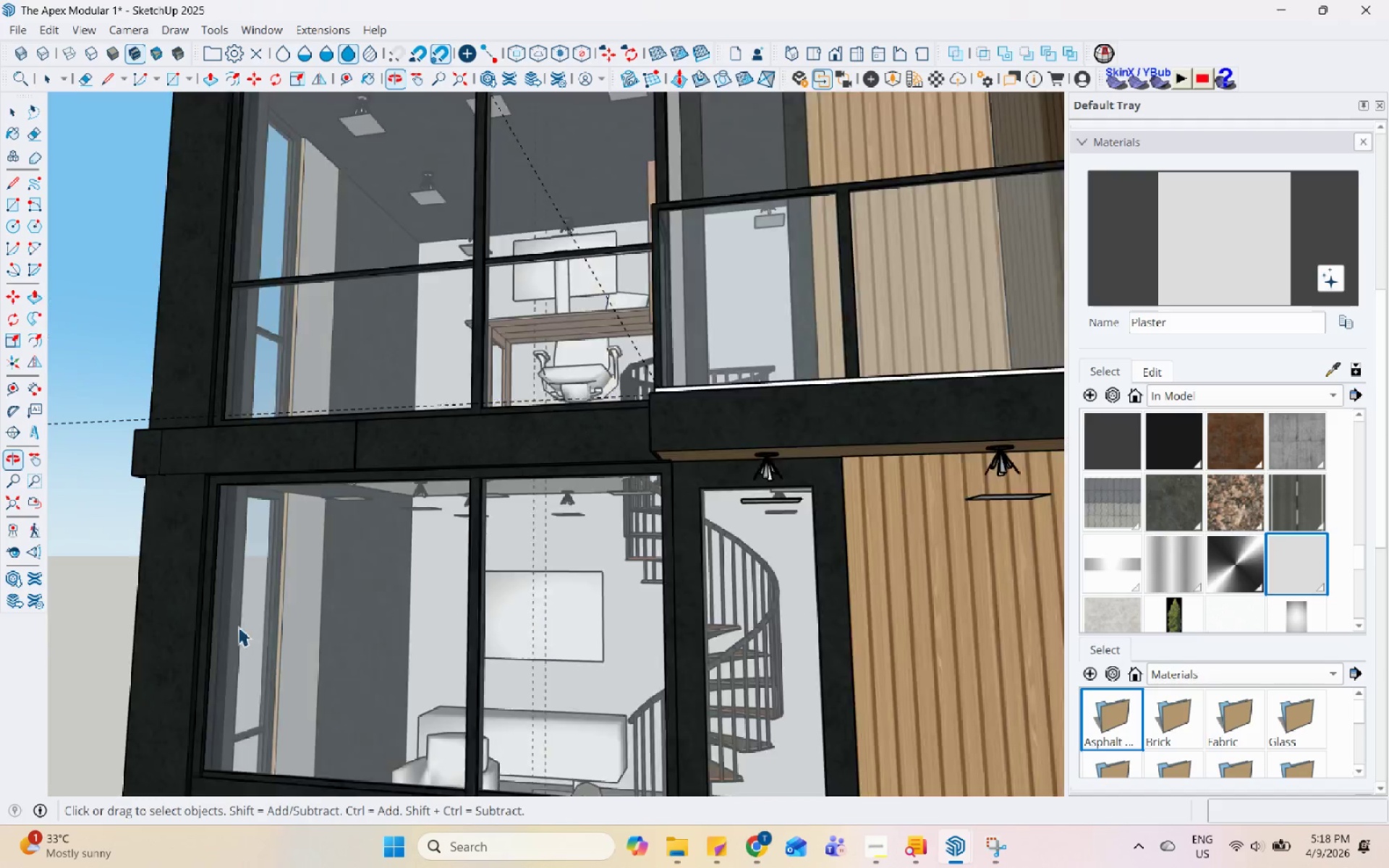 
key(Escape)
 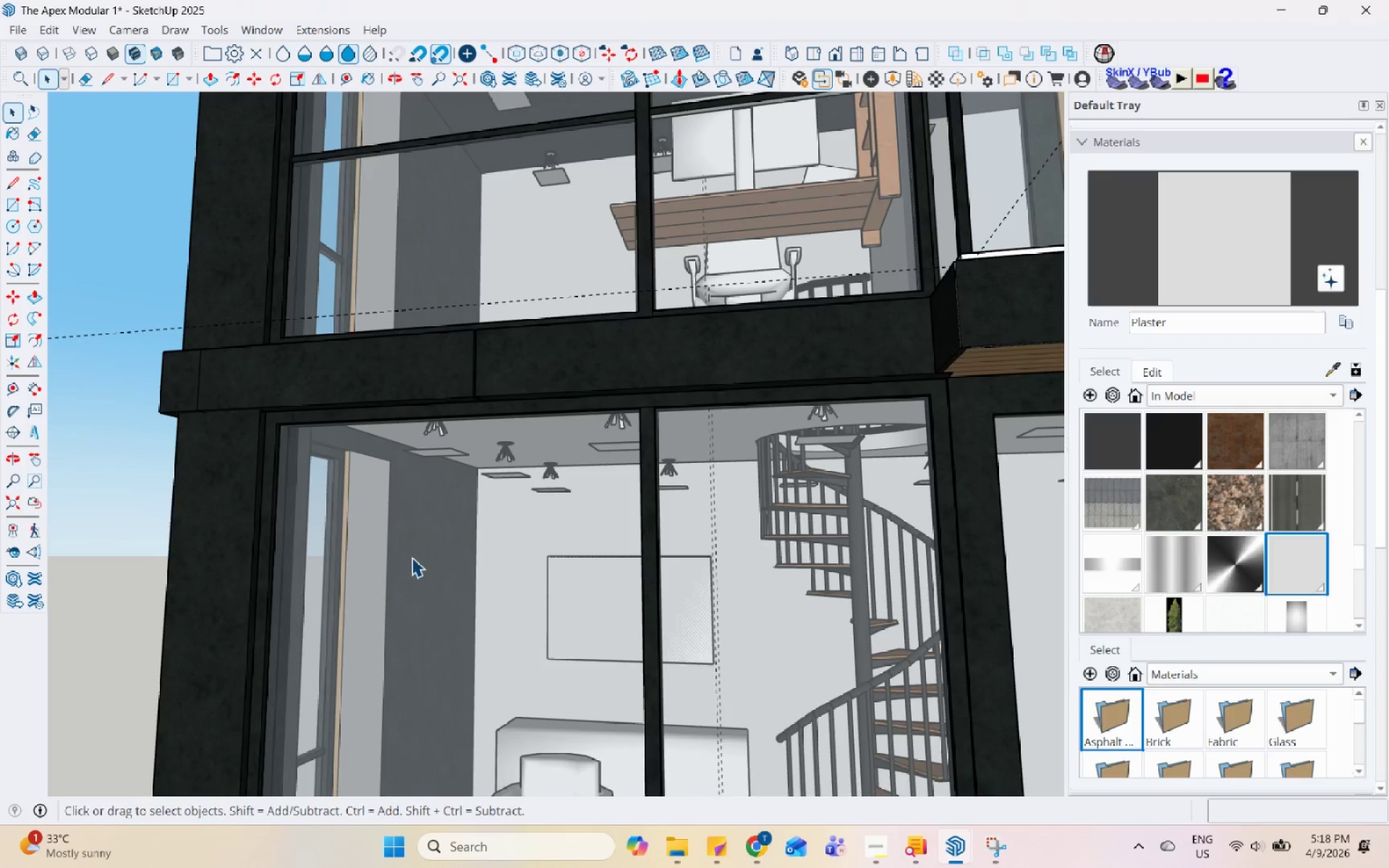 
key(Escape)
 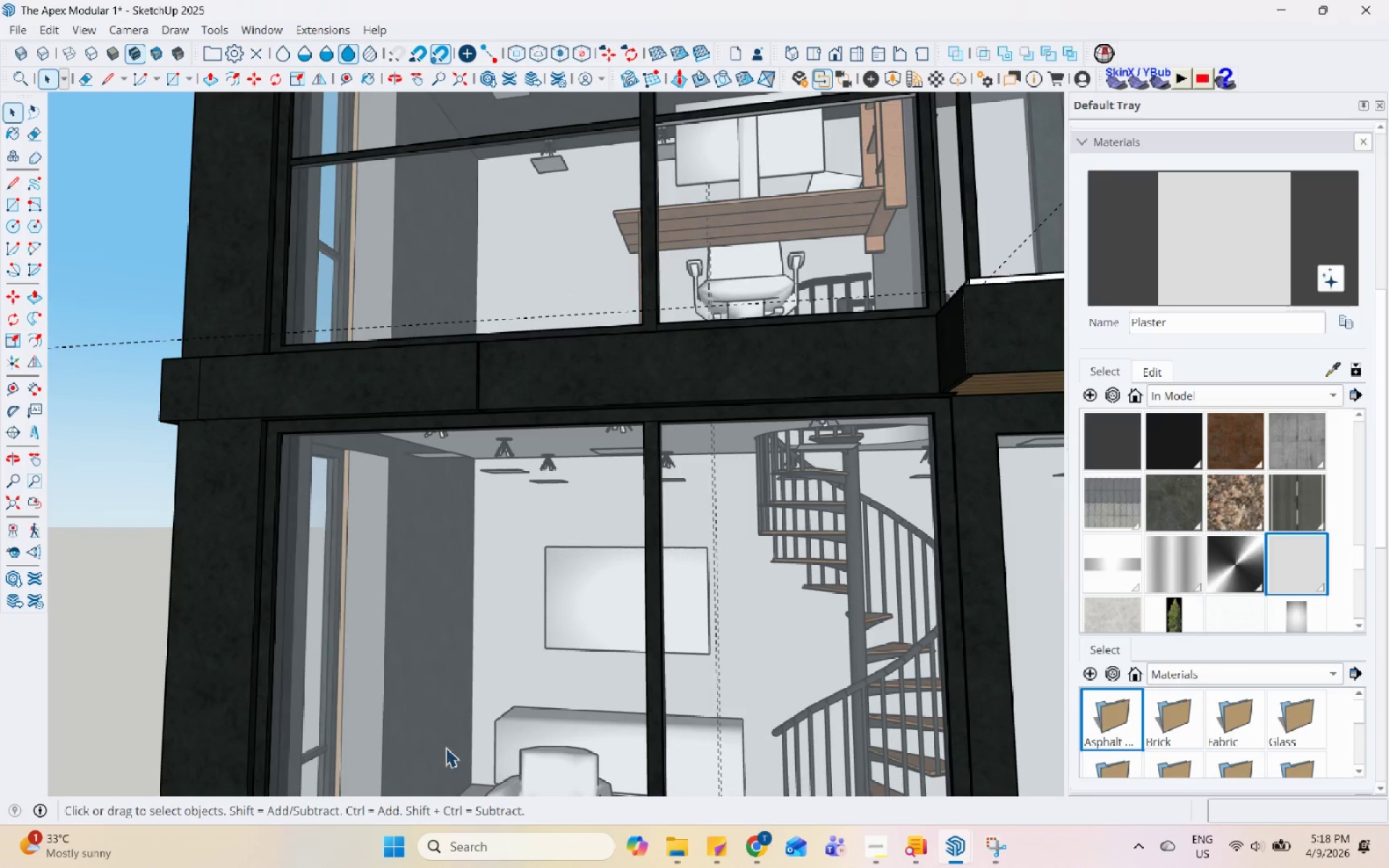 
scroll: coordinate [412, 558], scroll_direction: up, amount: 3.0
 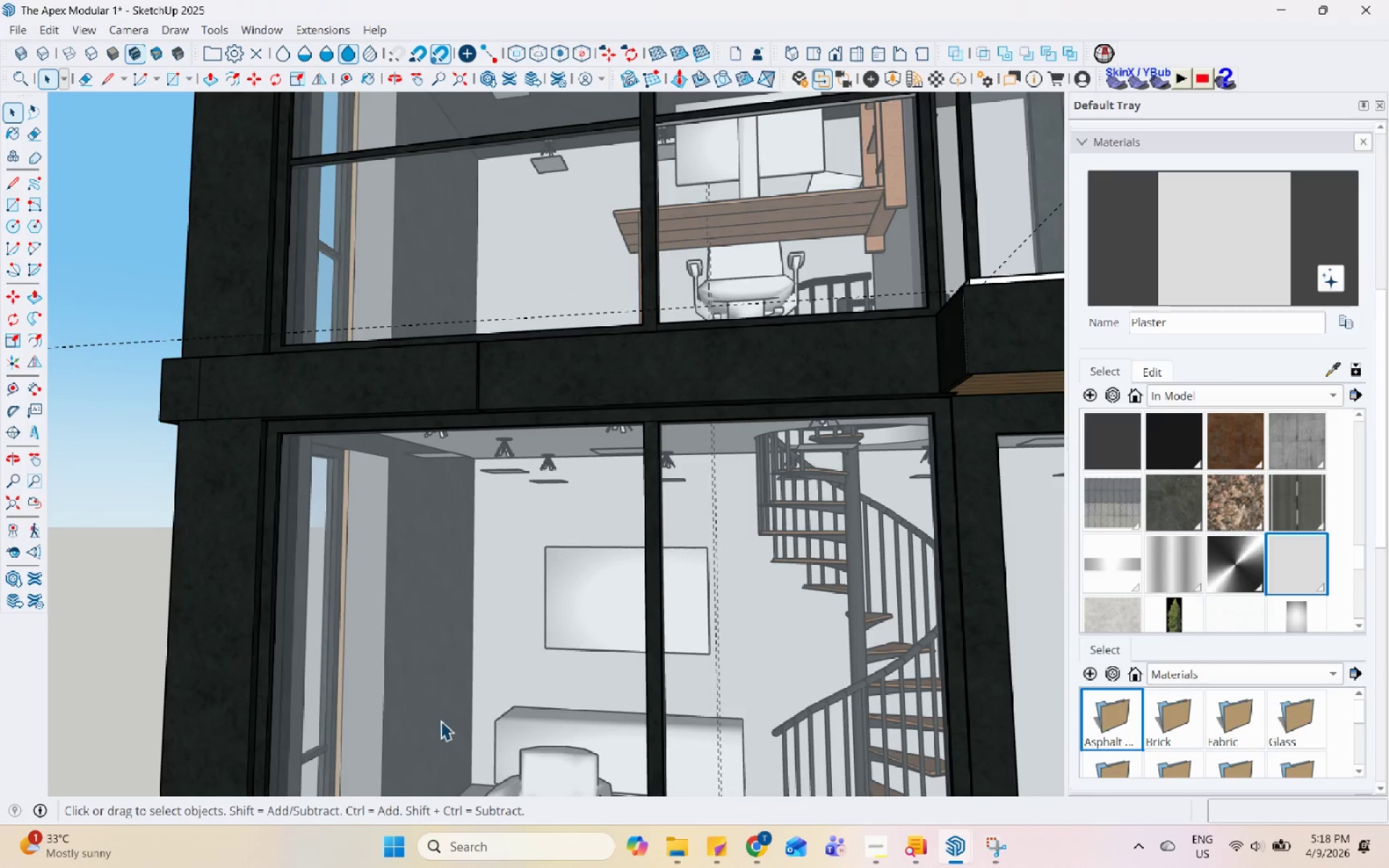 
key(Space)
 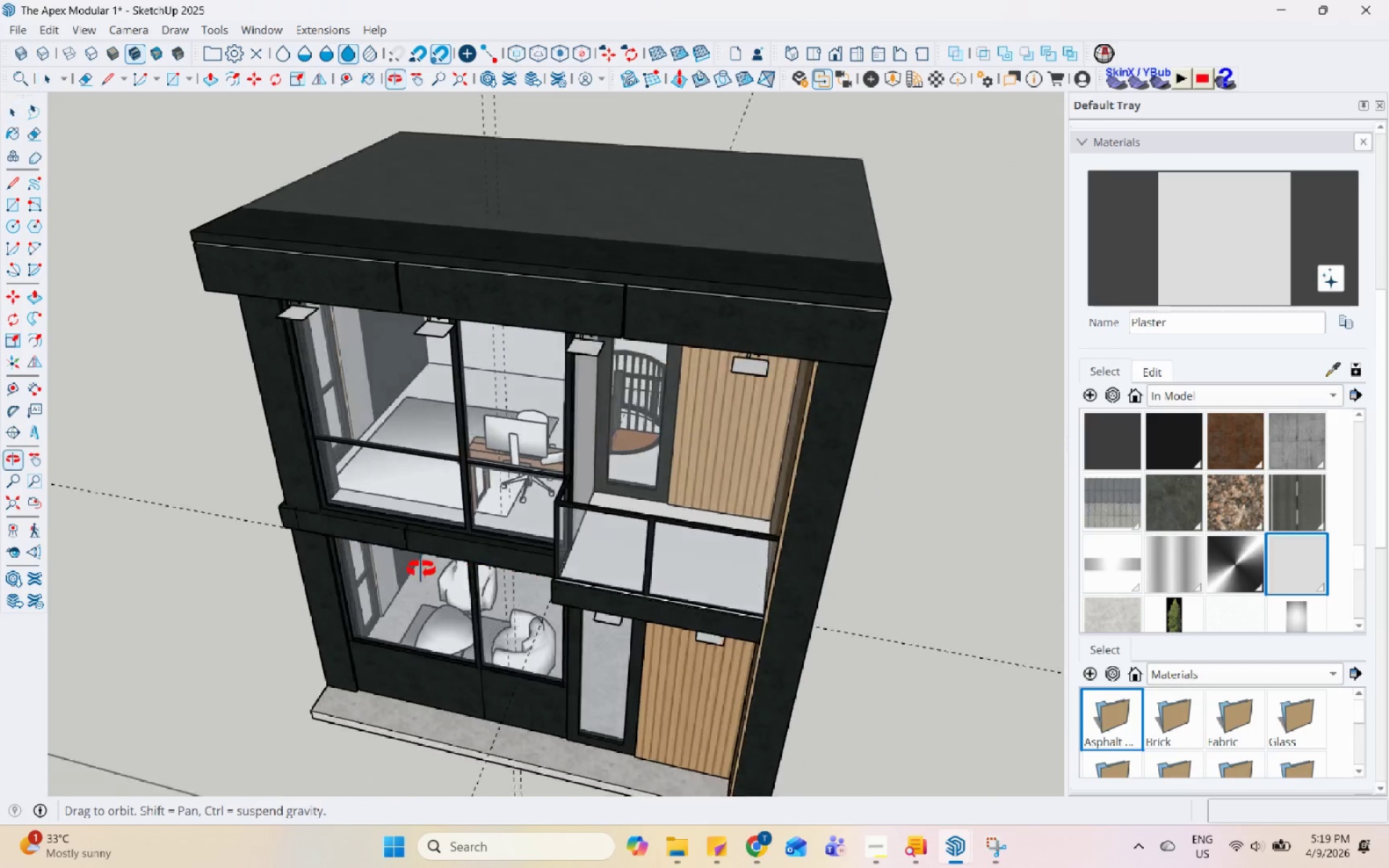 
scroll: coordinate [455, 500], scroll_direction: down, amount: 9.0
 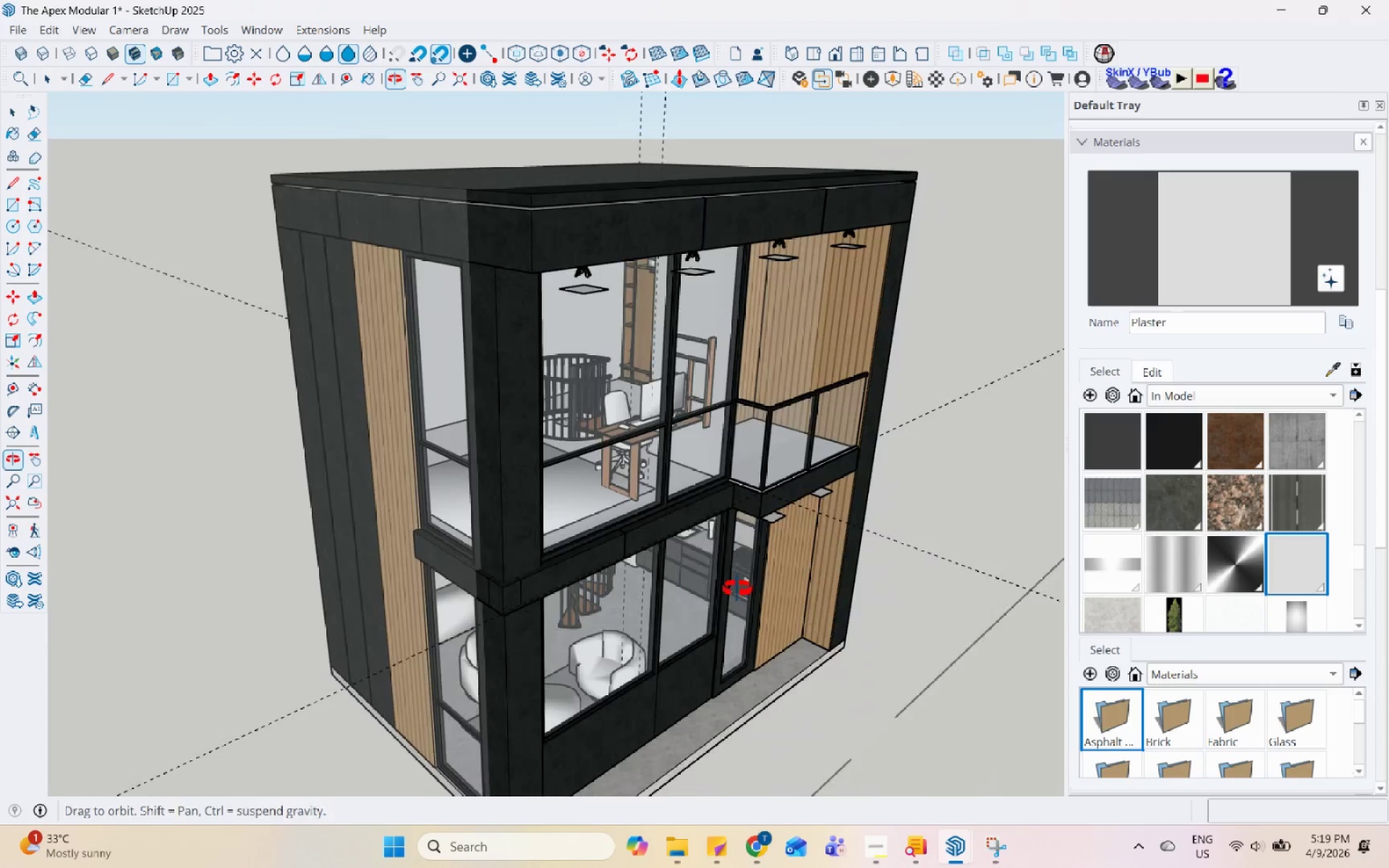 
key(Control+S)
 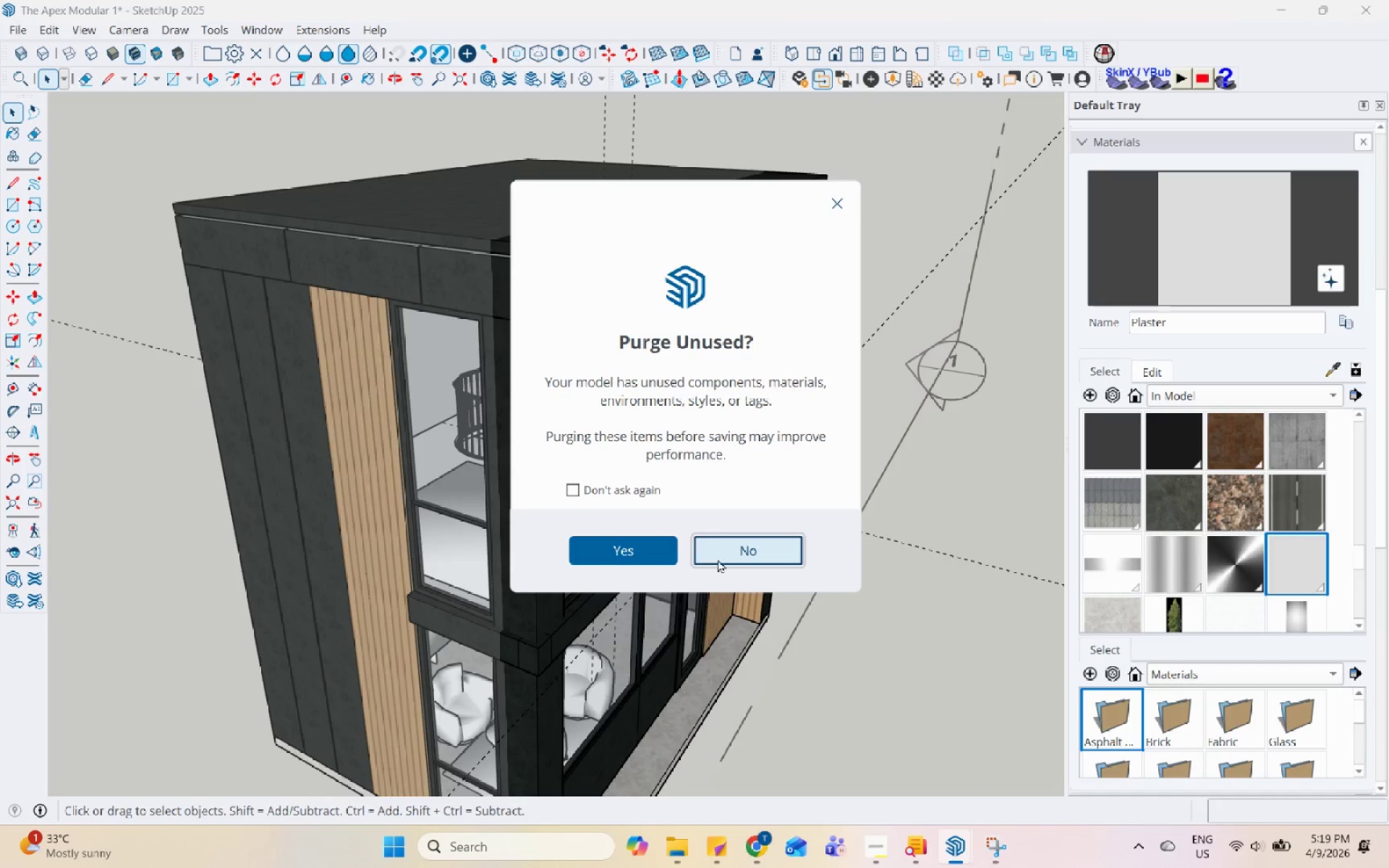 
left_click([734, 553])
 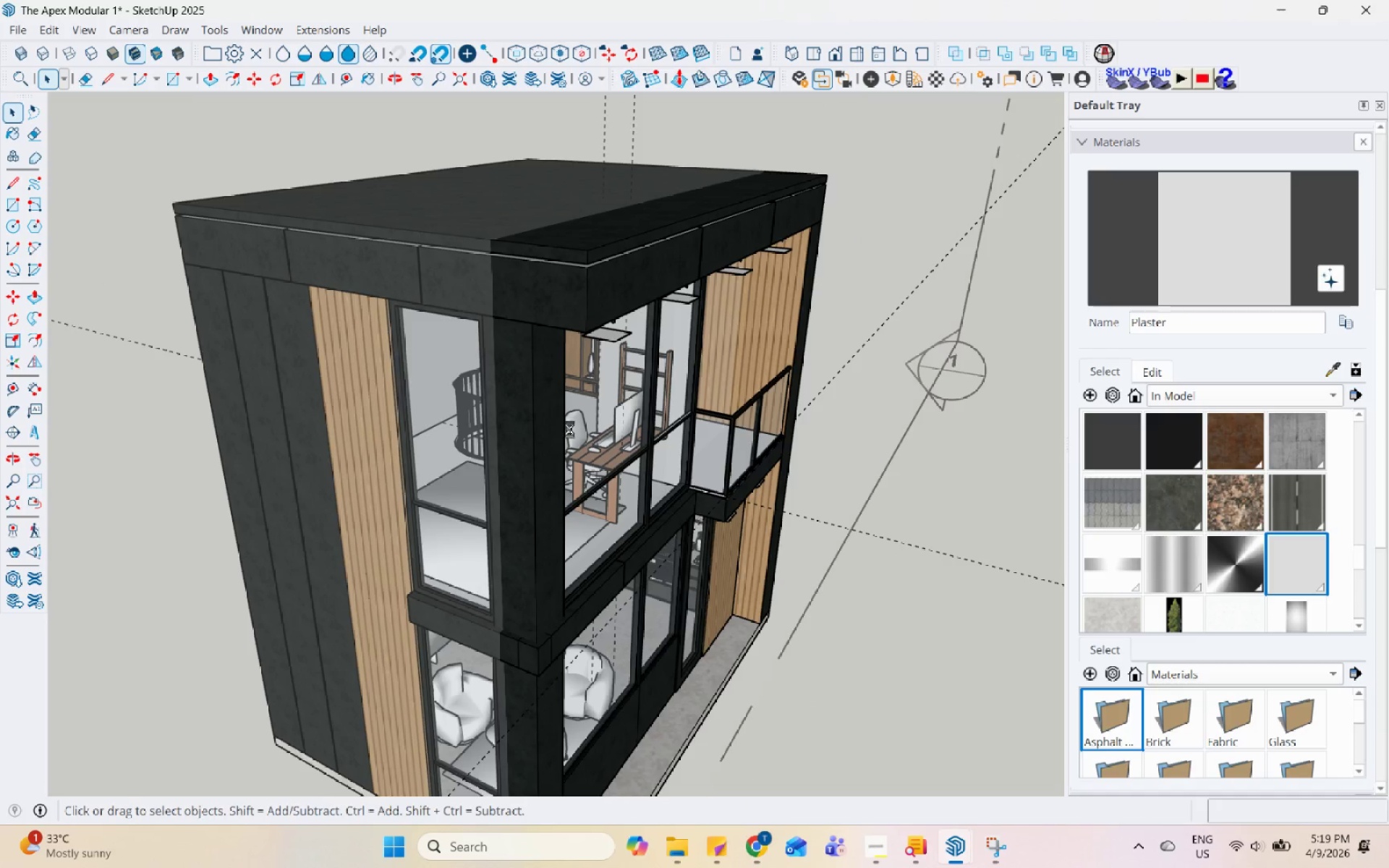 
scroll: coordinate [591, 445], scroll_direction: down, amount: 24.0
 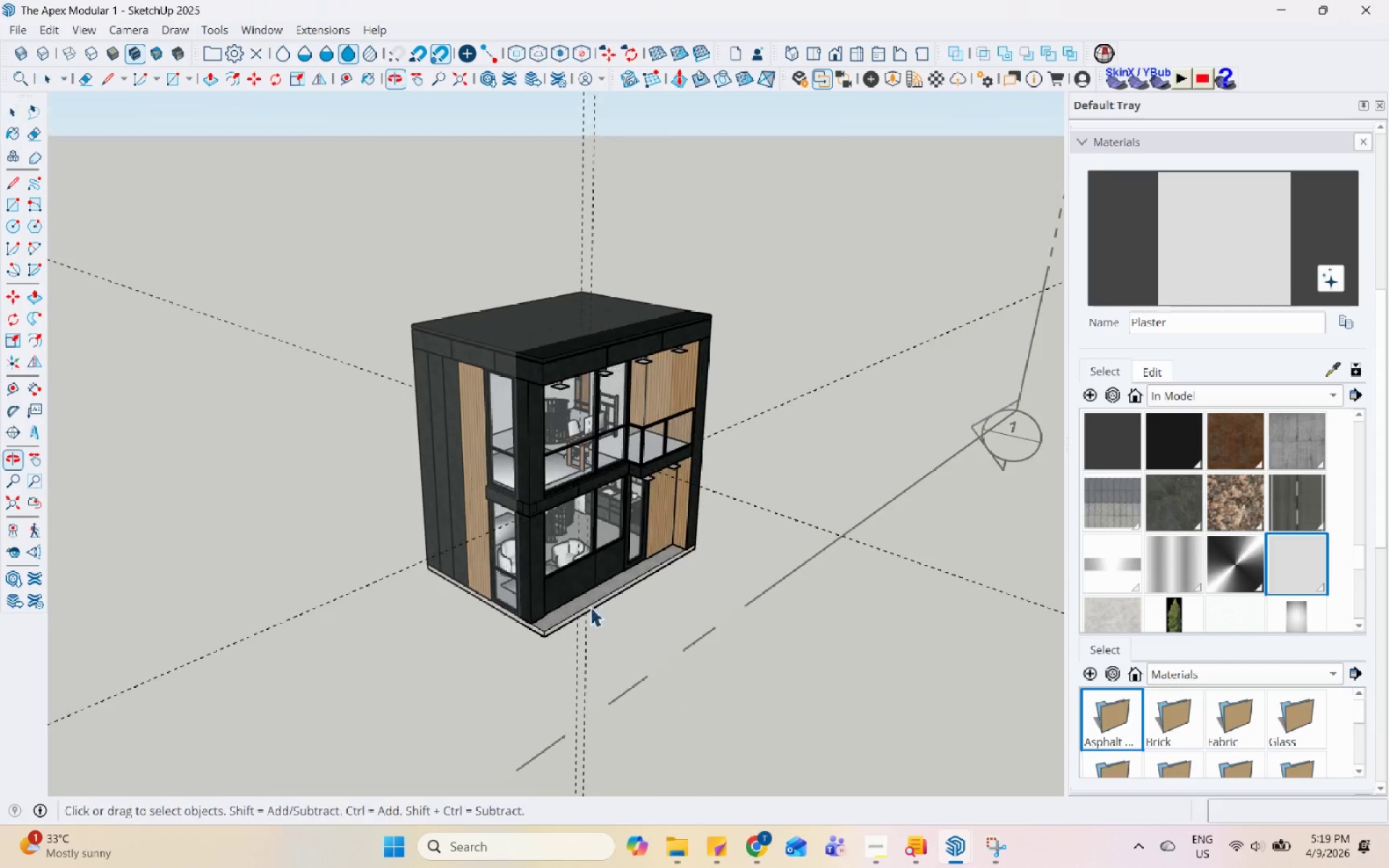 
scroll: coordinate [600, 668], scroll_direction: up, amount: 9.0
 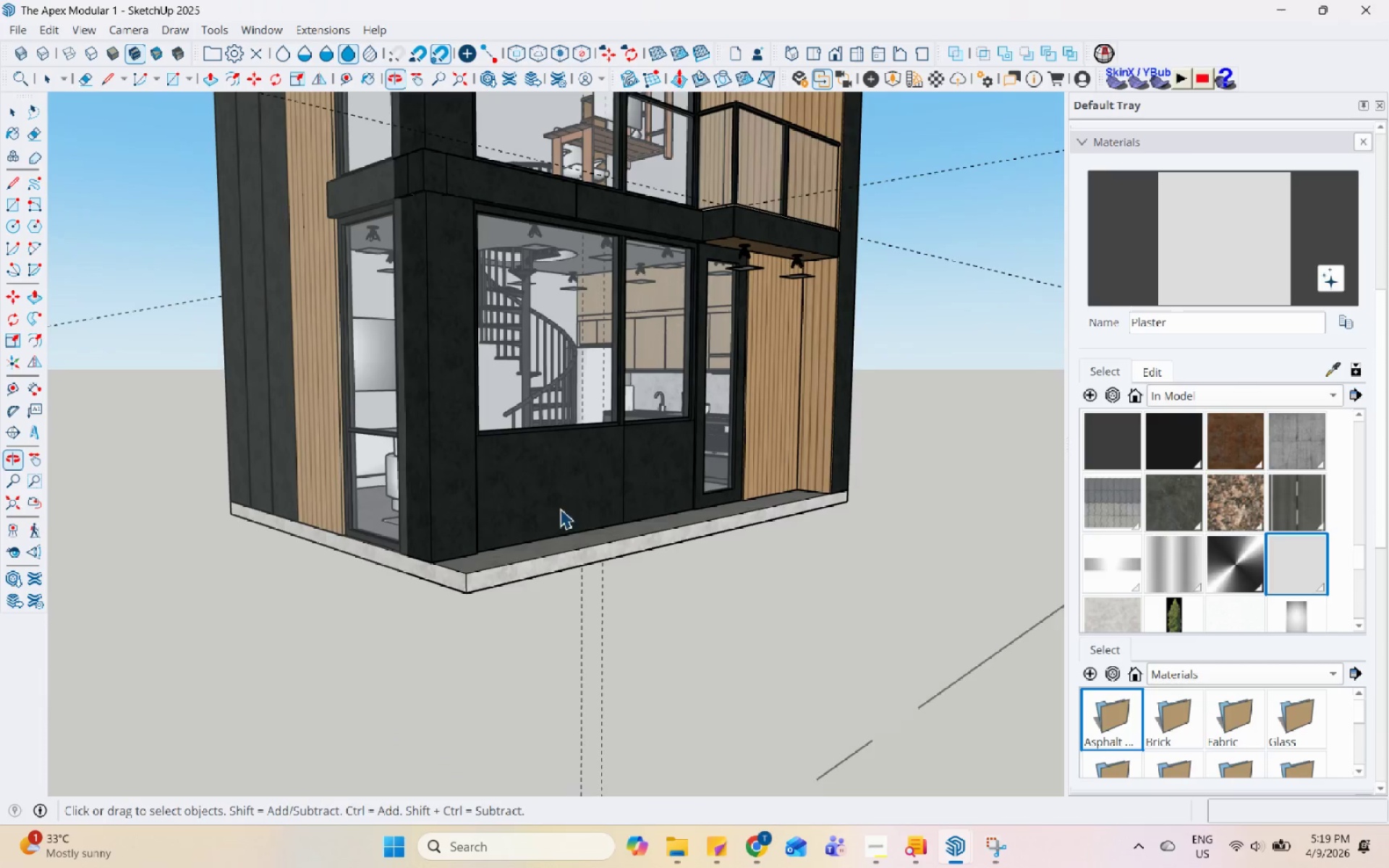 
scroll: coordinate [501, 656], scroll_direction: down, amount: 3.0
 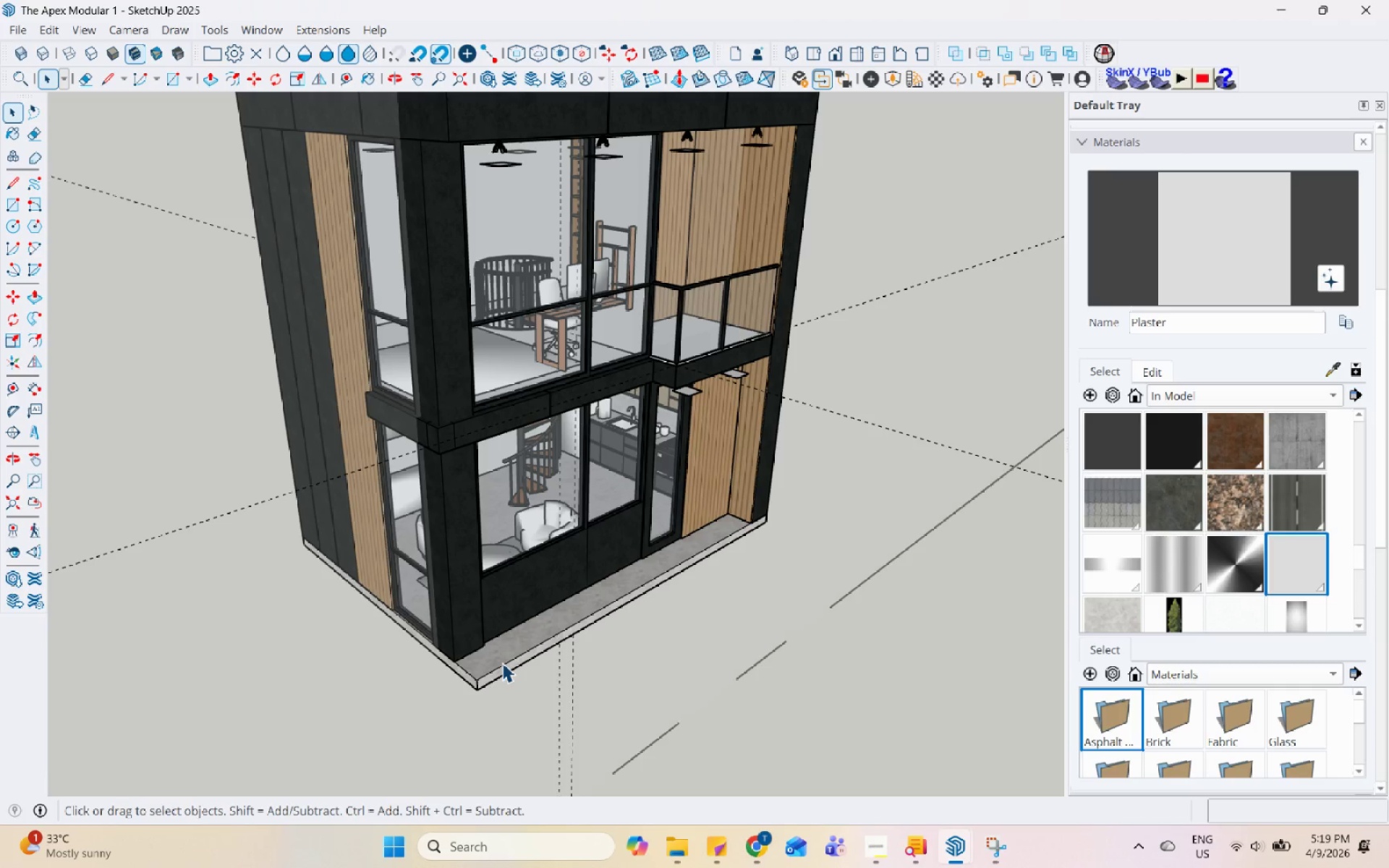 
scroll: coordinate [504, 665], scroll_direction: none, amount: 0.0
 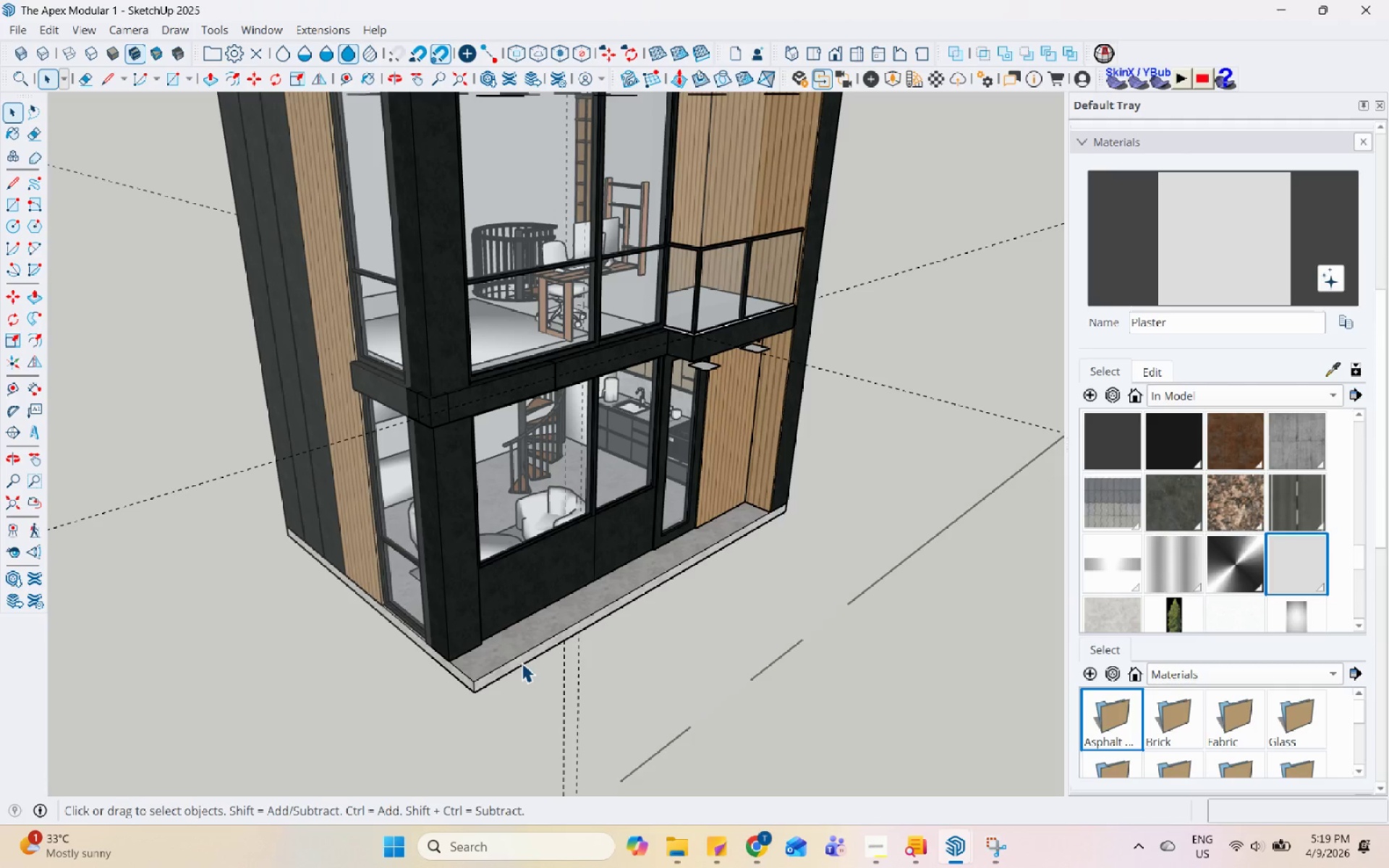 
scroll: coordinate [500, 524], scroll_direction: down, amount: 6.0
 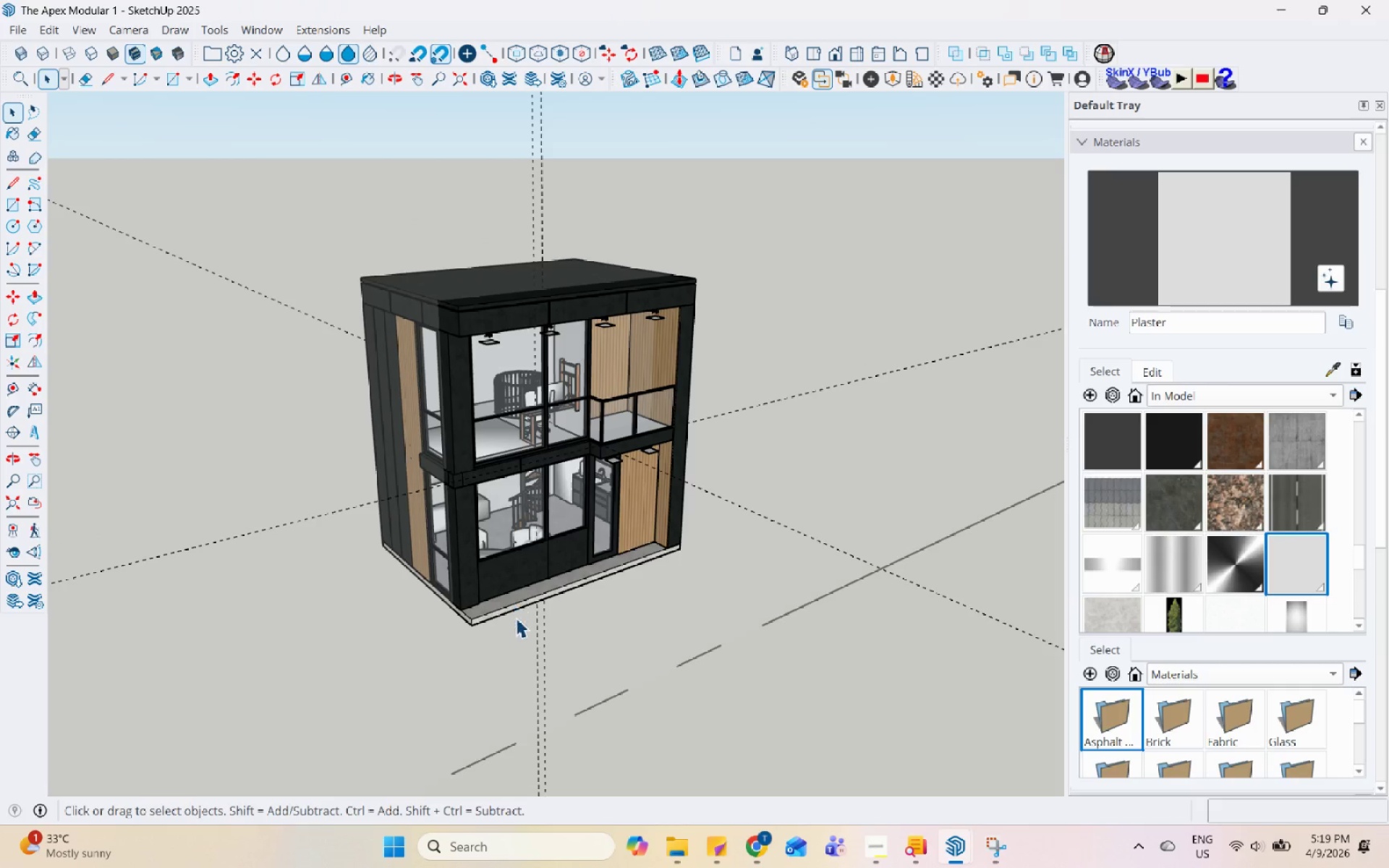 
scroll: coordinate [517, 618], scroll_direction: up, amount: 3.0
 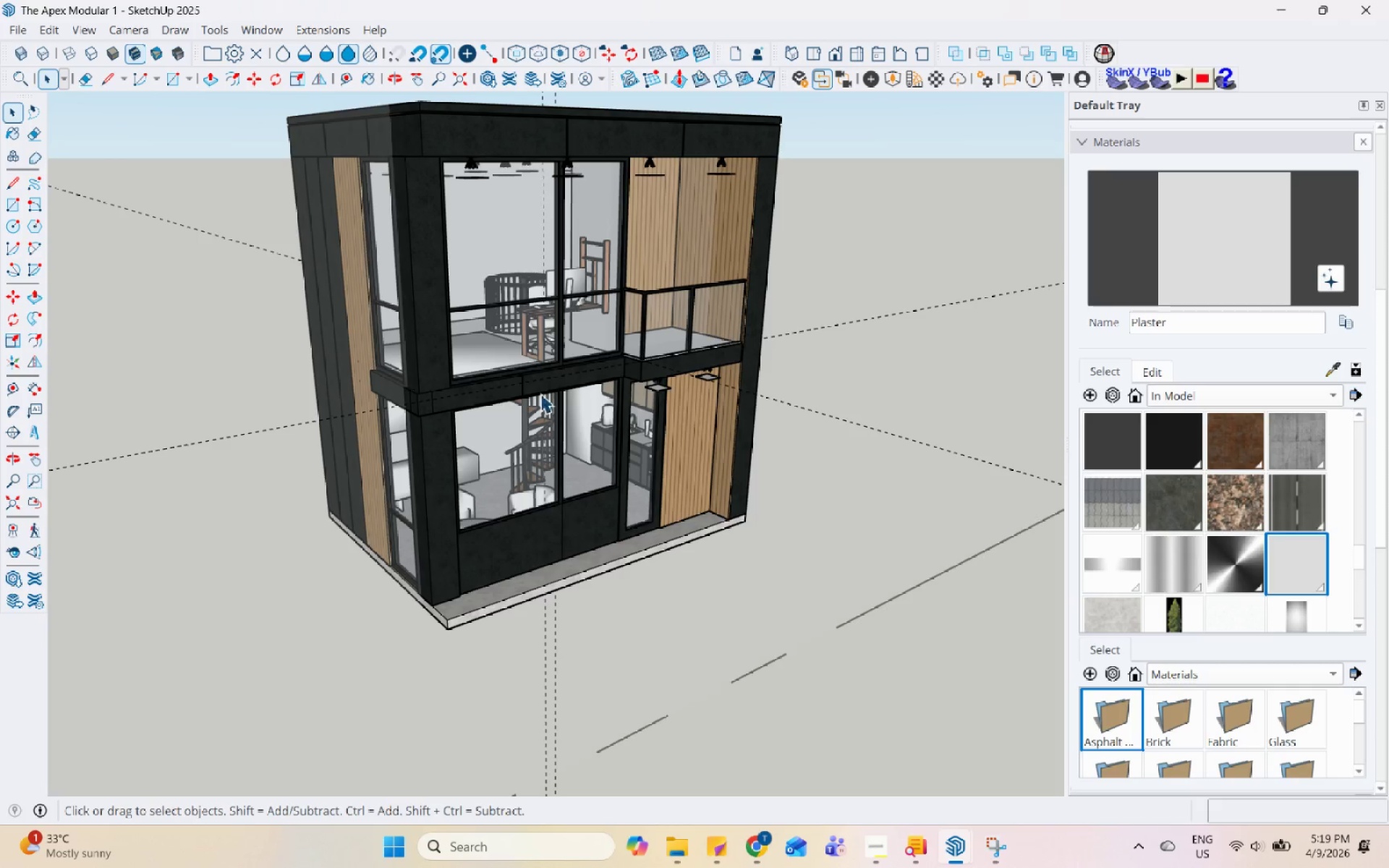 
scroll: coordinate [524, 367], scroll_direction: down, amount: 3.0
 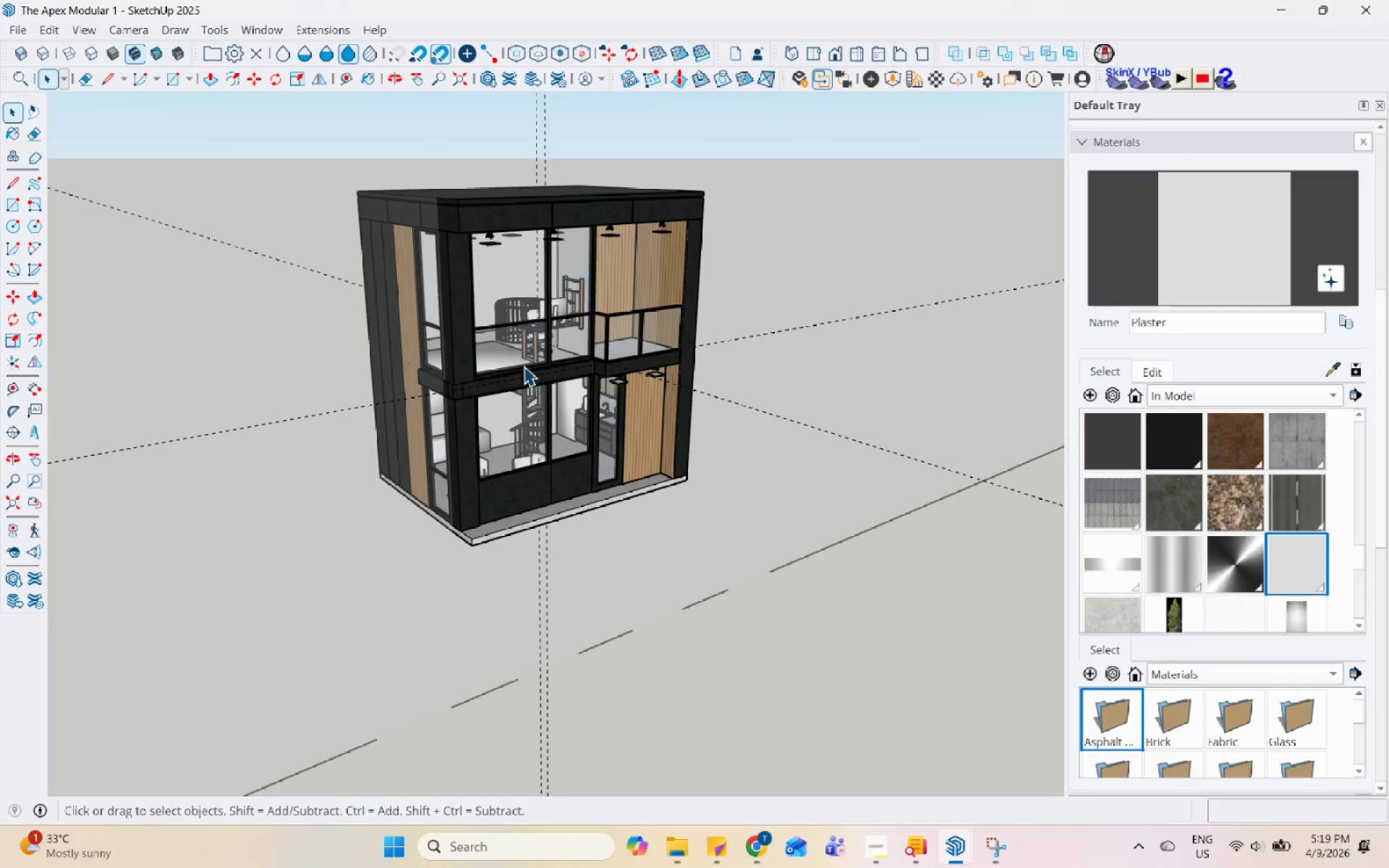 
scroll: coordinate [1140, 337], scroll_direction: up, amount: 4.0
 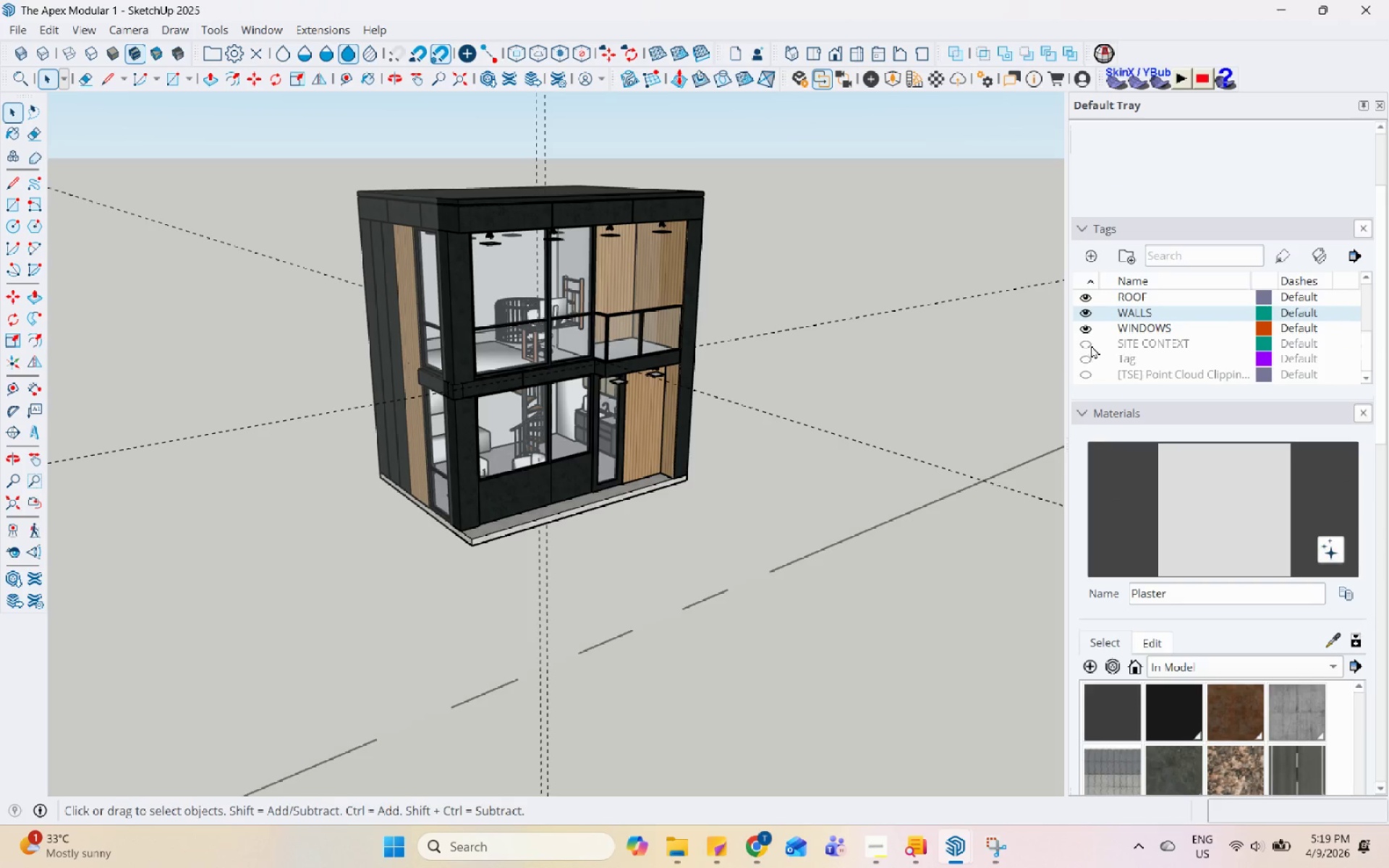 
left_click([1087, 344])
 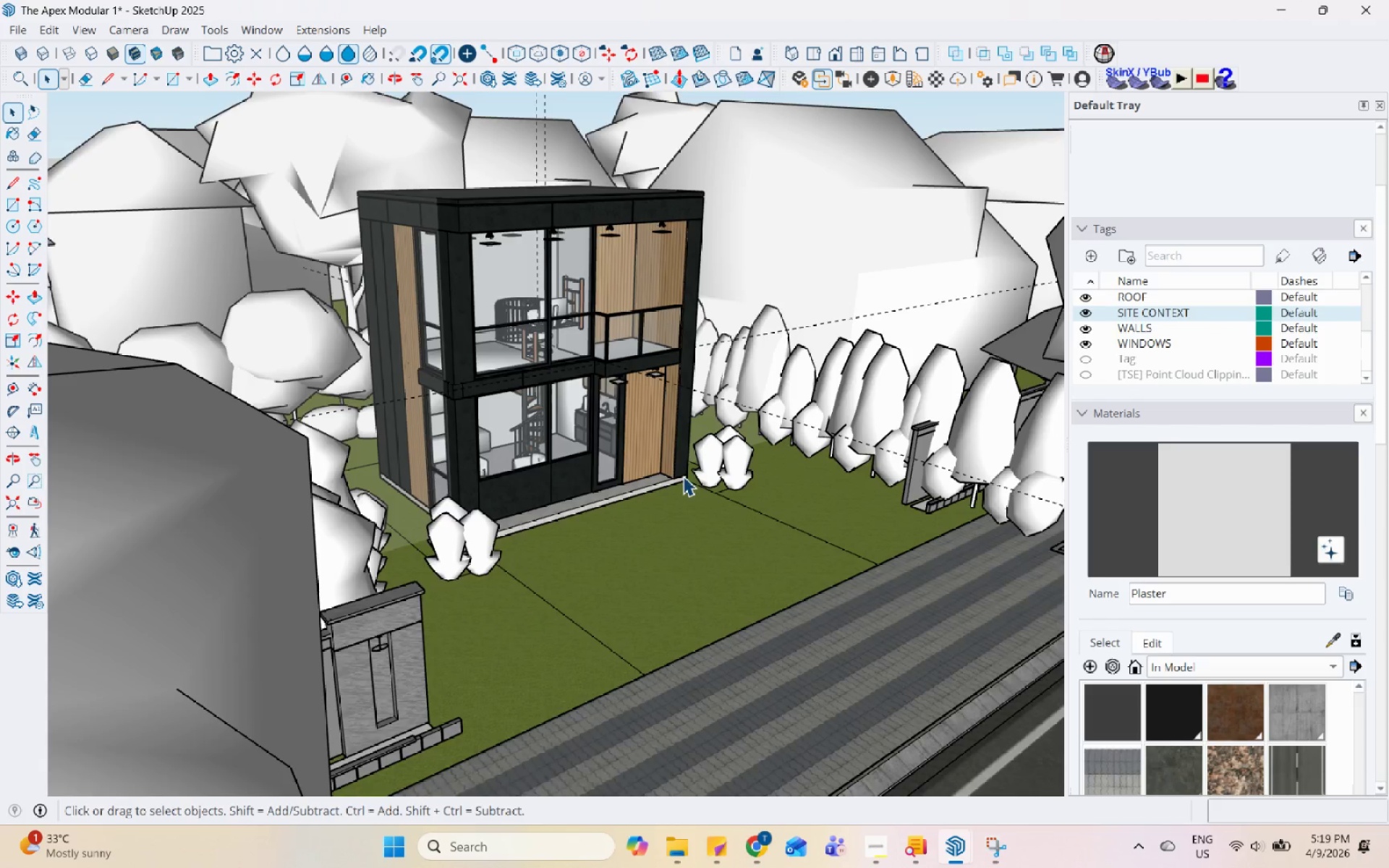 
double_click([644, 545])
 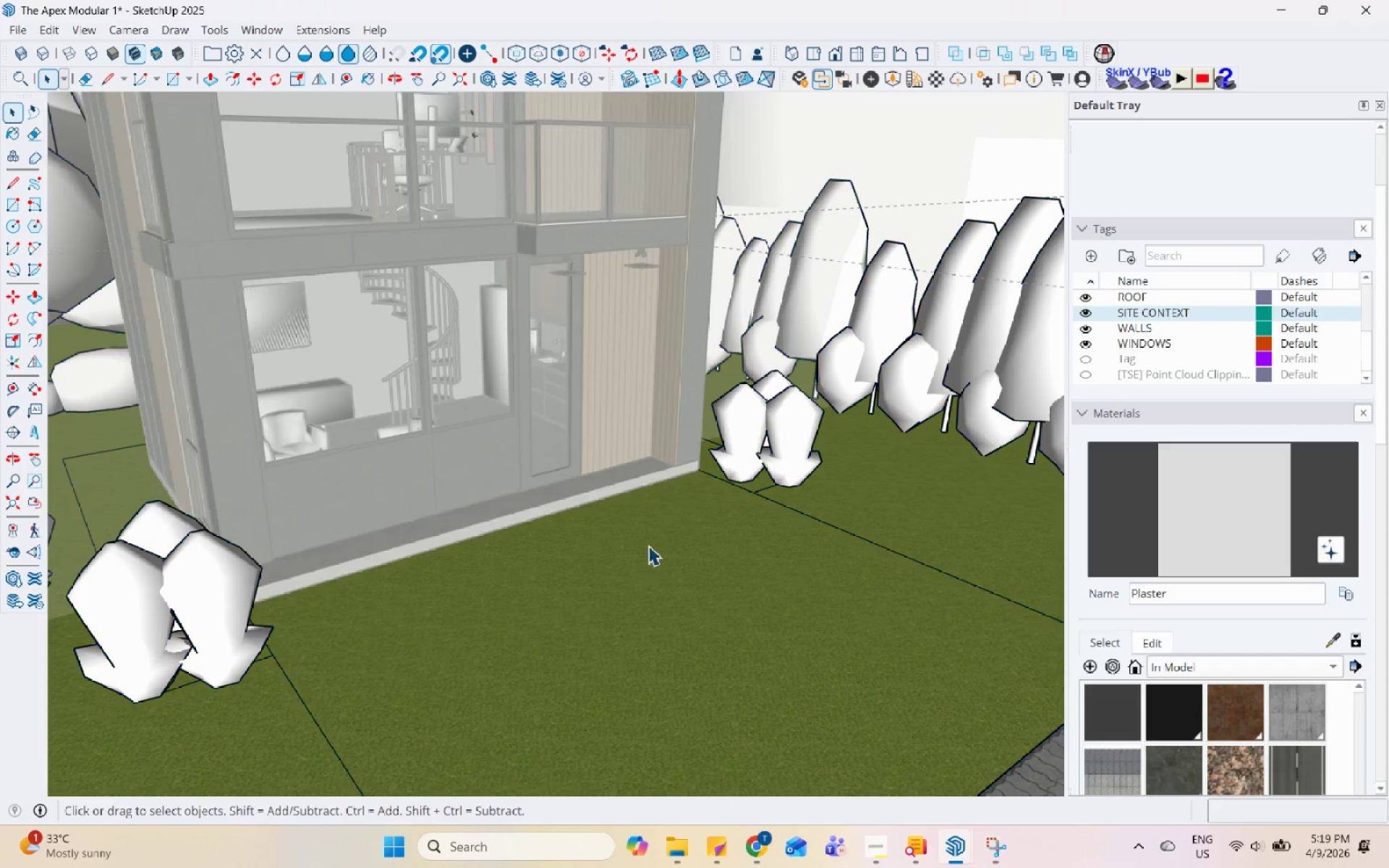 
scroll: coordinate [635, 549], scroll_direction: up, amount: 6.0
 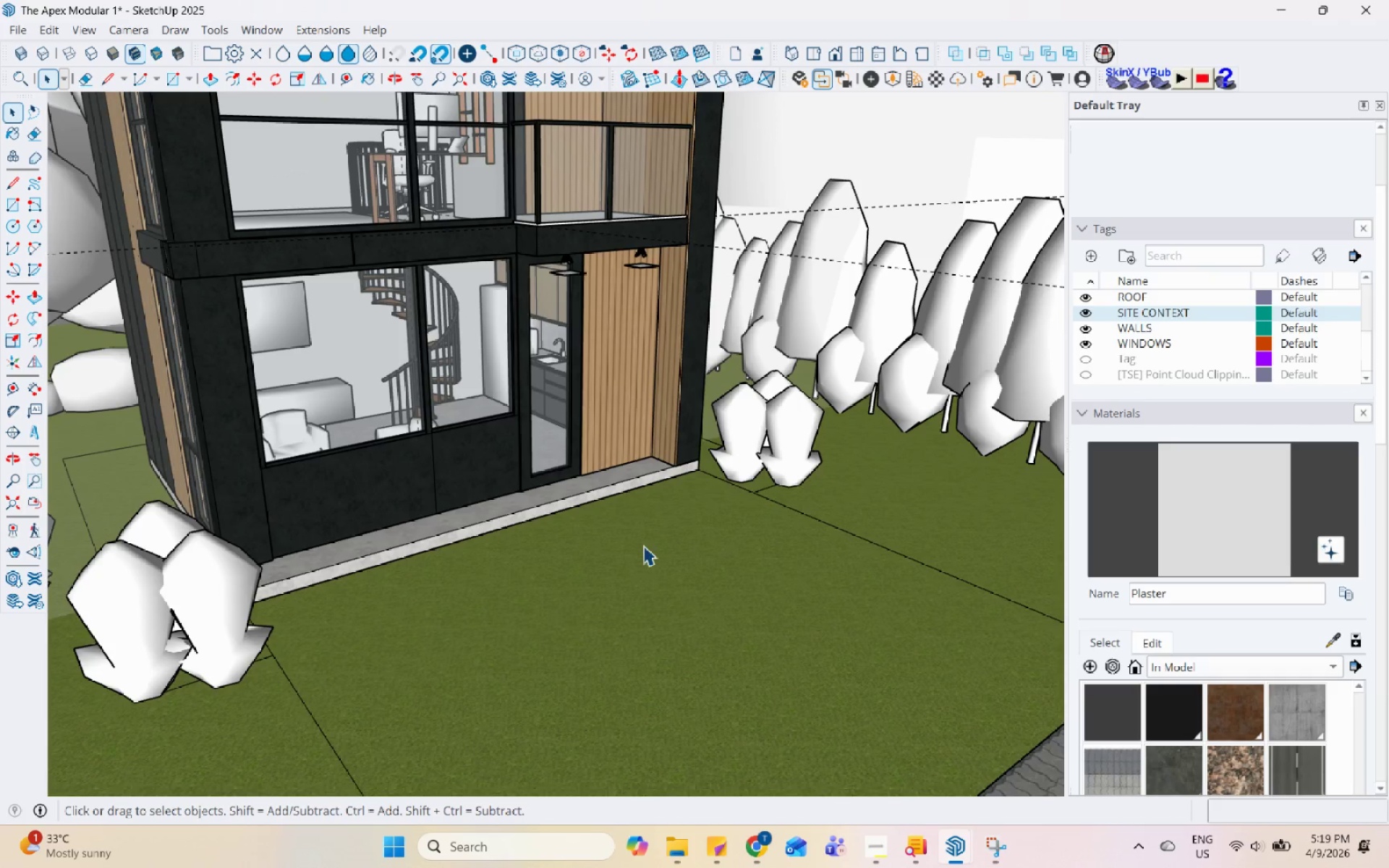 
triple_click([693, 519])
 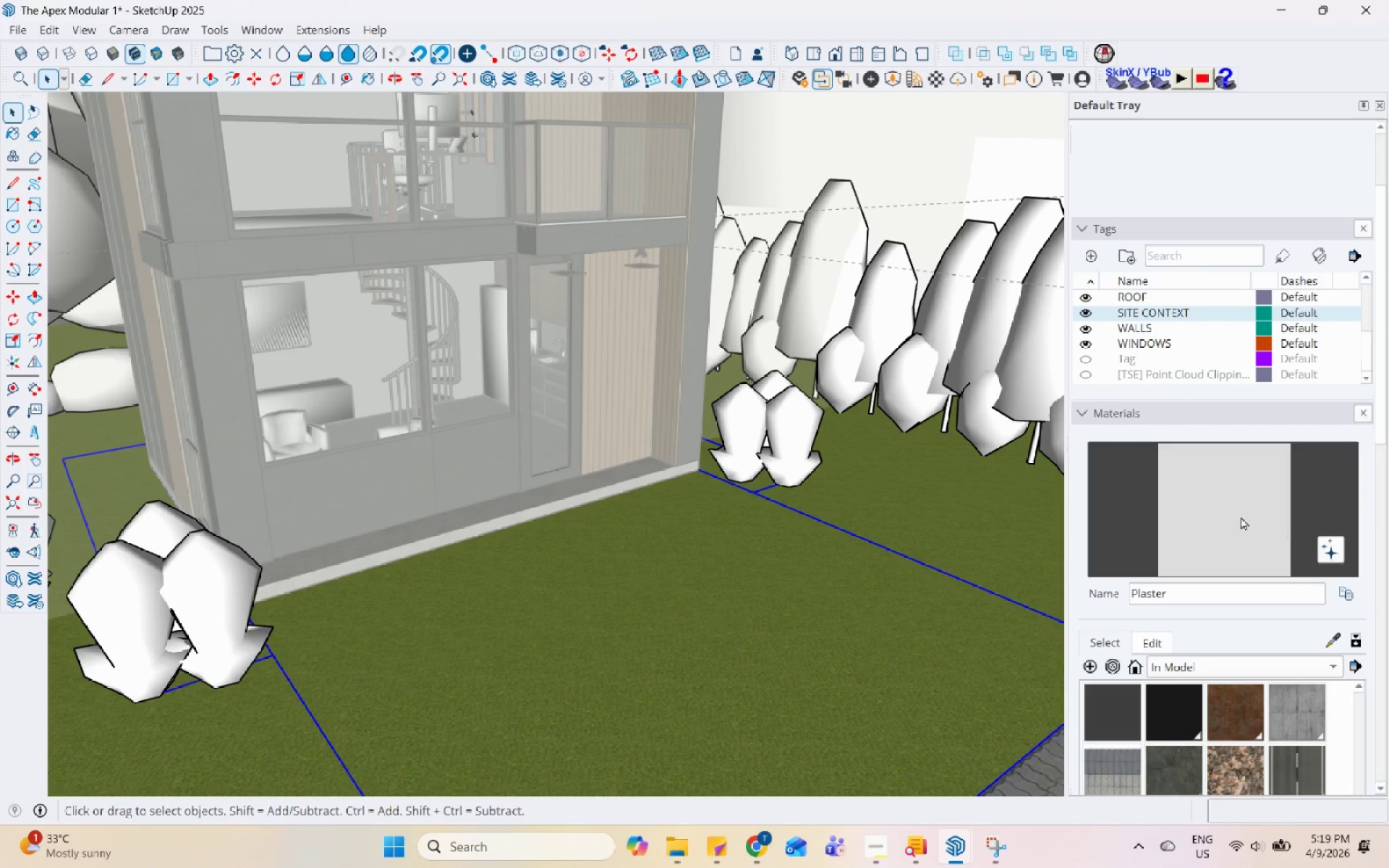 
left_click([648, 661])
 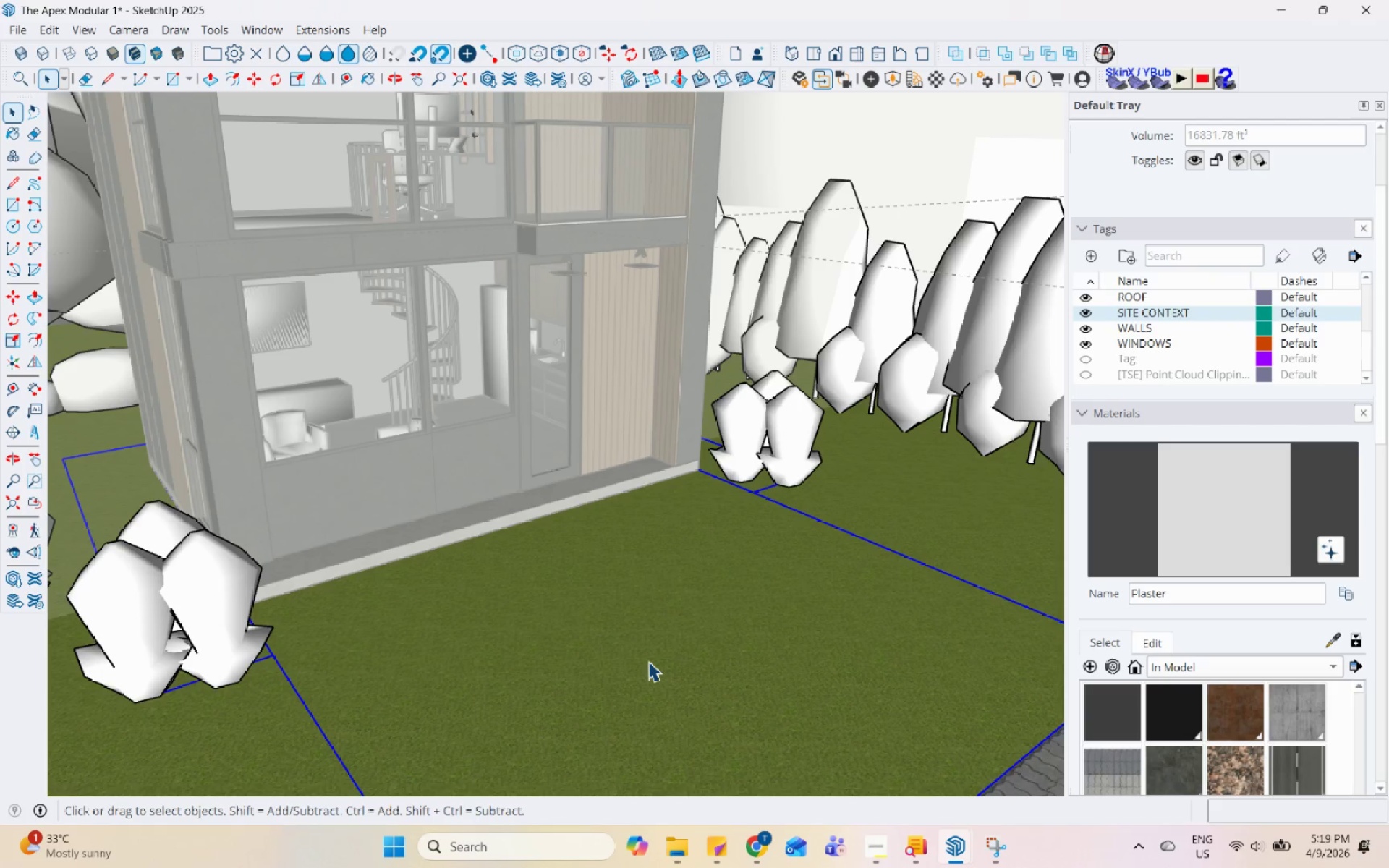 
triple_click([734, 552])
 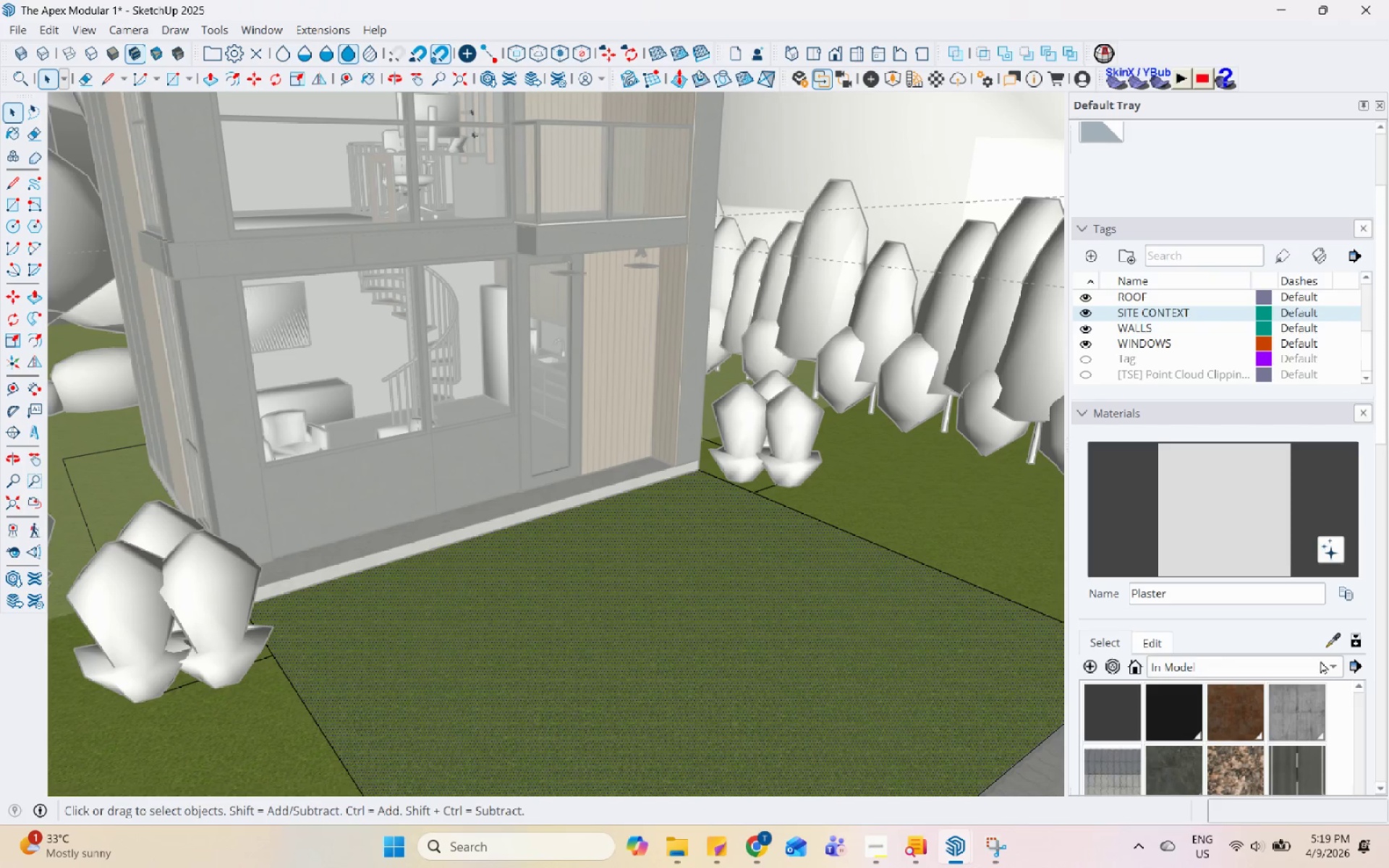 
left_click([1325, 634])
 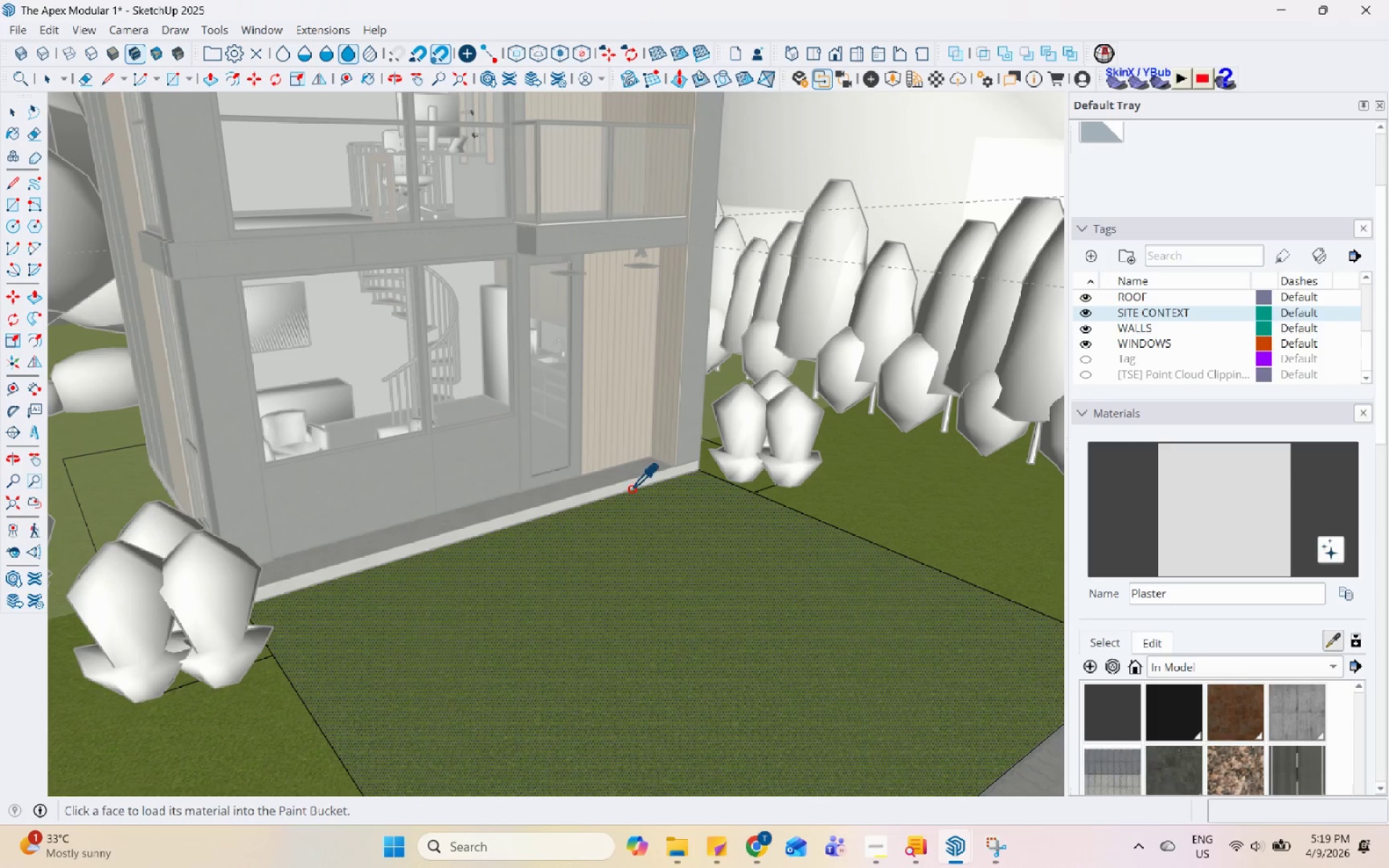 
double_click([645, 540])
 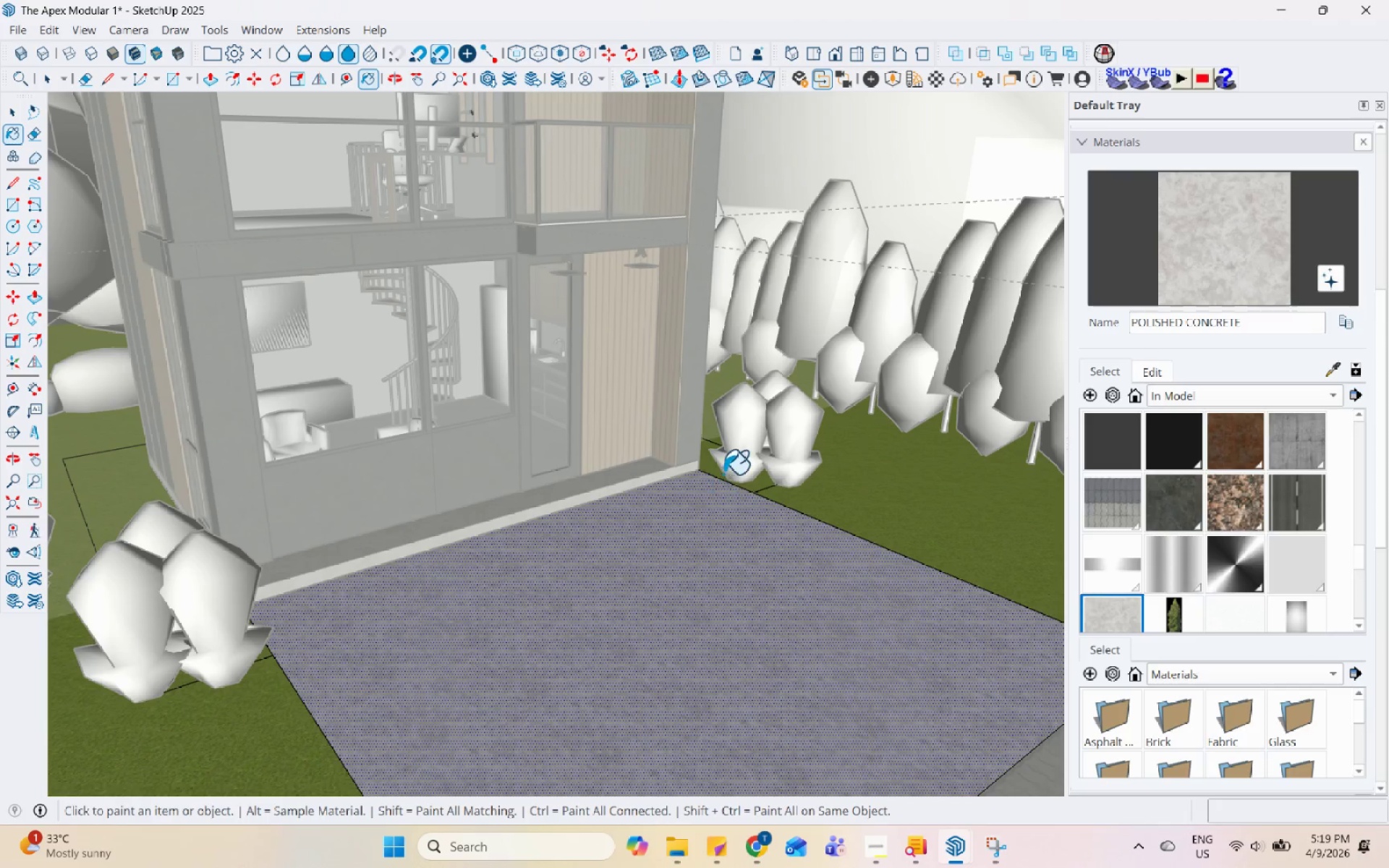 
left_click([706, 458])
 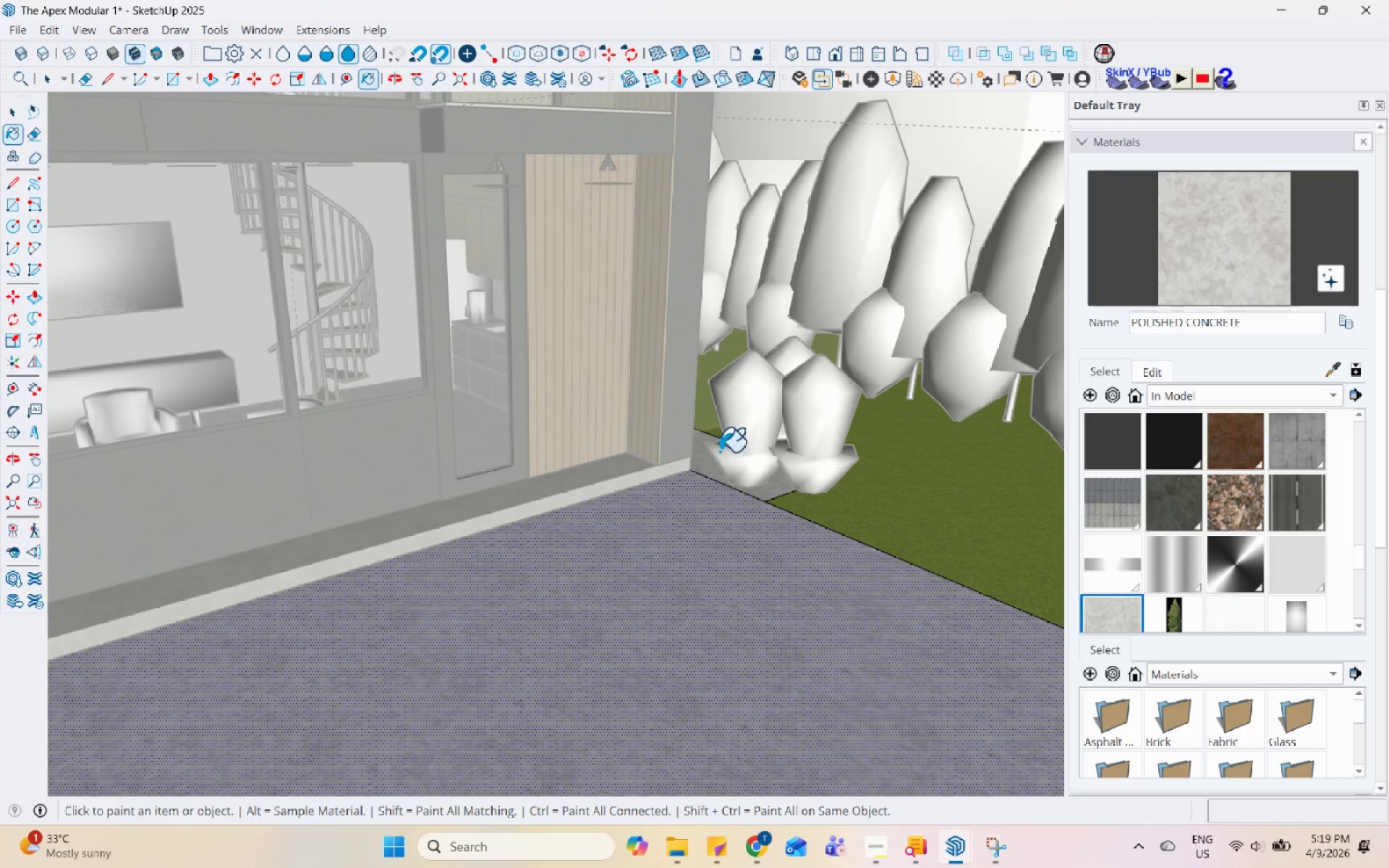 
scroll: coordinate [721, 467], scroll_direction: up, amount: 2.0
 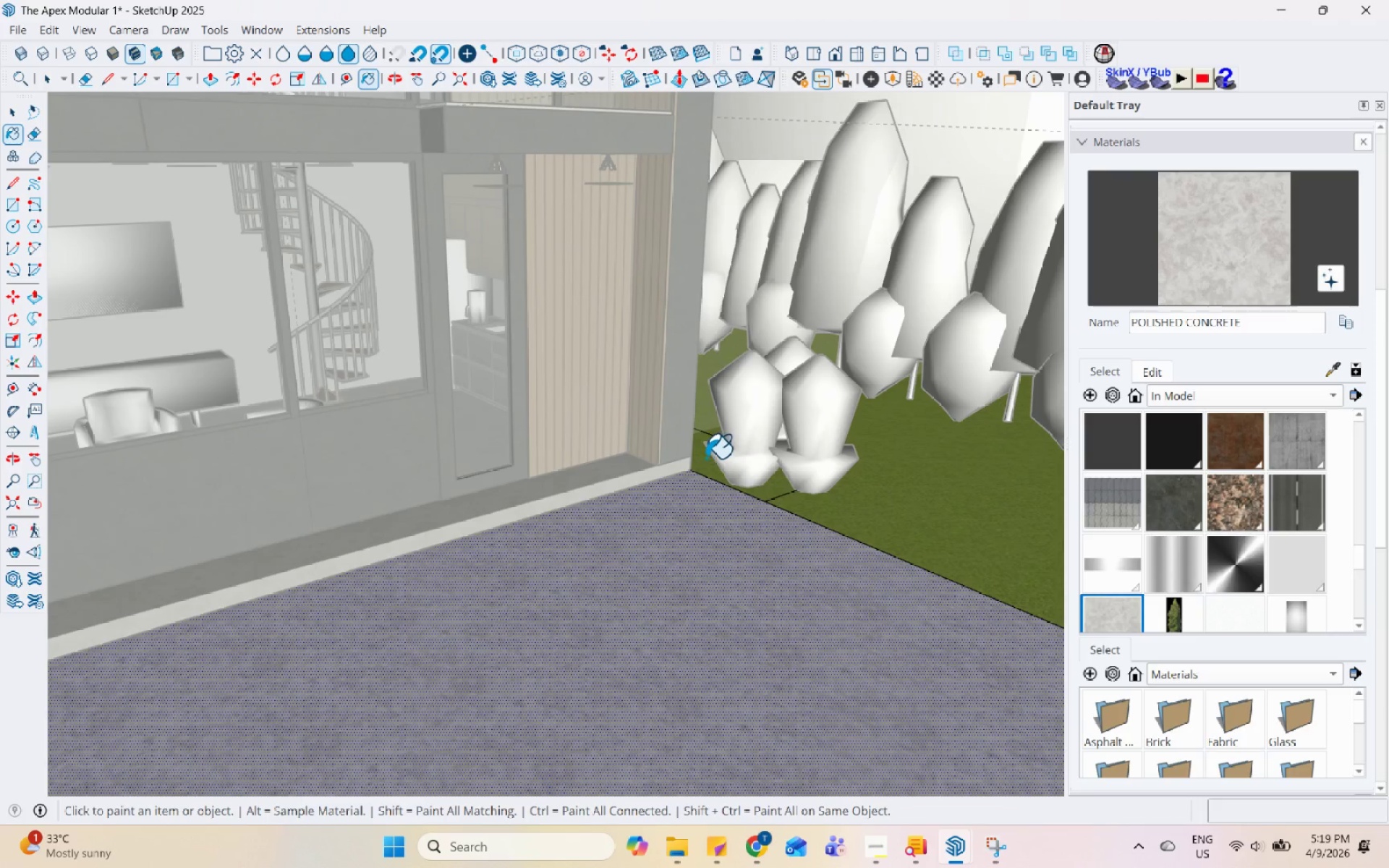 
scroll: coordinate [726, 472], scroll_direction: down, amount: 2.0
 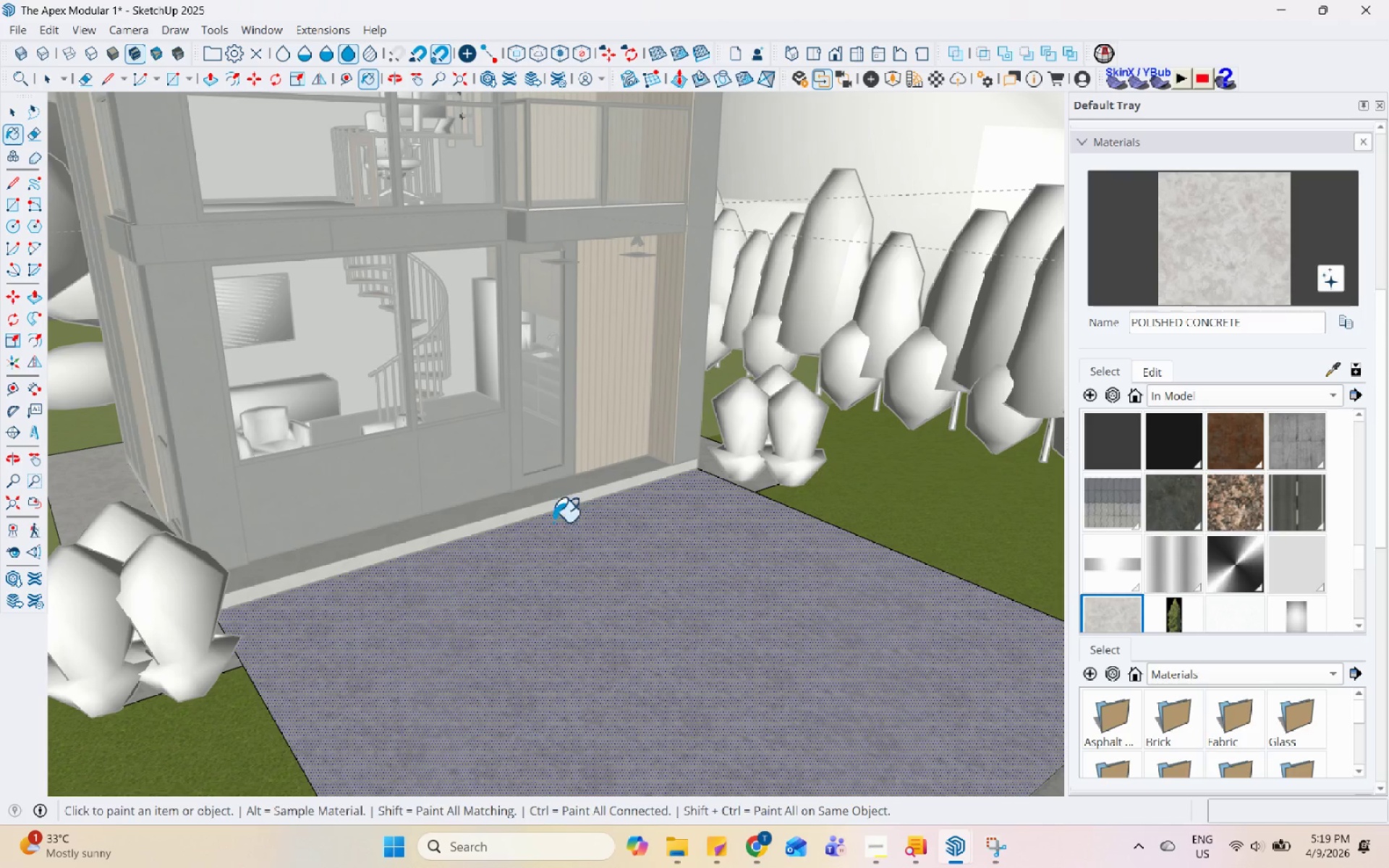 
key(Space)
 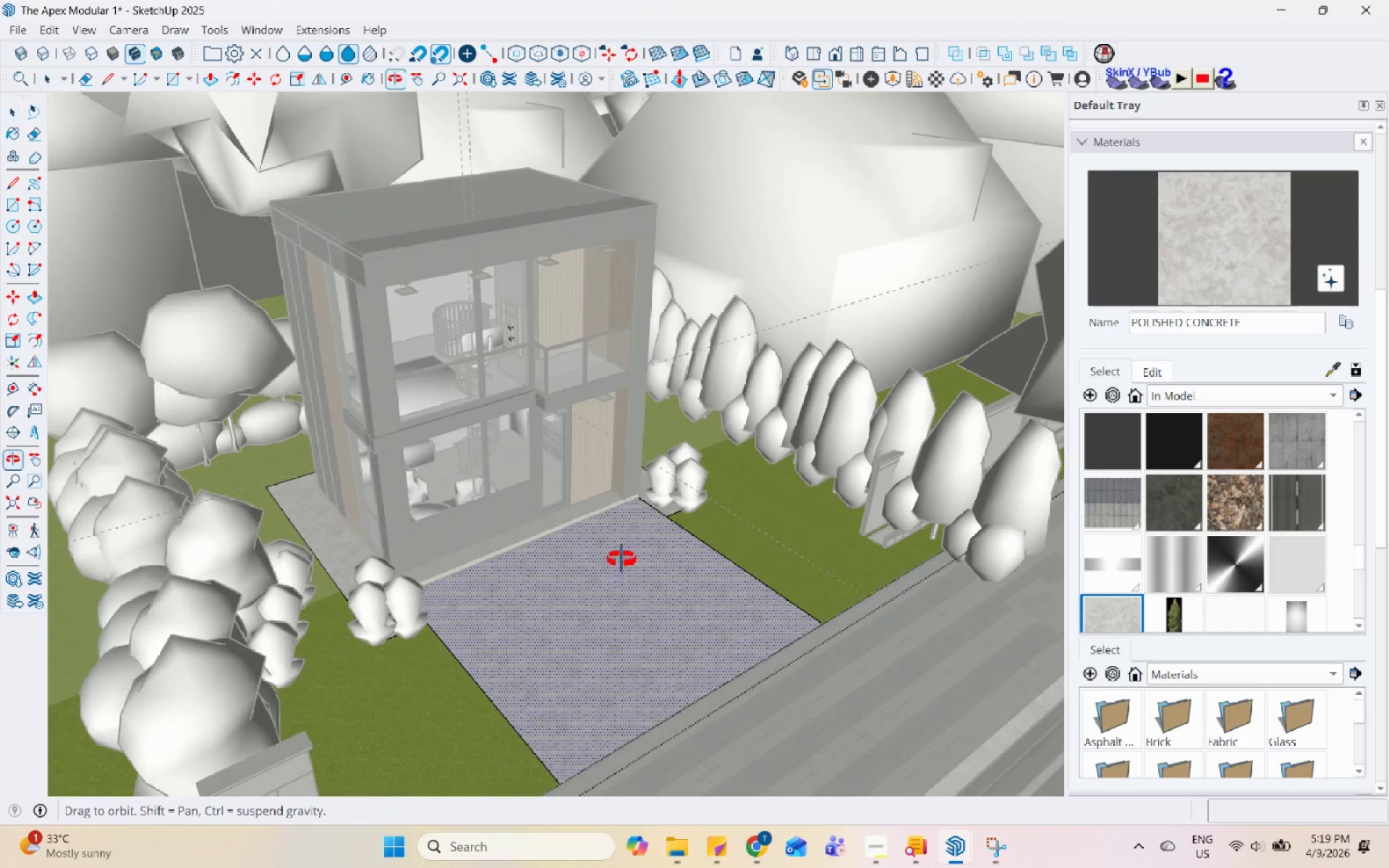 
key(Escape)
 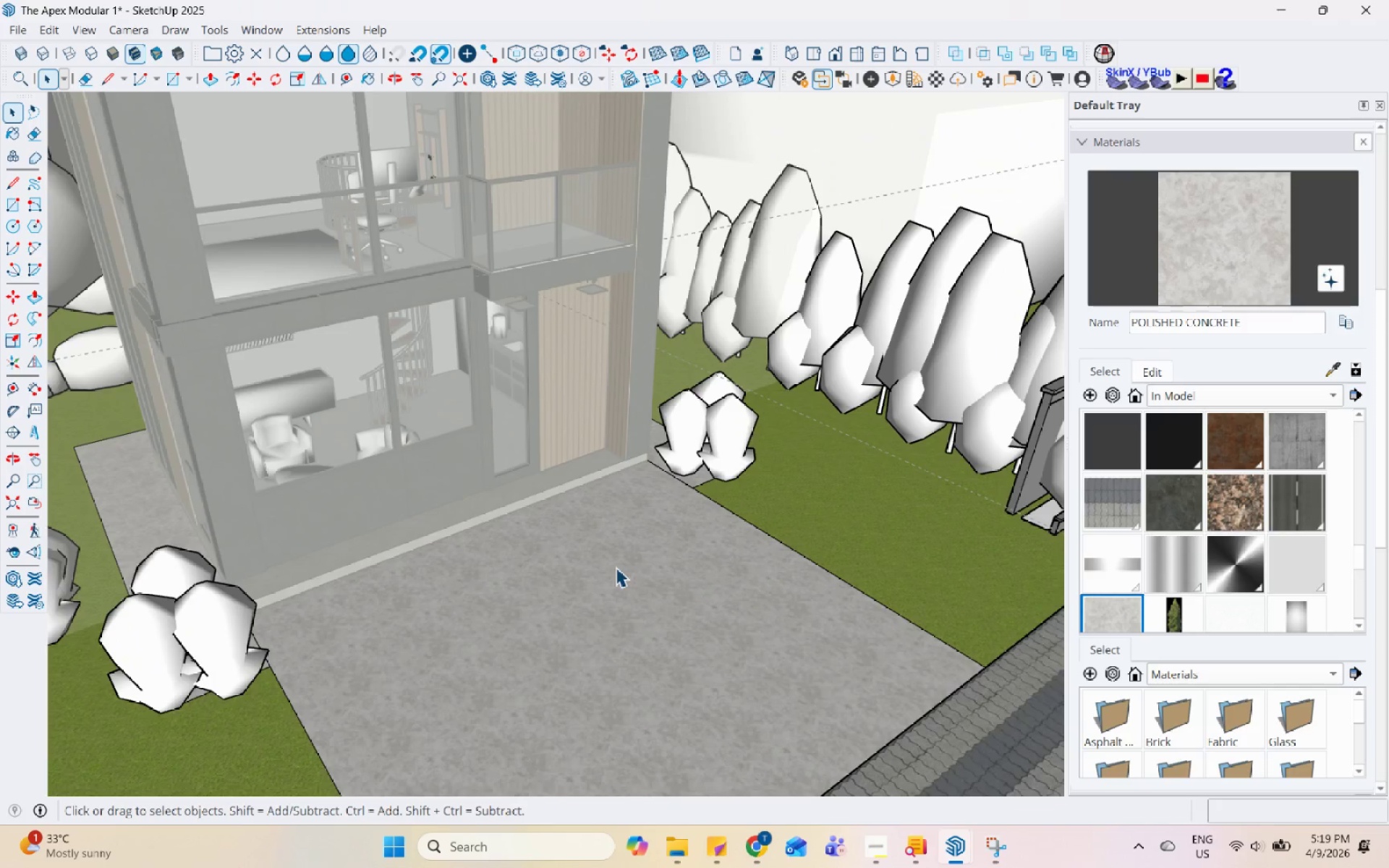 
key(Escape)
 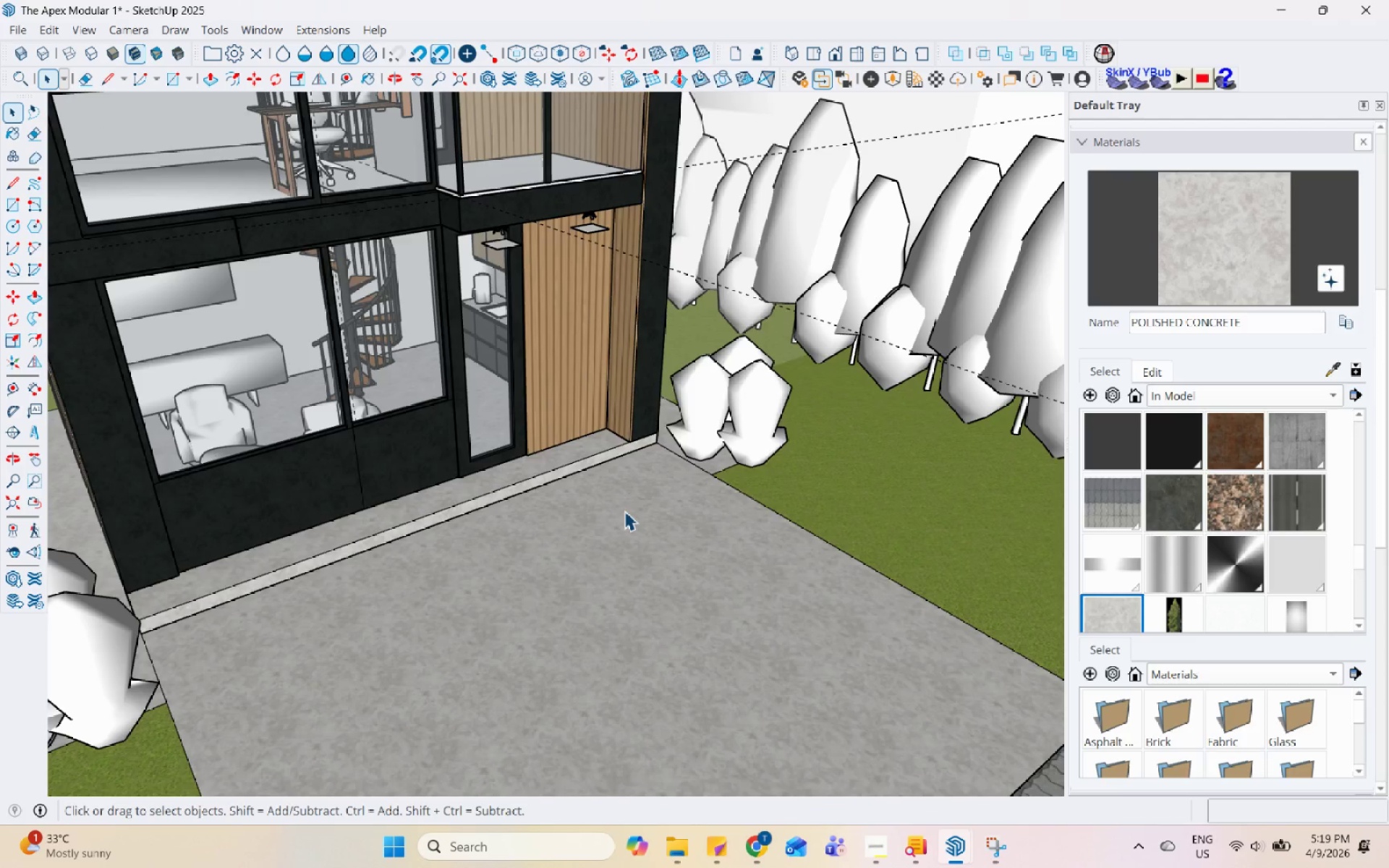 
double_click([624, 511])
 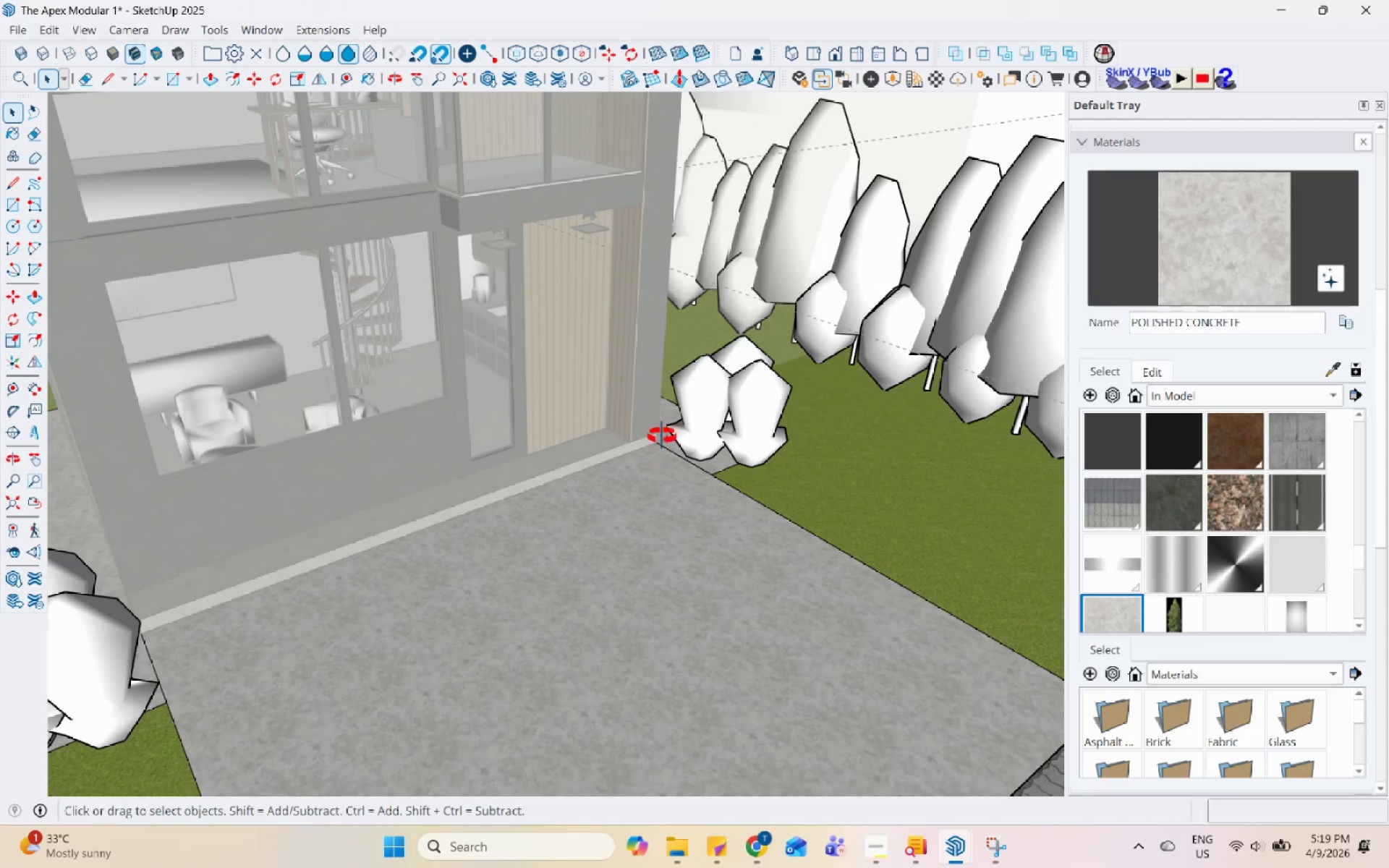 
scroll: coordinate [601, 548], scroll_direction: none, amount: 0.0
 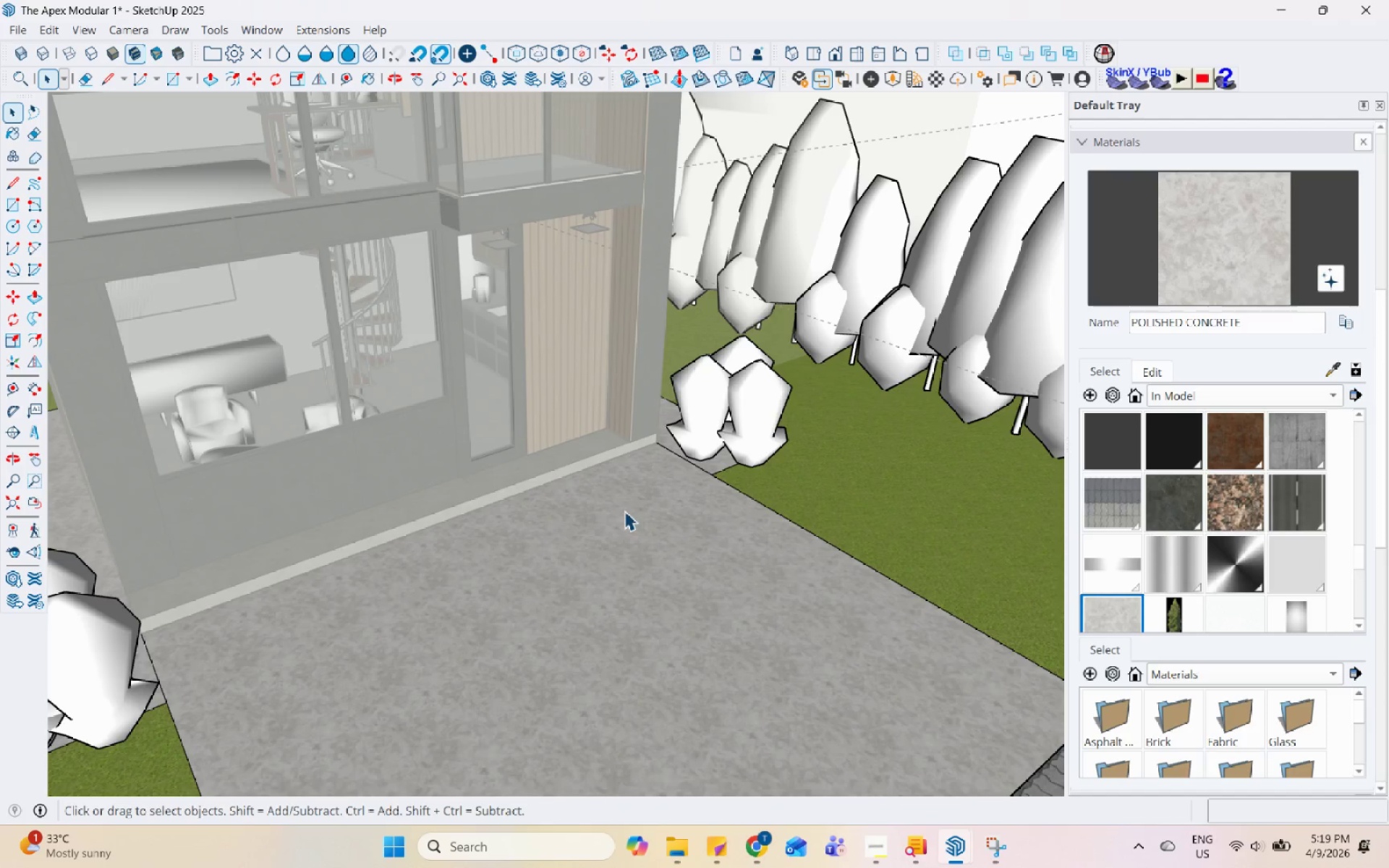 
key(Escape)
 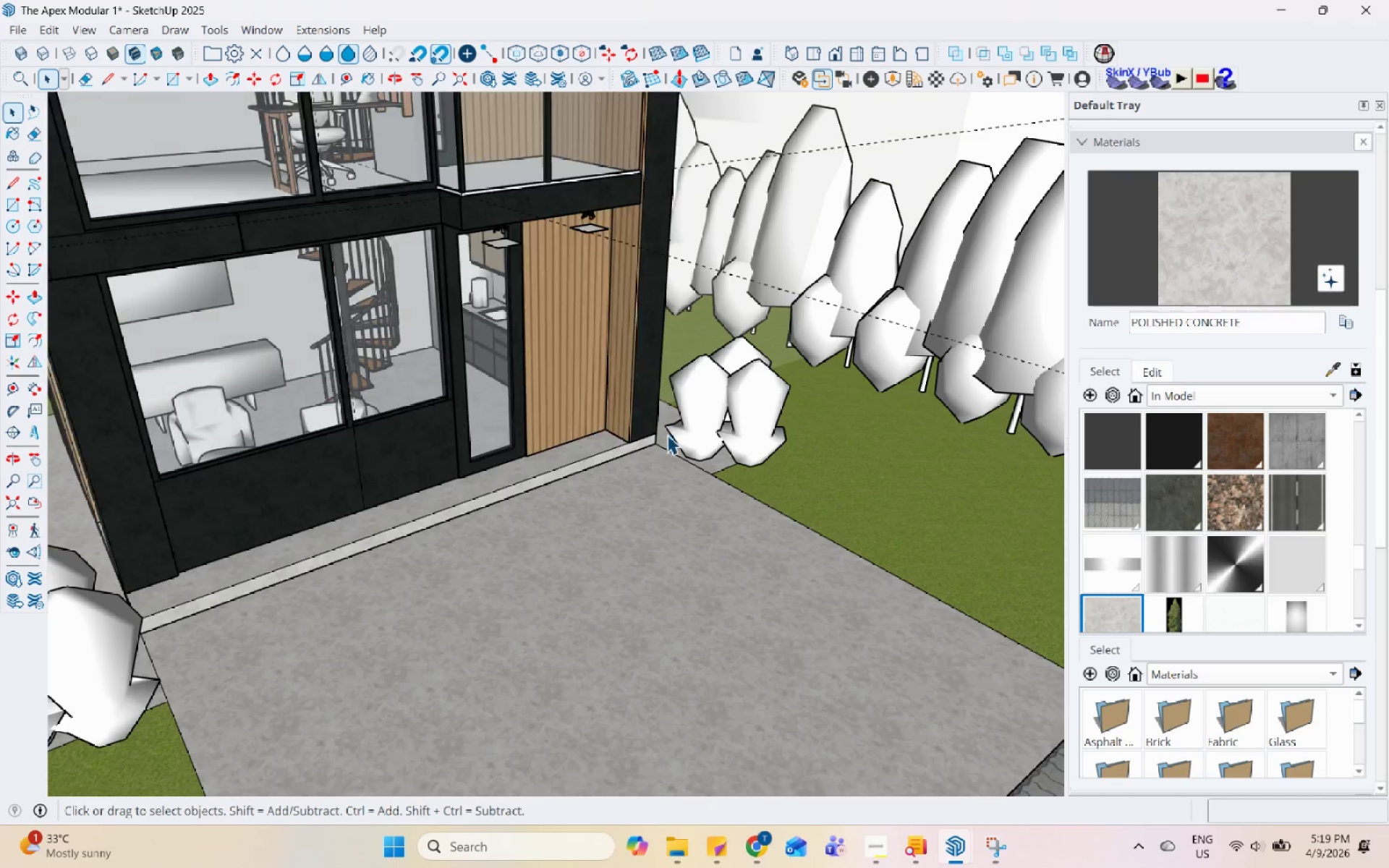 
scroll: coordinate [667, 463], scroll_direction: down, amount: 1.0
 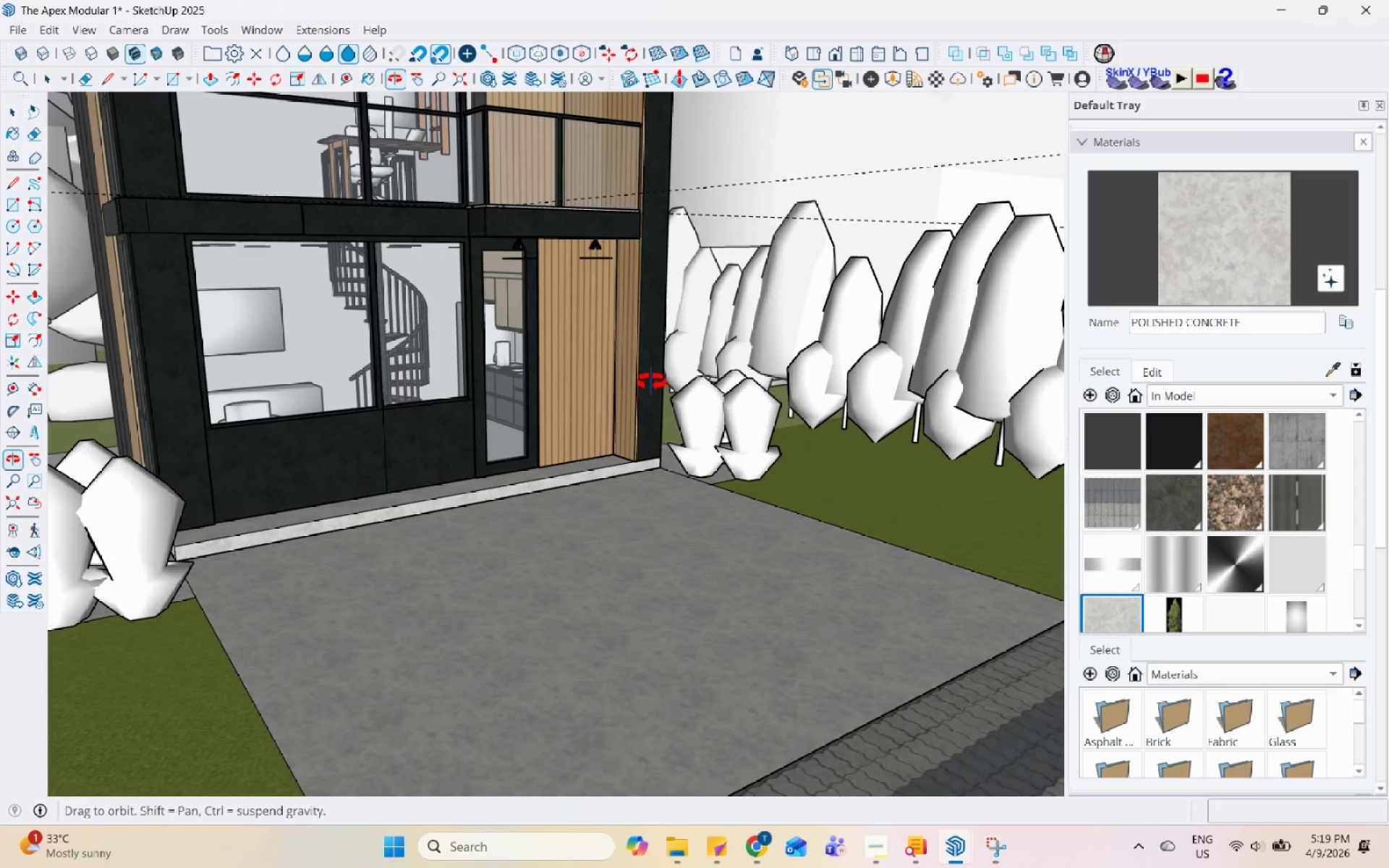 
double_click([694, 616])
 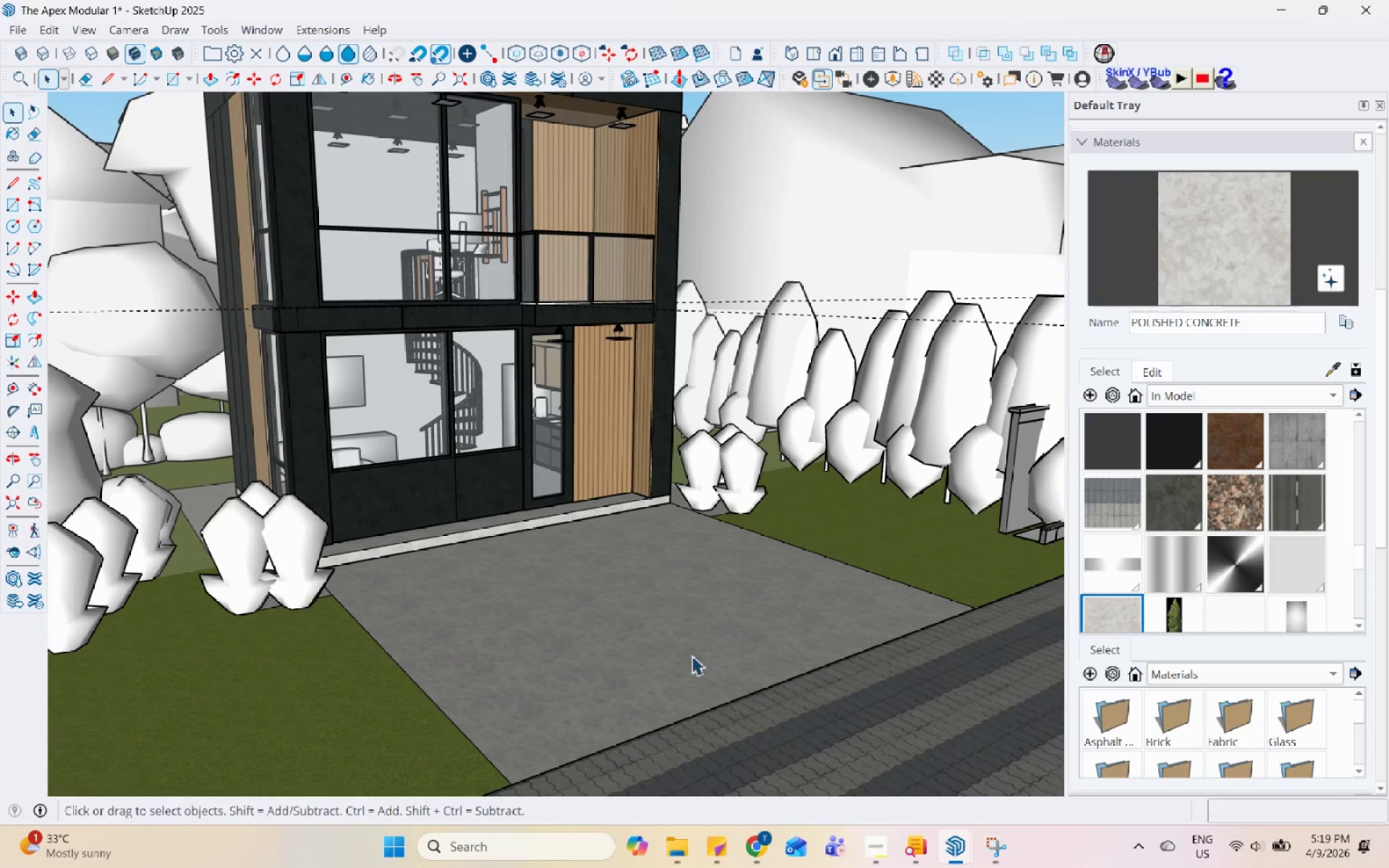 
scroll: coordinate [705, 637], scroll_direction: down, amount: 4.0
 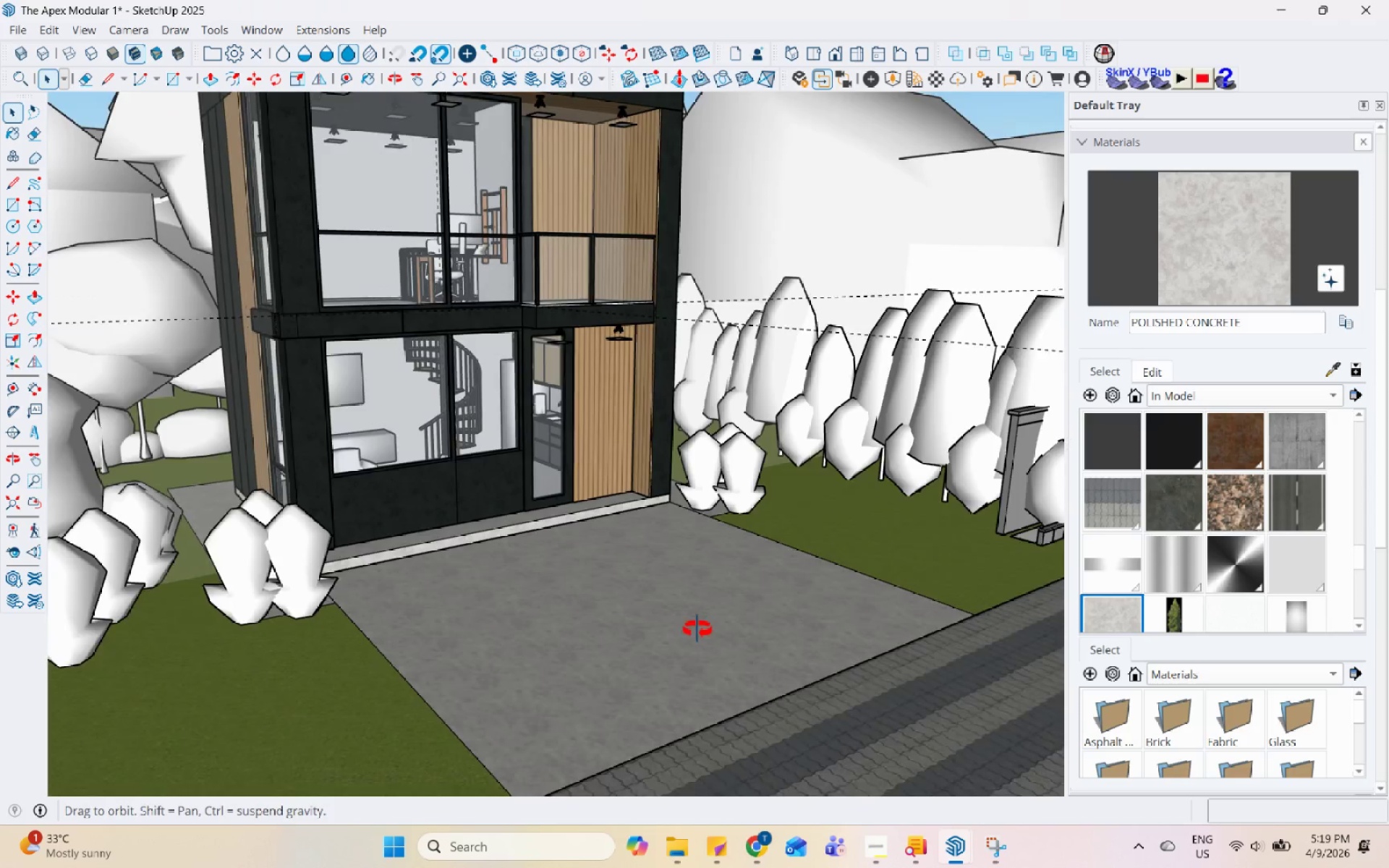 
double_click([509, 583])
 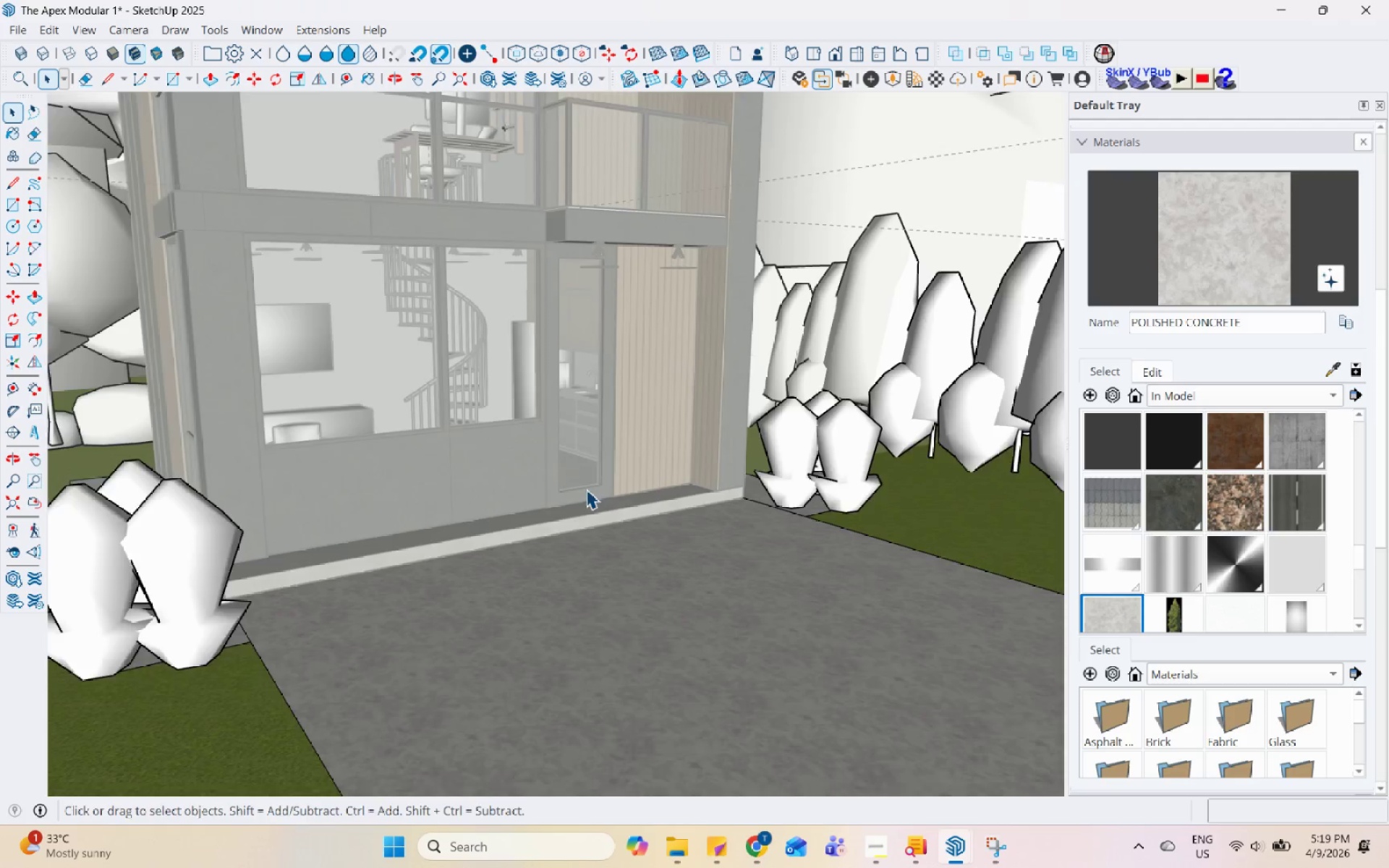 
scroll: coordinate [588, 488], scroll_direction: up, amount: 3.0
 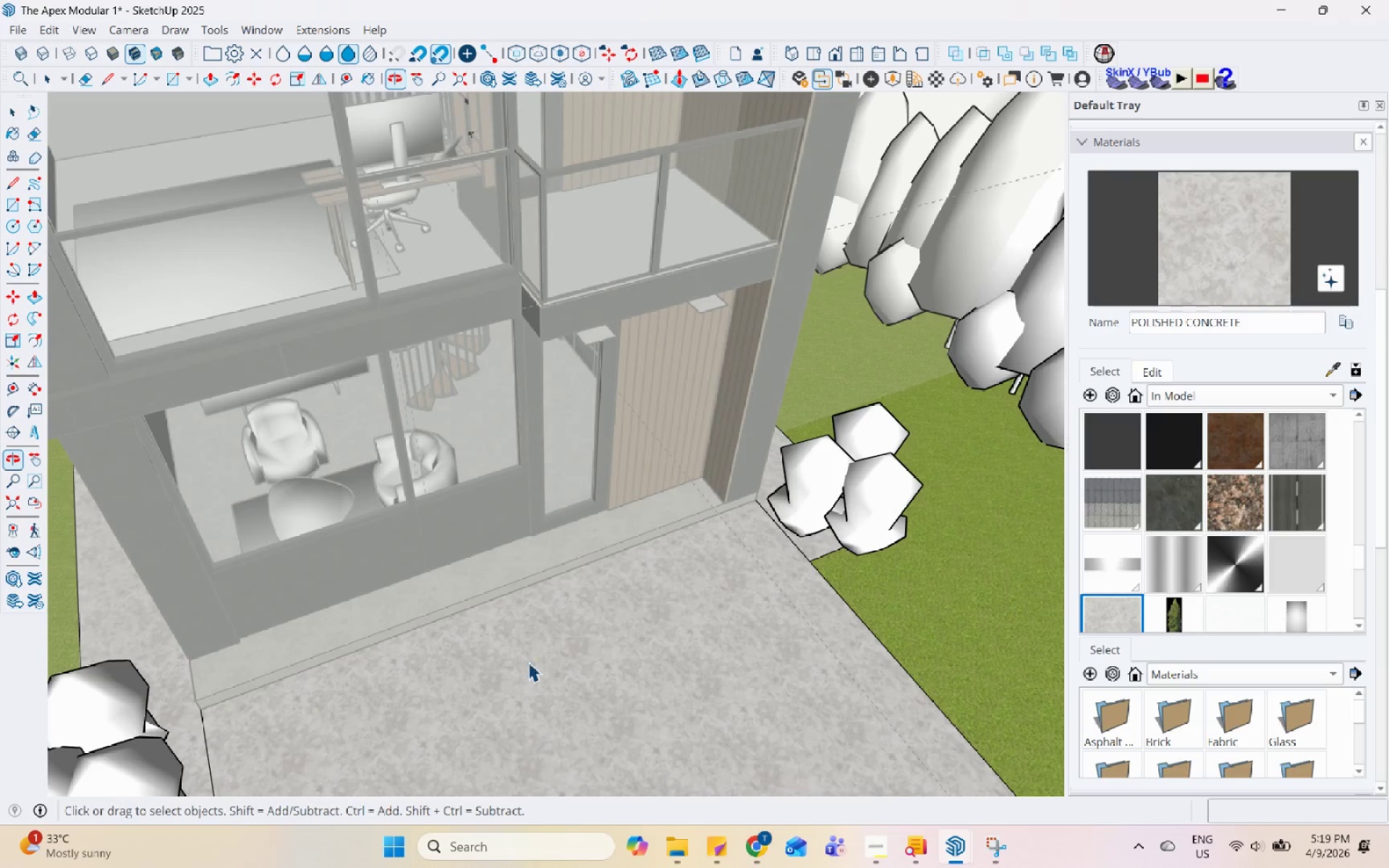 
left_click([530, 570])
 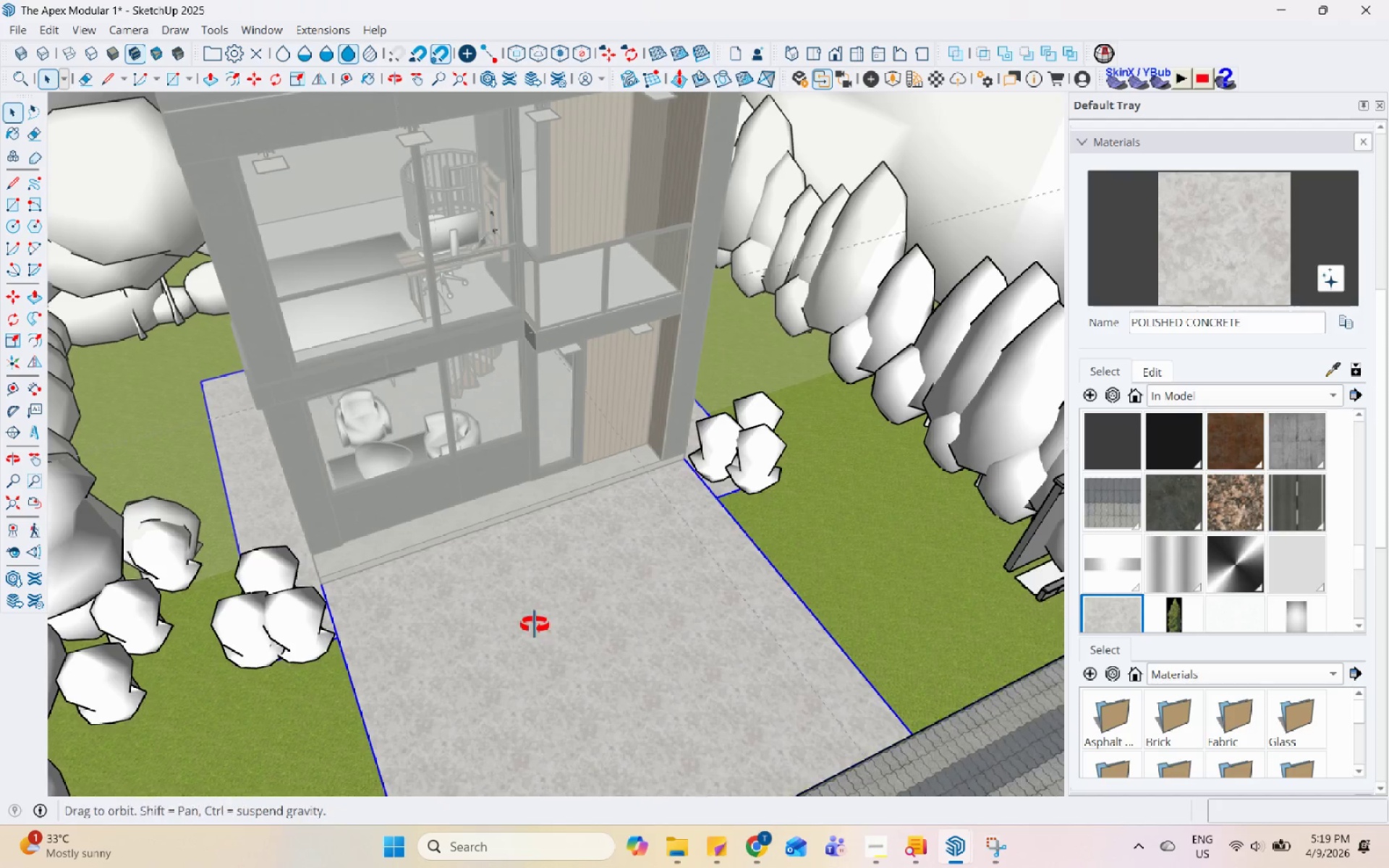 
scroll: coordinate [529, 370], scroll_direction: down, amount: 4.0
 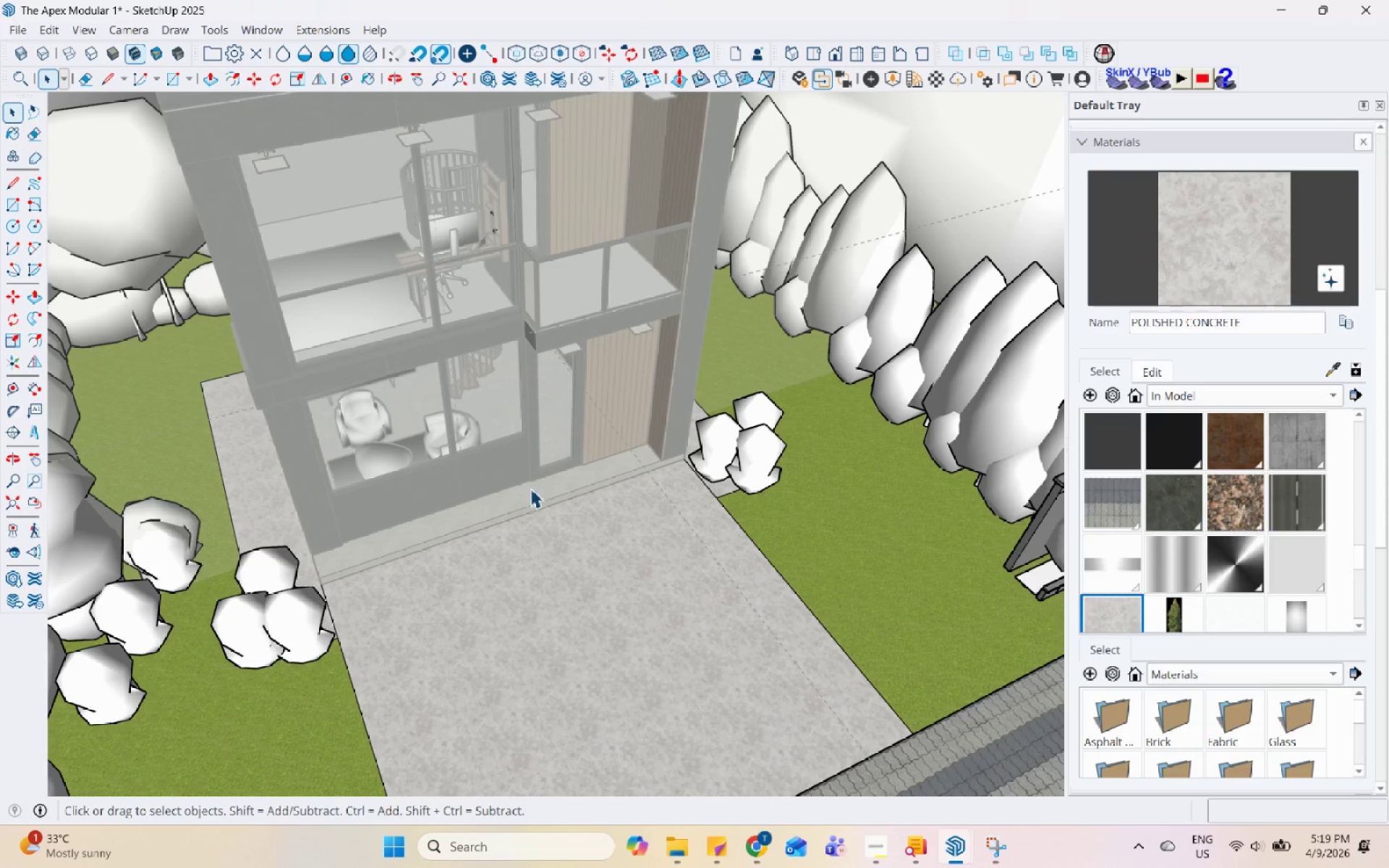 
double_click([531, 647])
 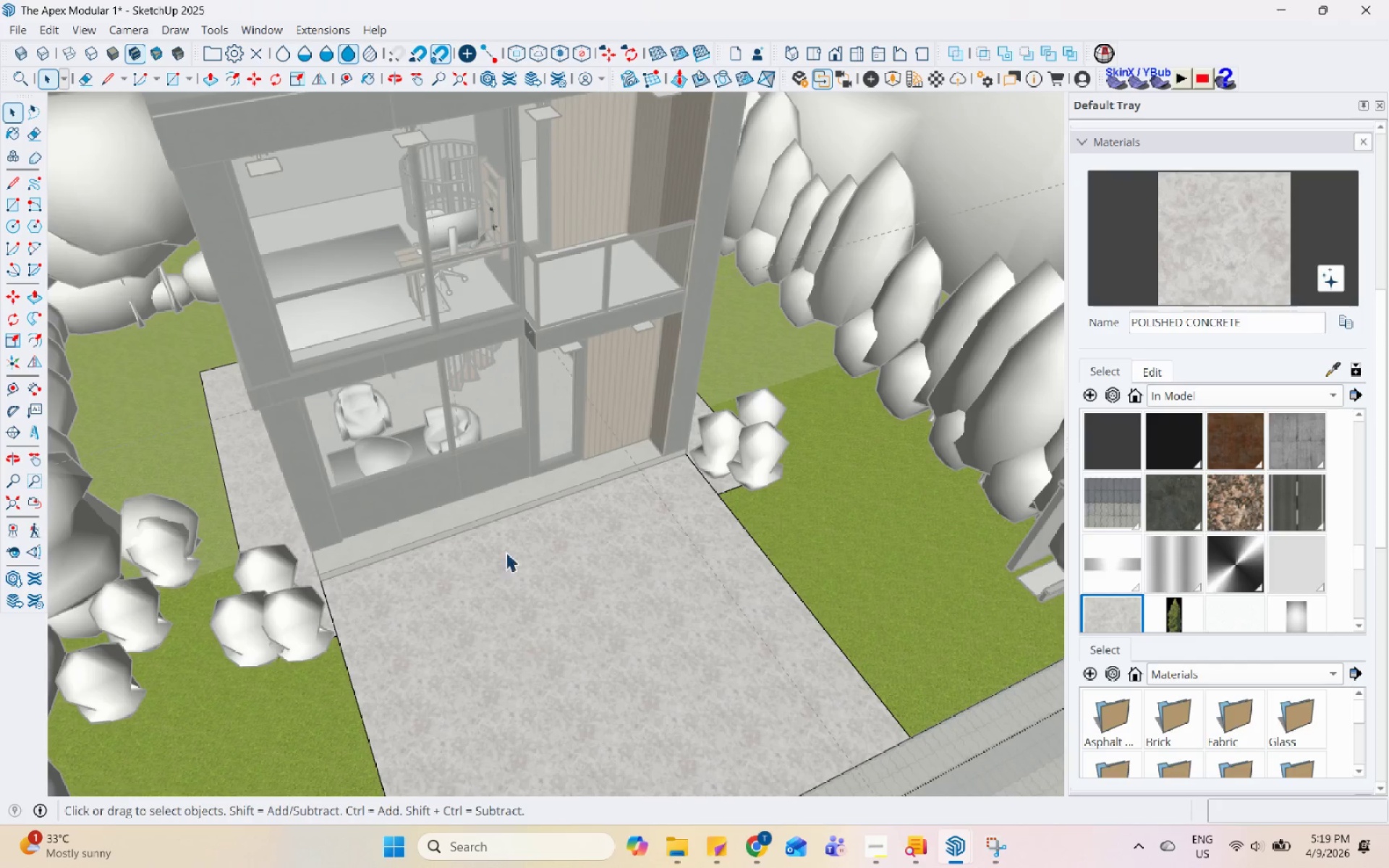 
scroll: coordinate [532, 647], scroll_direction: down, amount: 1.0
 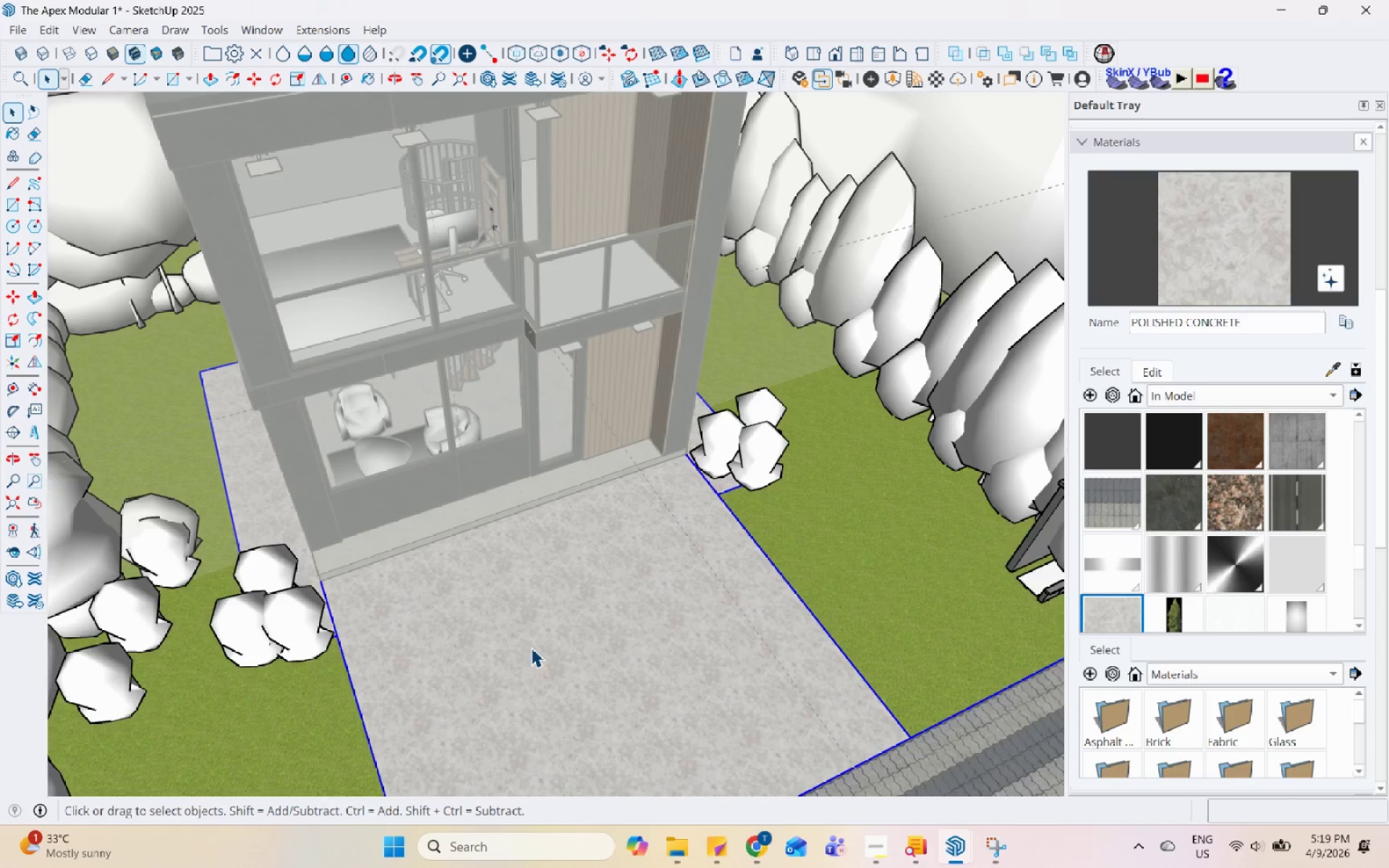 
left_click([500, 513])
 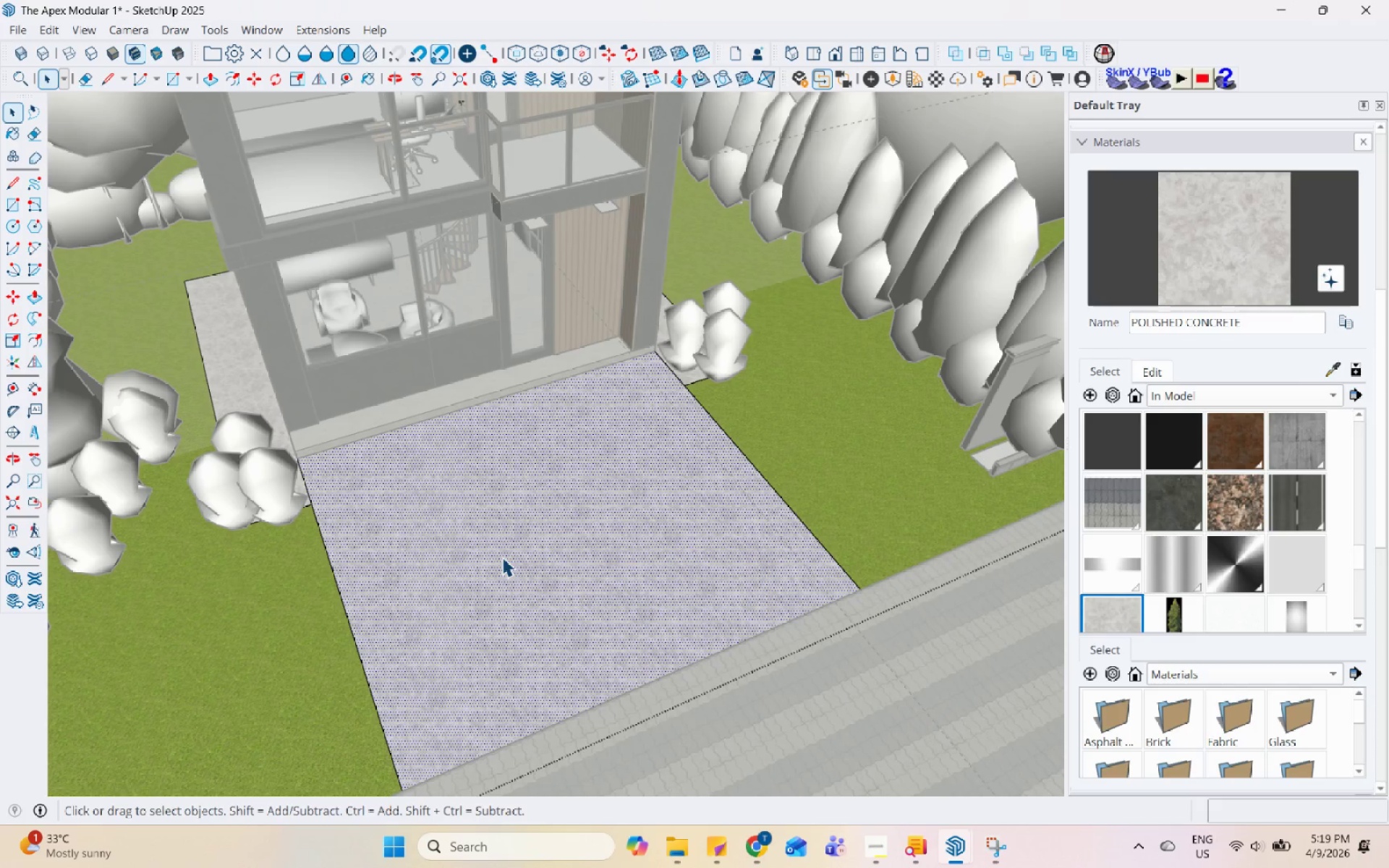 
scroll: coordinate [502, 557], scroll_direction: down, amount: 1.0
 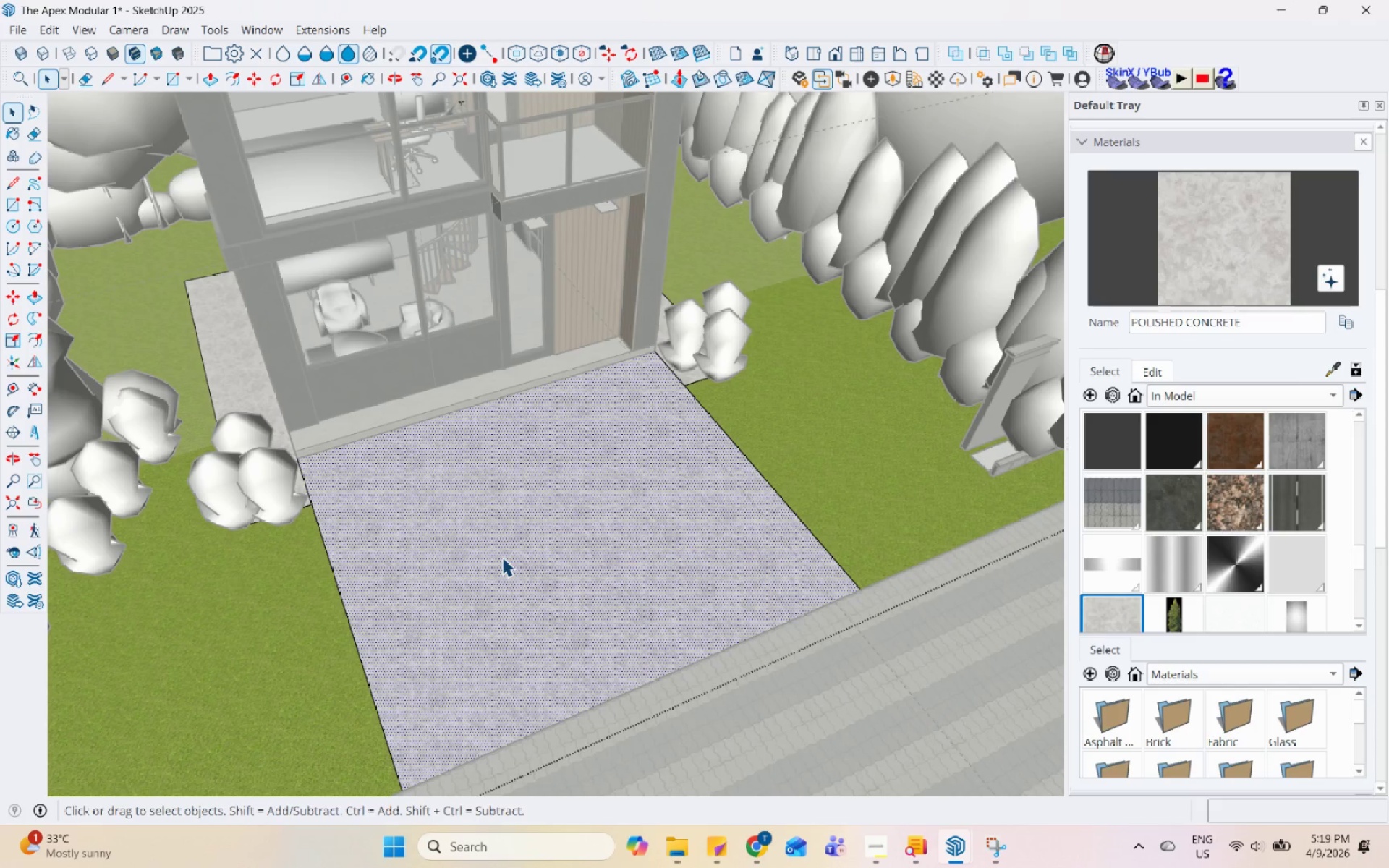 
key(L)
 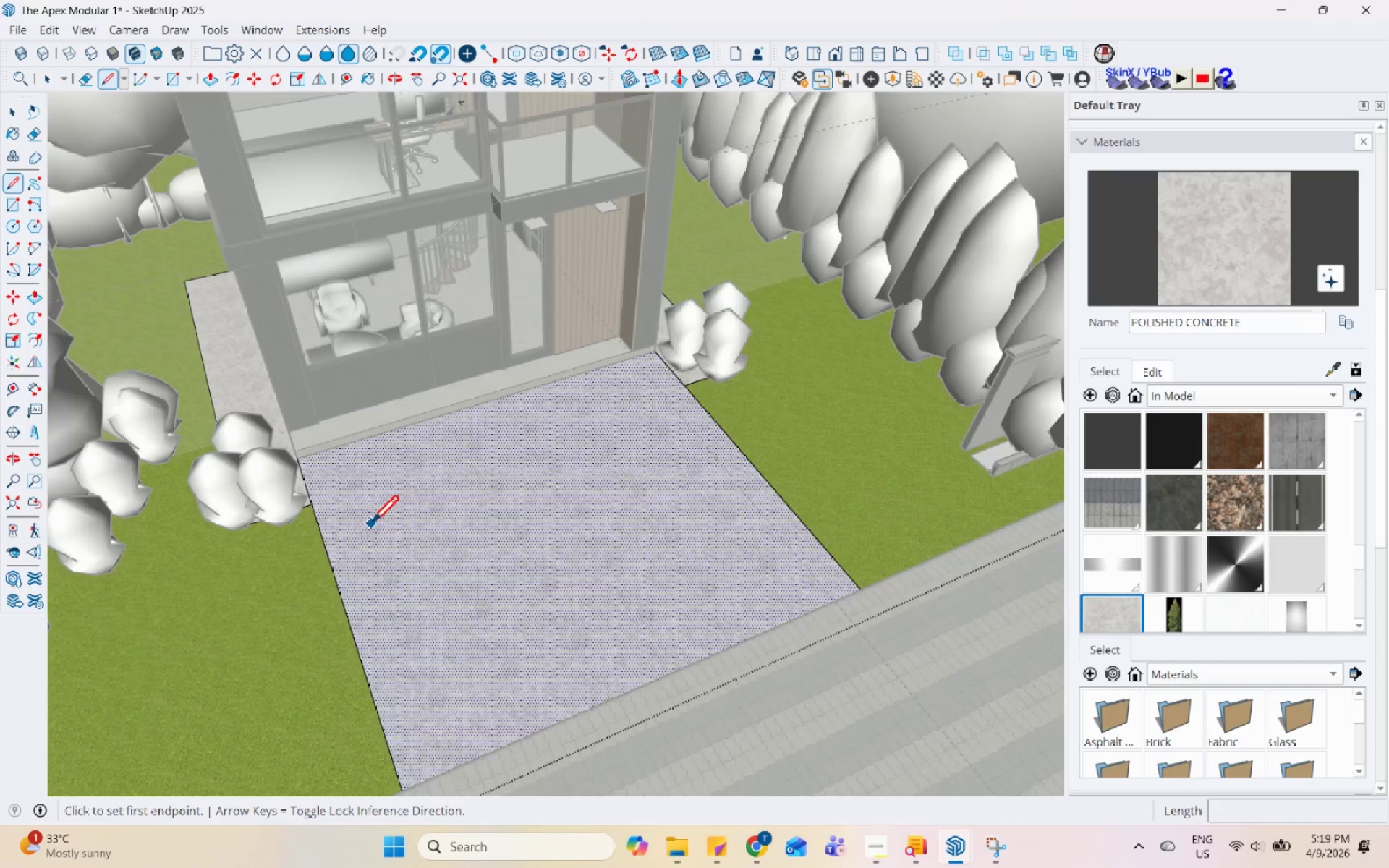 
scroll: coordinate [364, 516], scroll_direction: up, amount: 4.0
 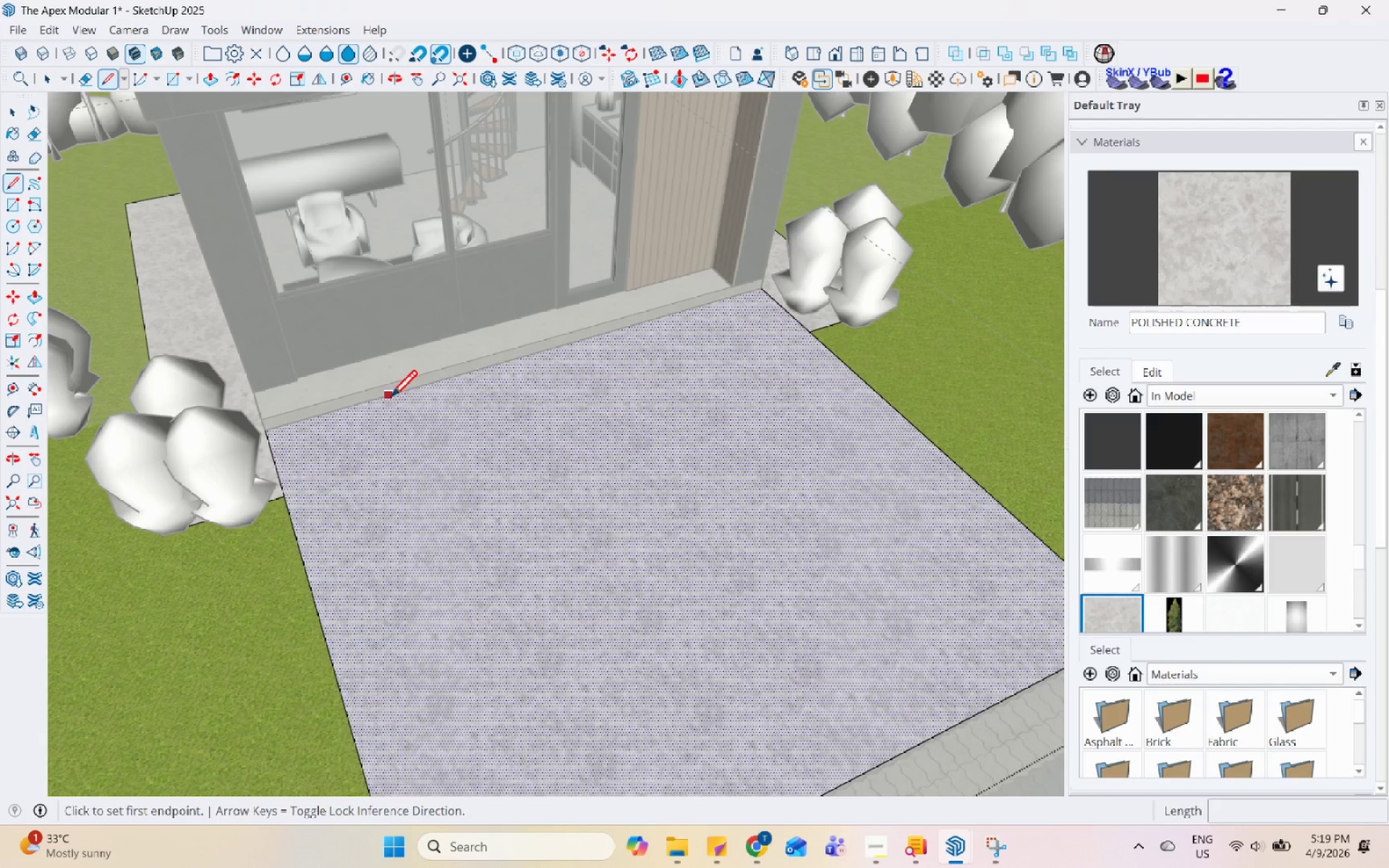 
left_click([386, 399])
 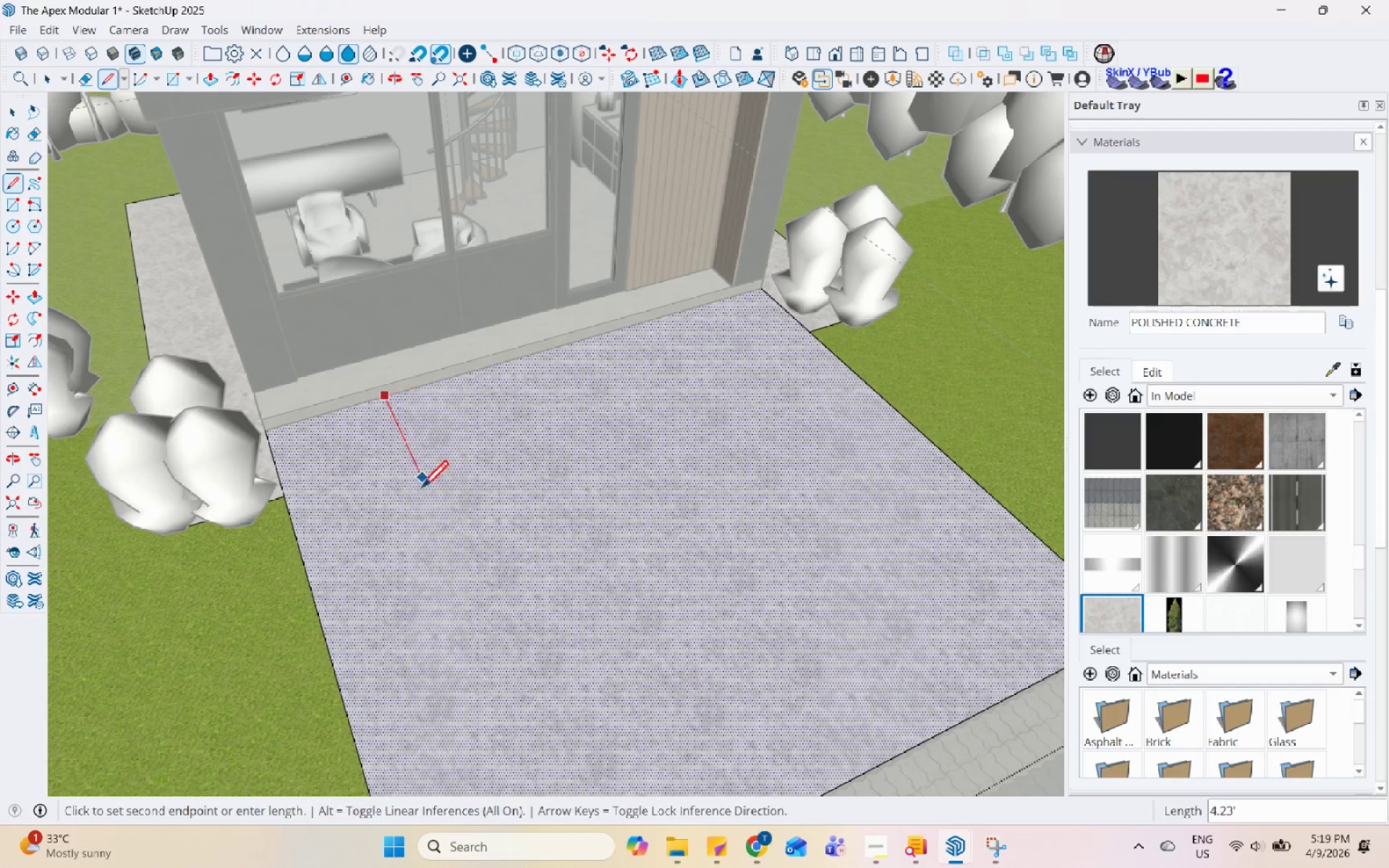 
scroll: coordinate [428, 467], scroll_direction: down, amount: 4.0
 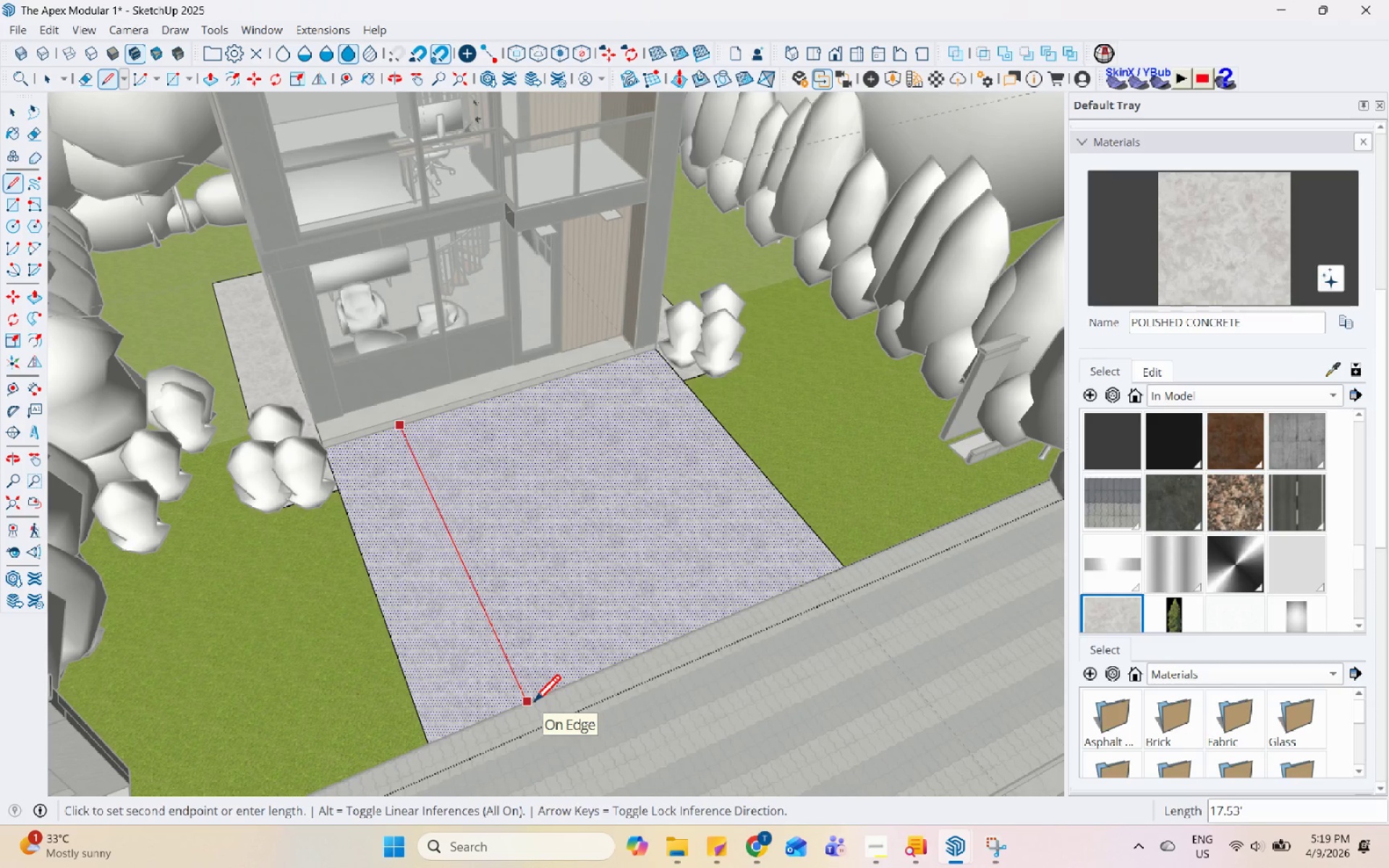 
left_click([533, 704])
 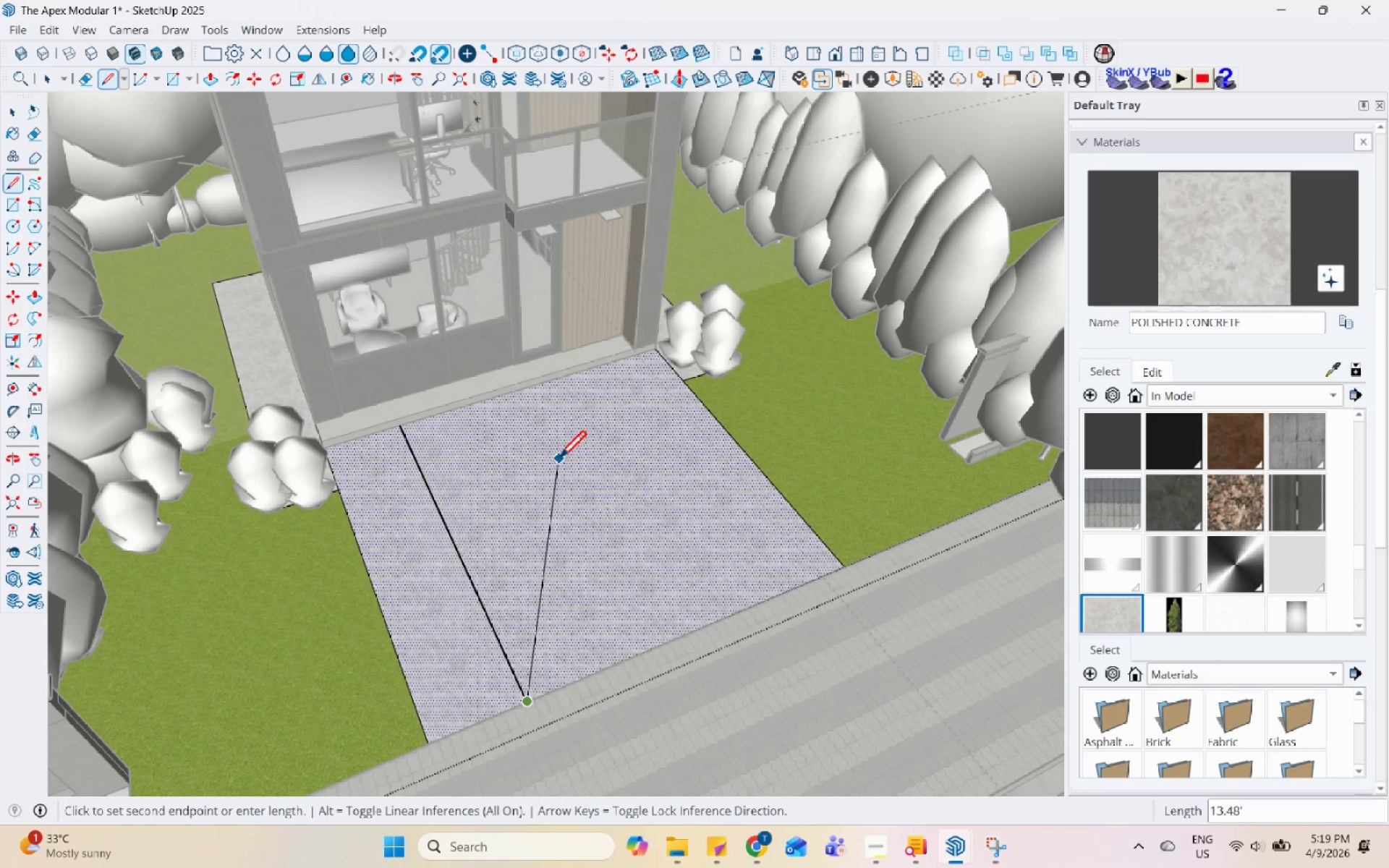 
key(Control+Z)
 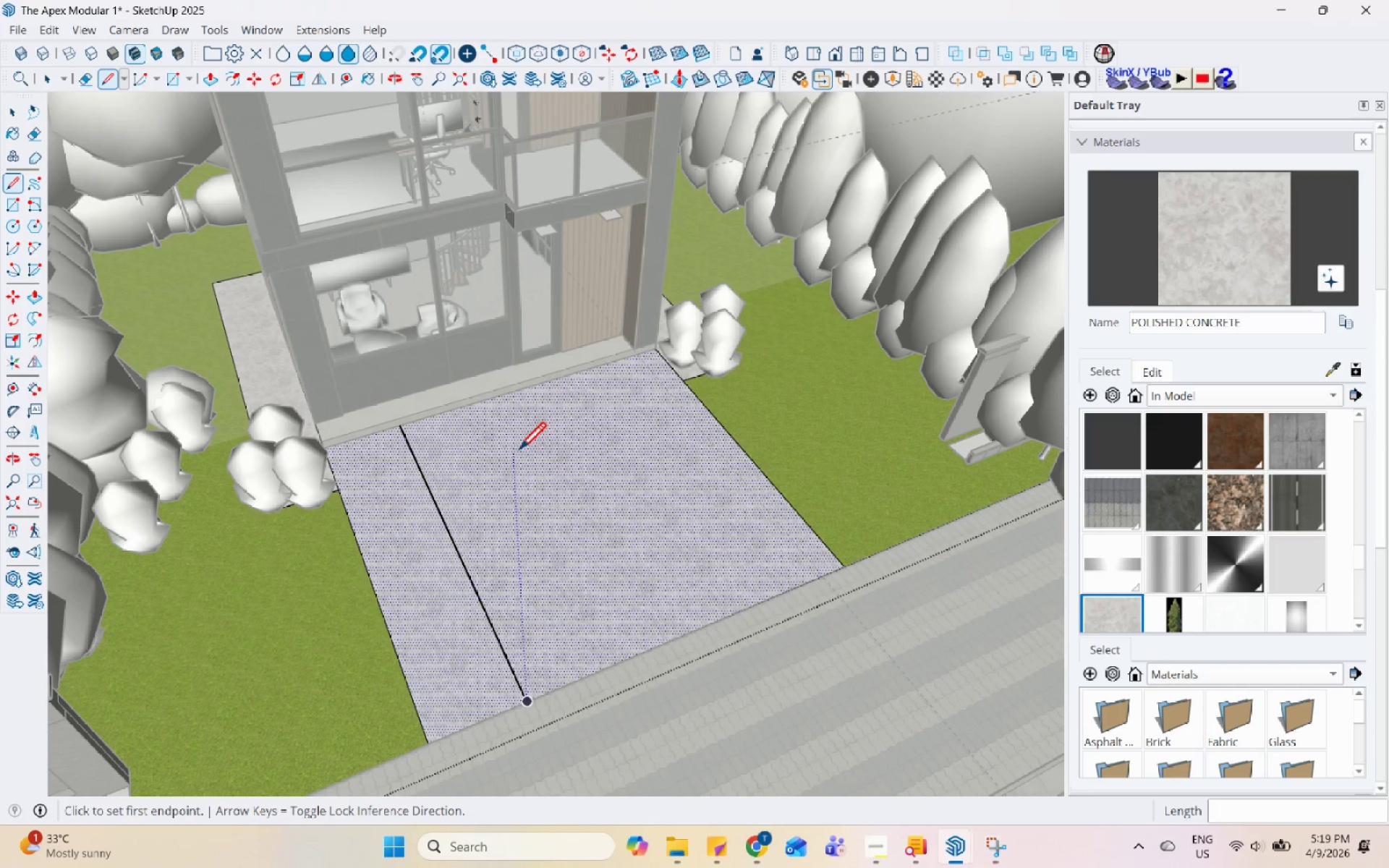 
key(Control+Z)
 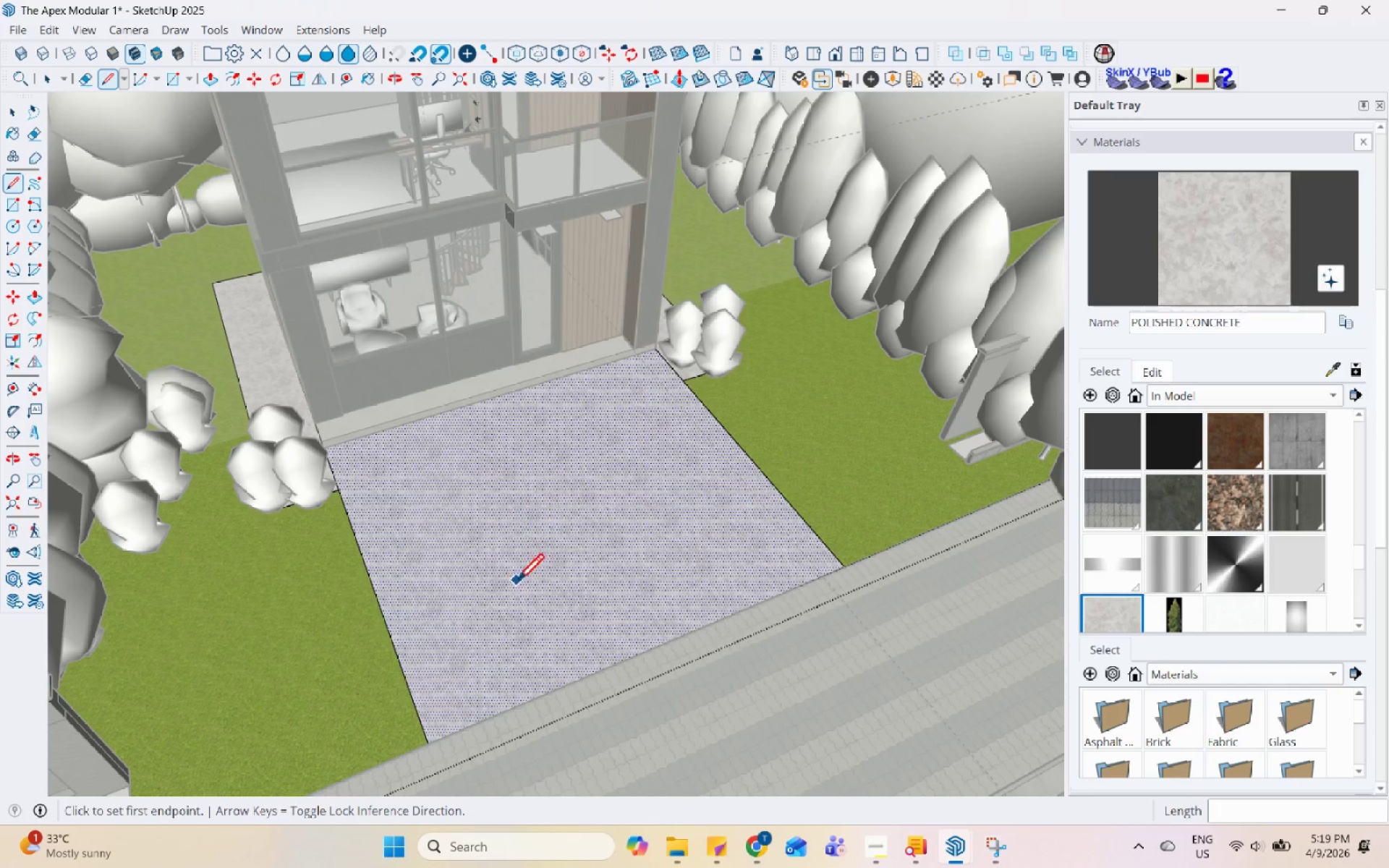 
key(Space)
 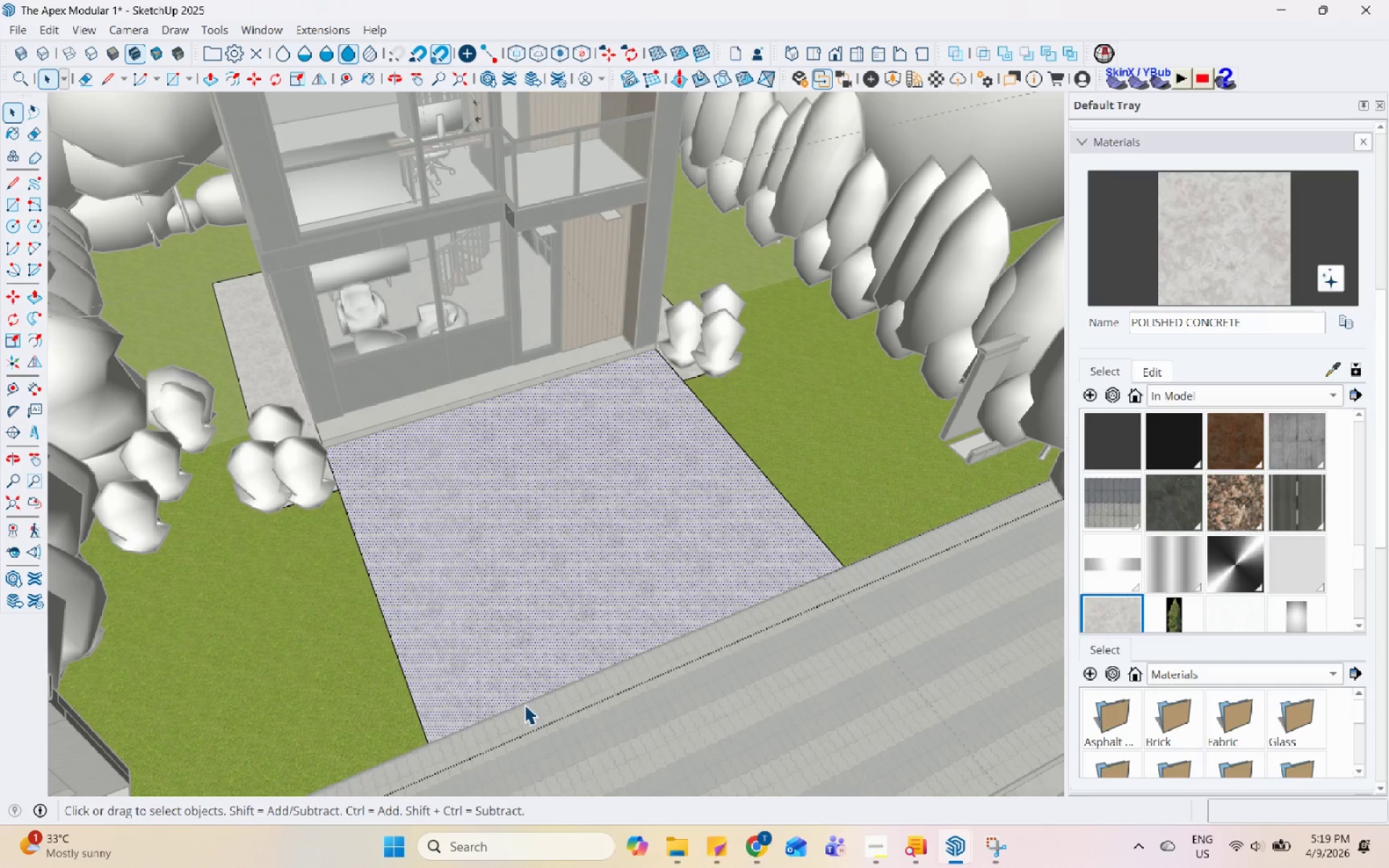 
left_click([524, 702])
 